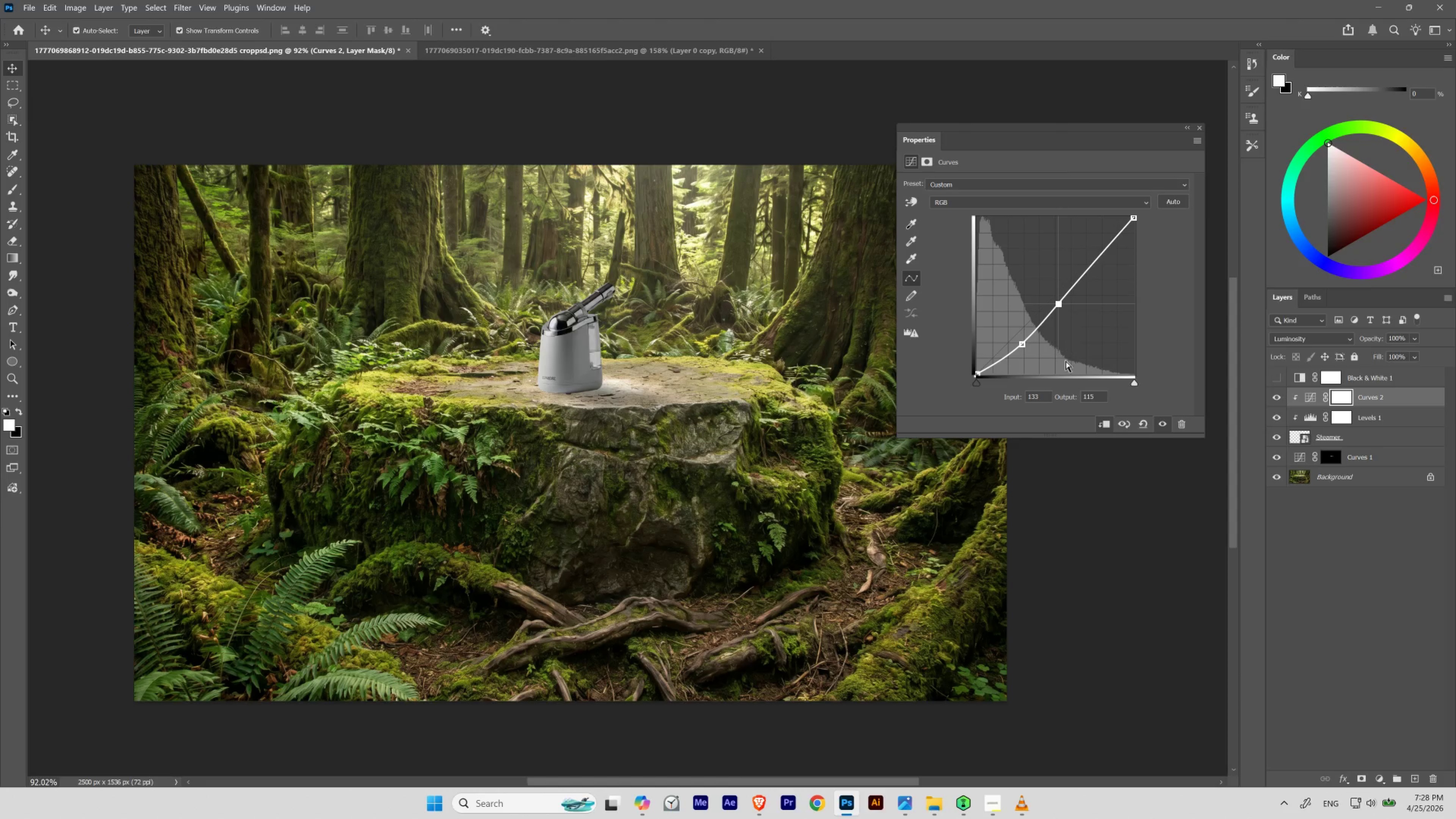 
key(Control+Z)
 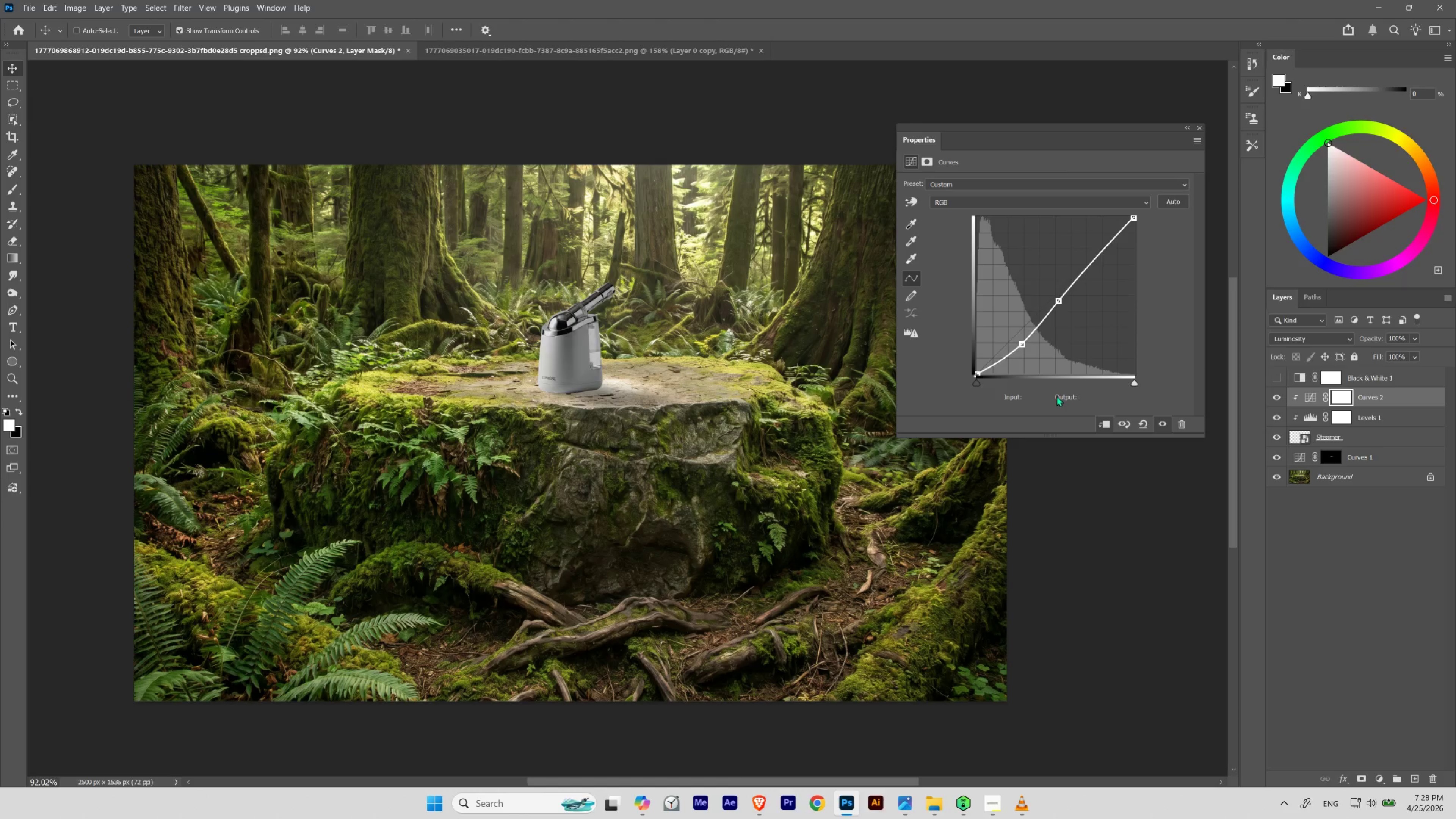 
key(Control+Shift+Z)
 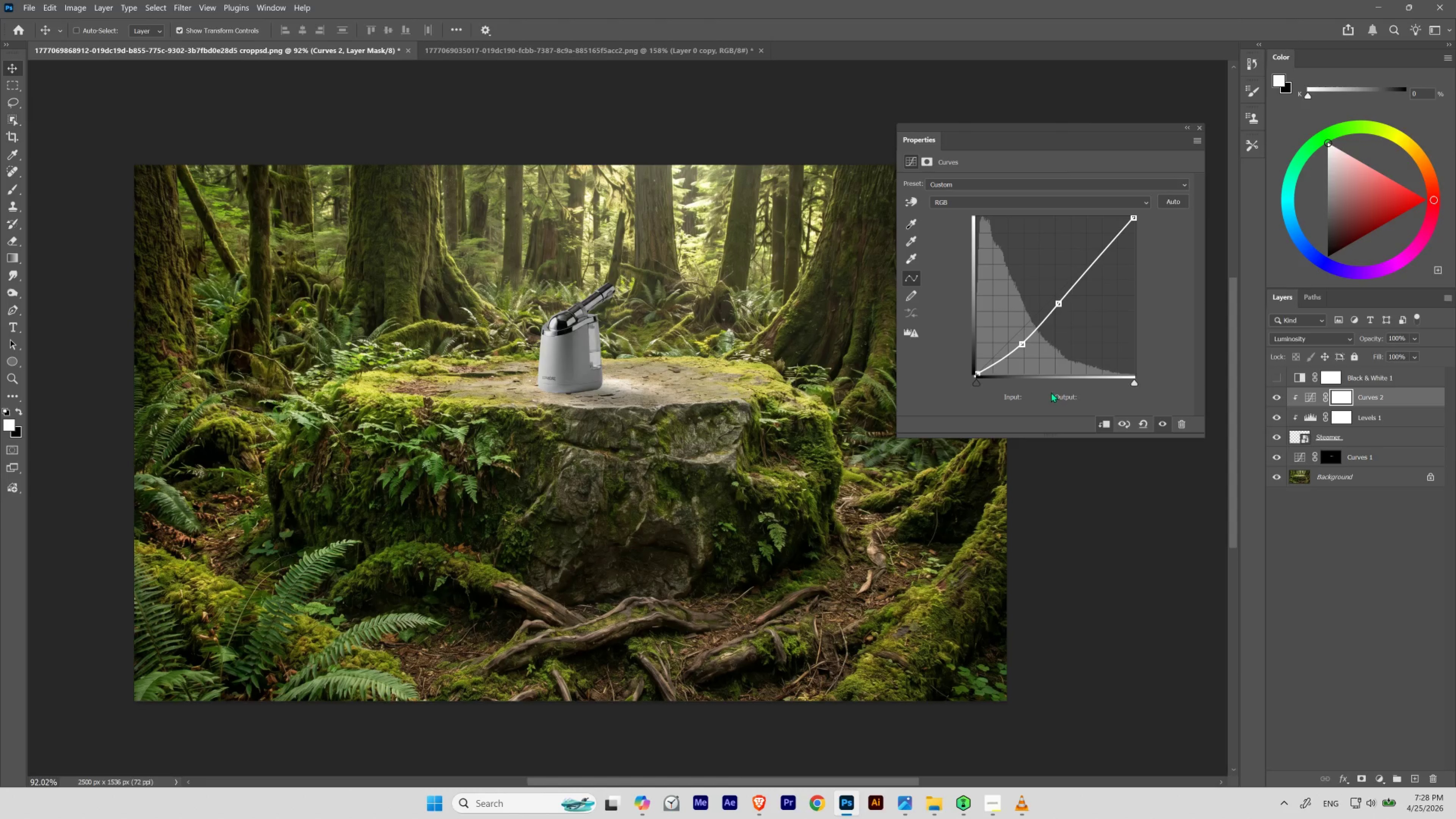 
key(Control+Z)
 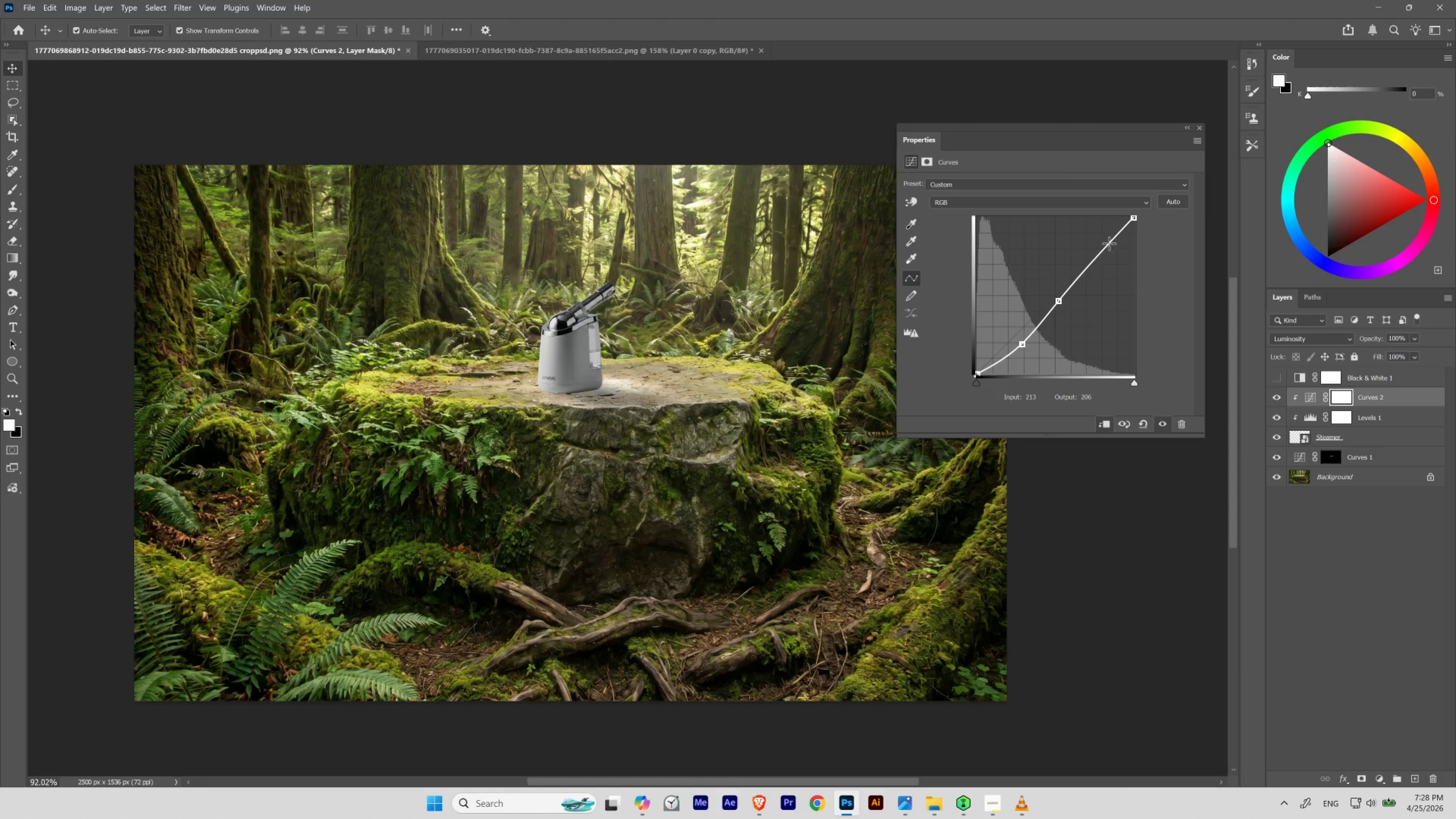 
left_click_drag(start_coordinate=[1107, 246], to_coordinate=[1105, 249])
 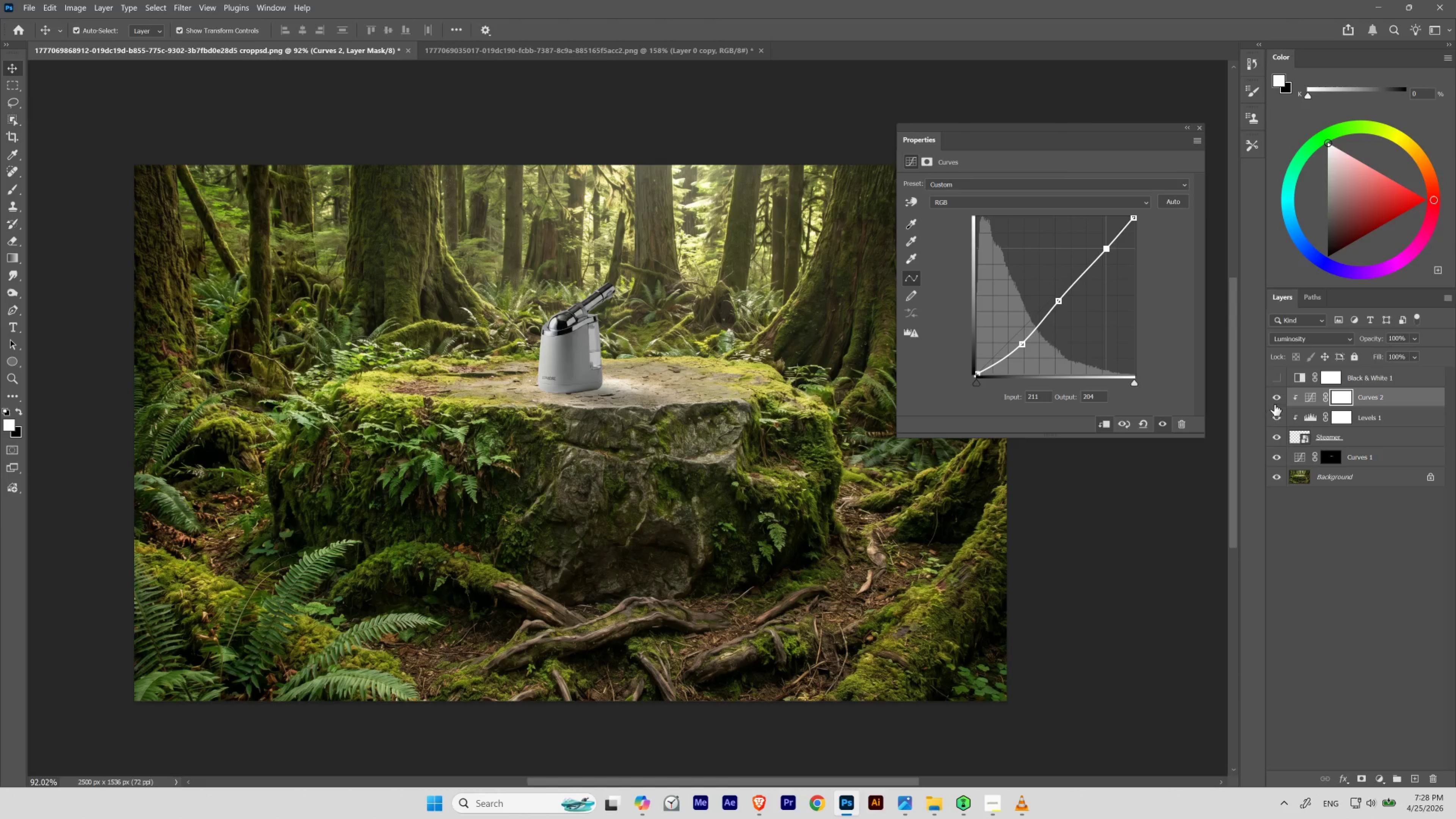 
left_click([1279, 397])
 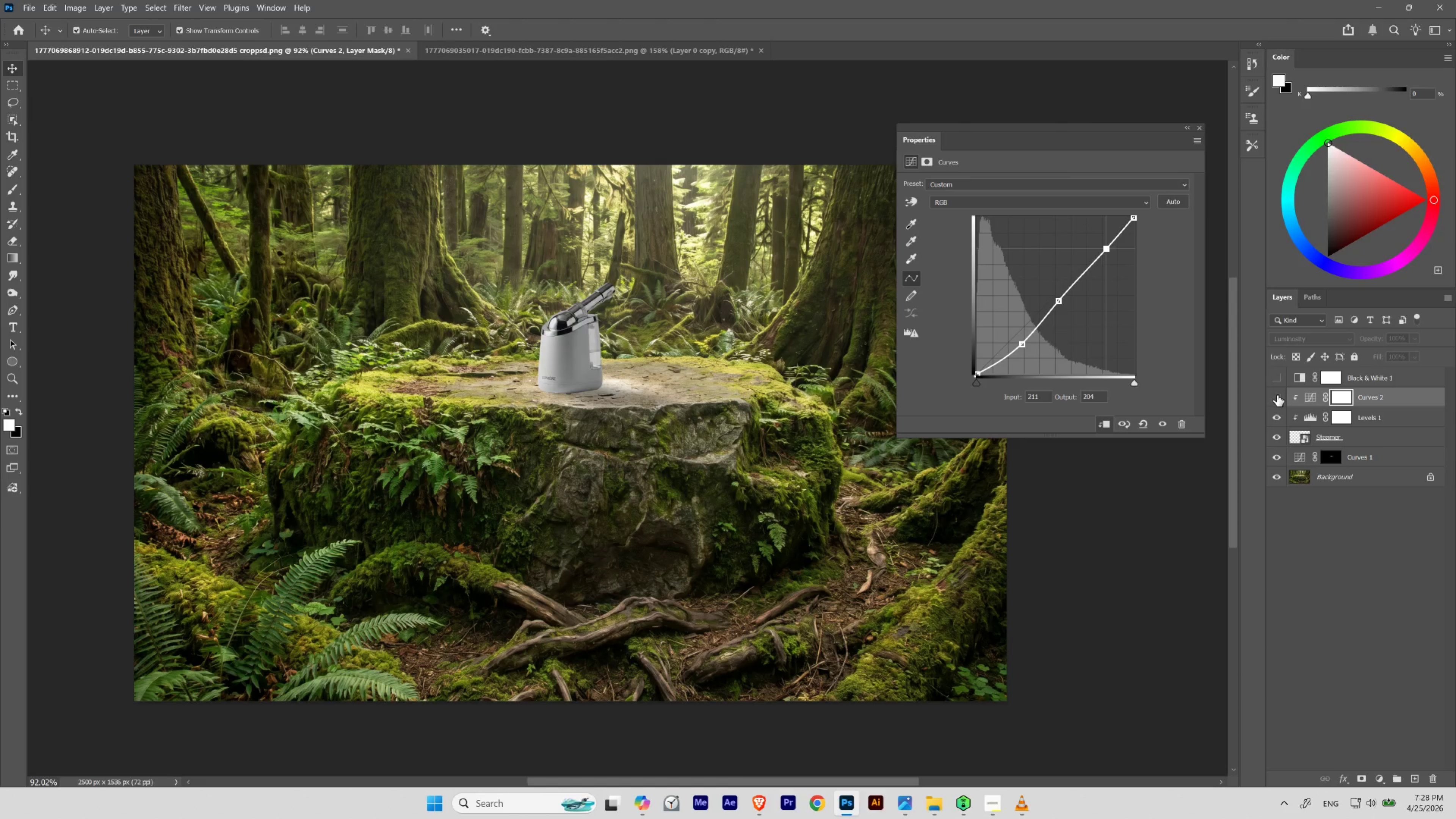 
left_click([1276, 395])
 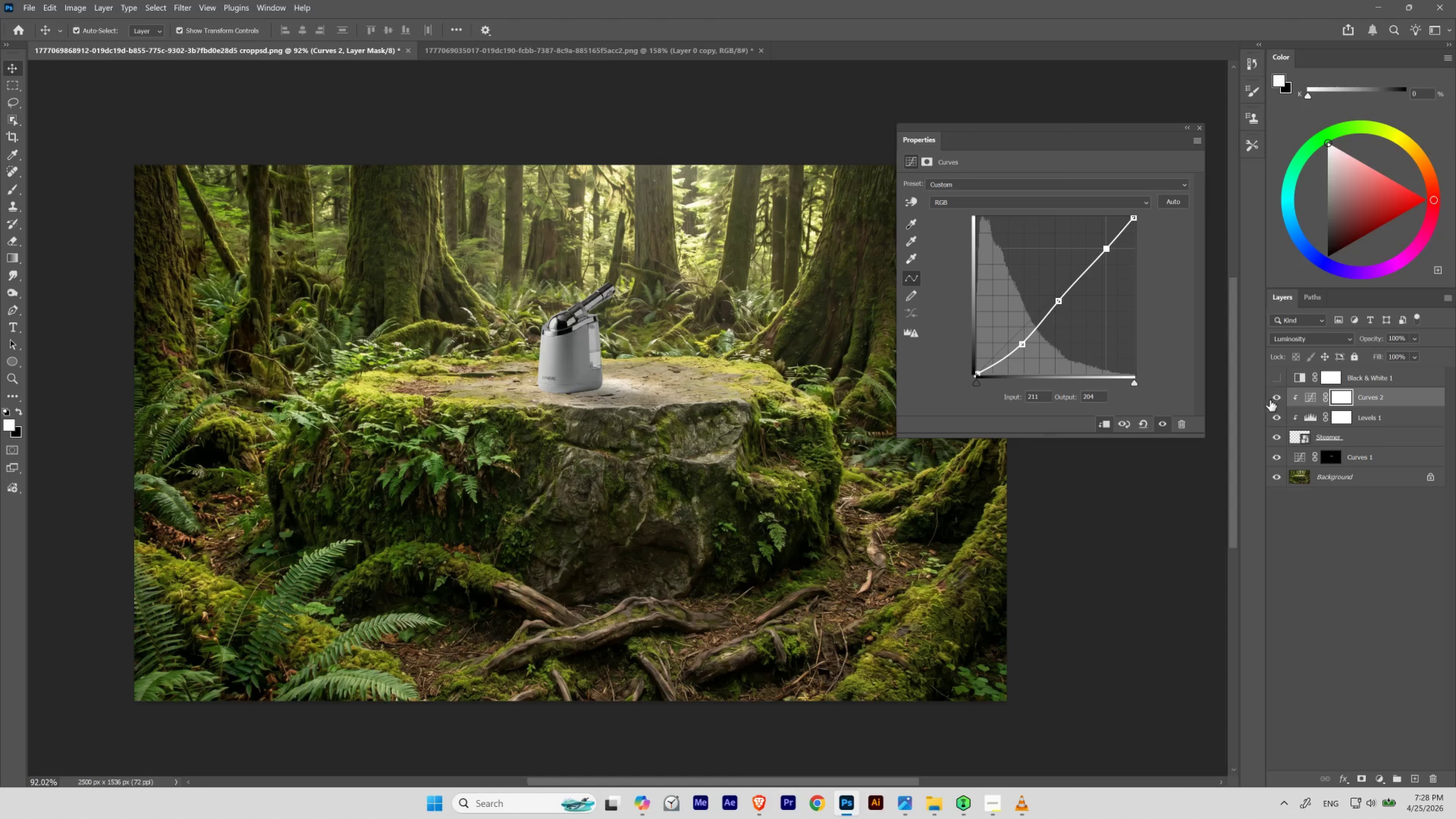 
left_click([1273, 395])
 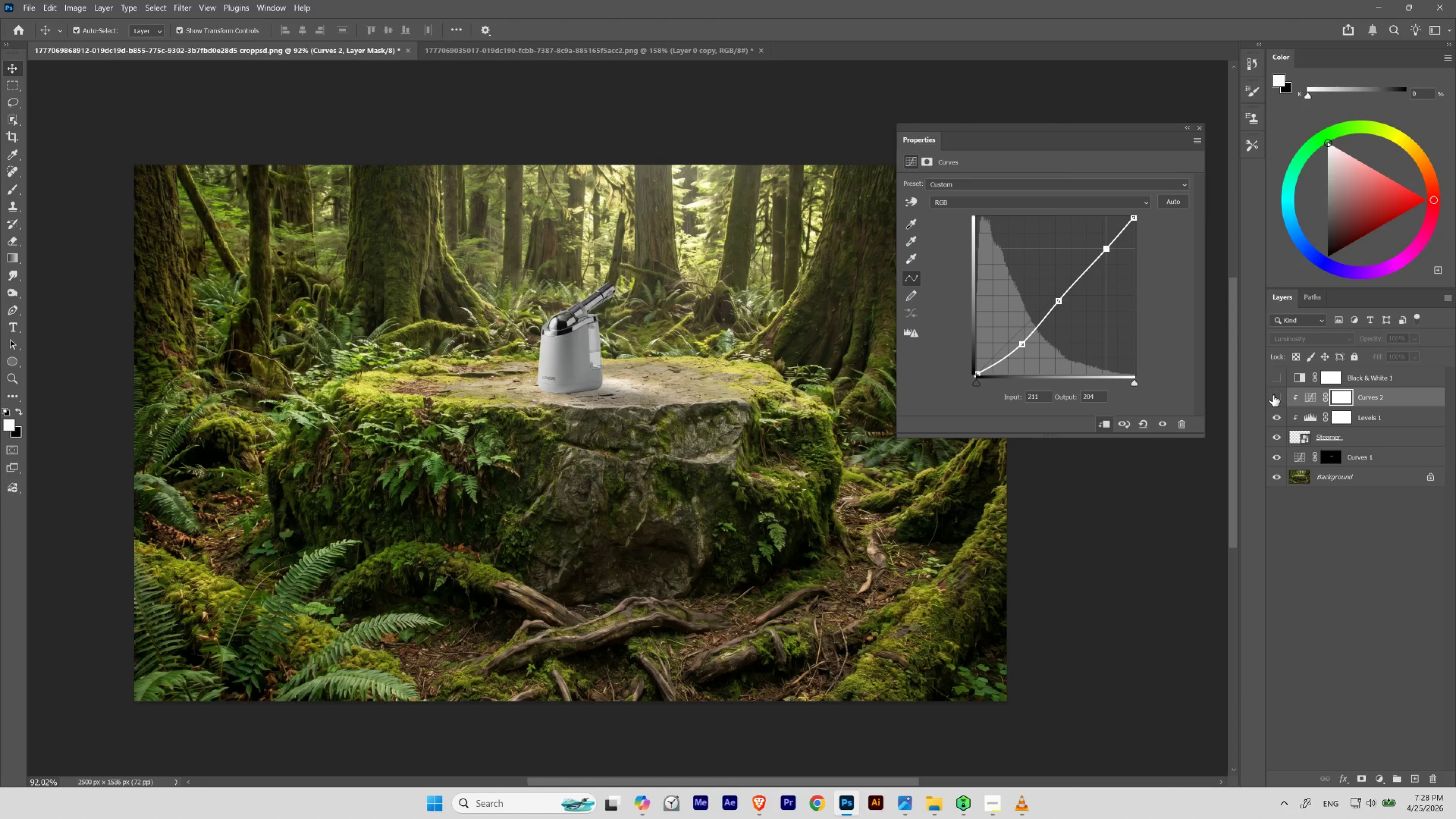 
left_click([1273, 394])
 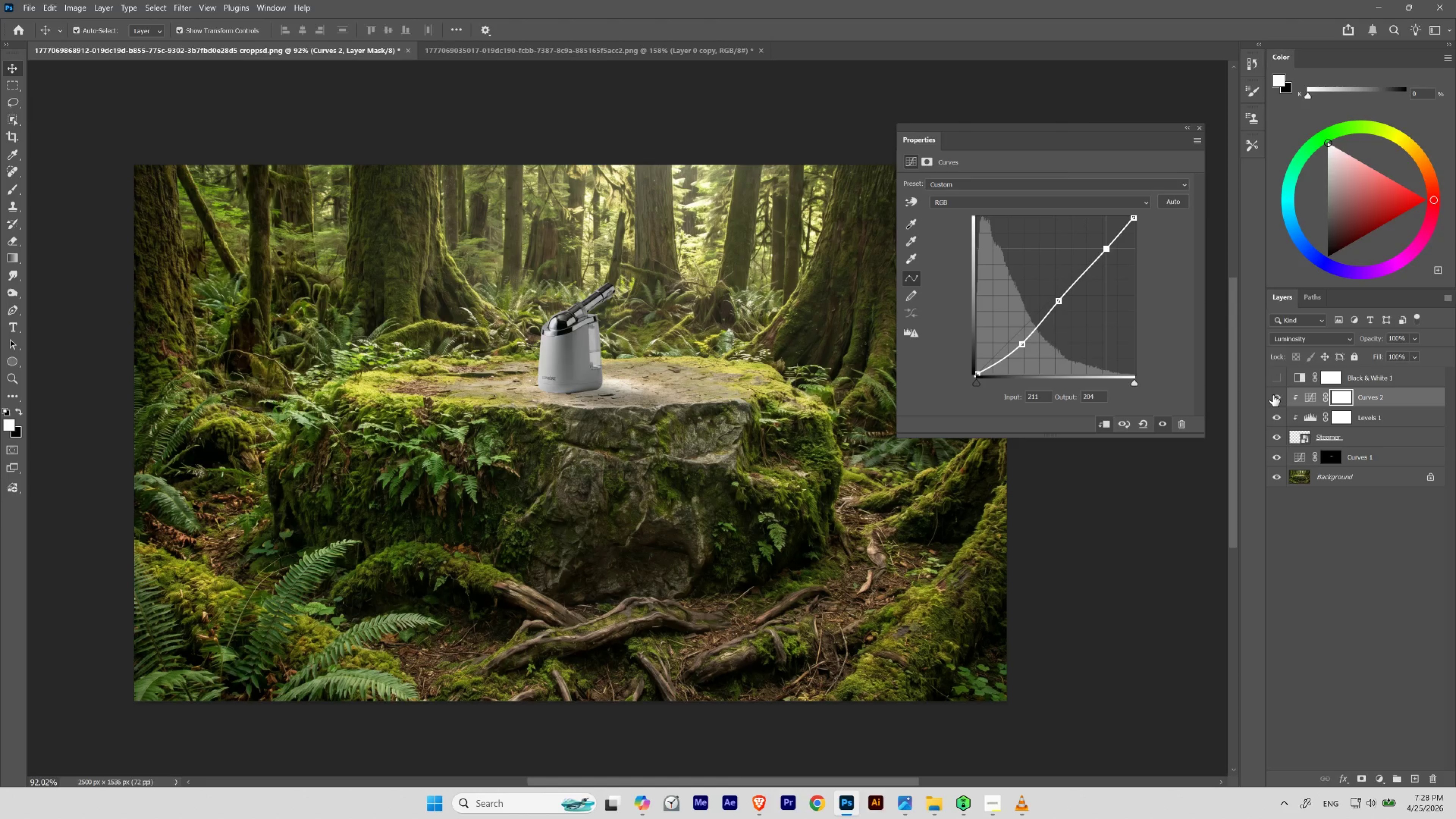 
left_click([1273, 393])
 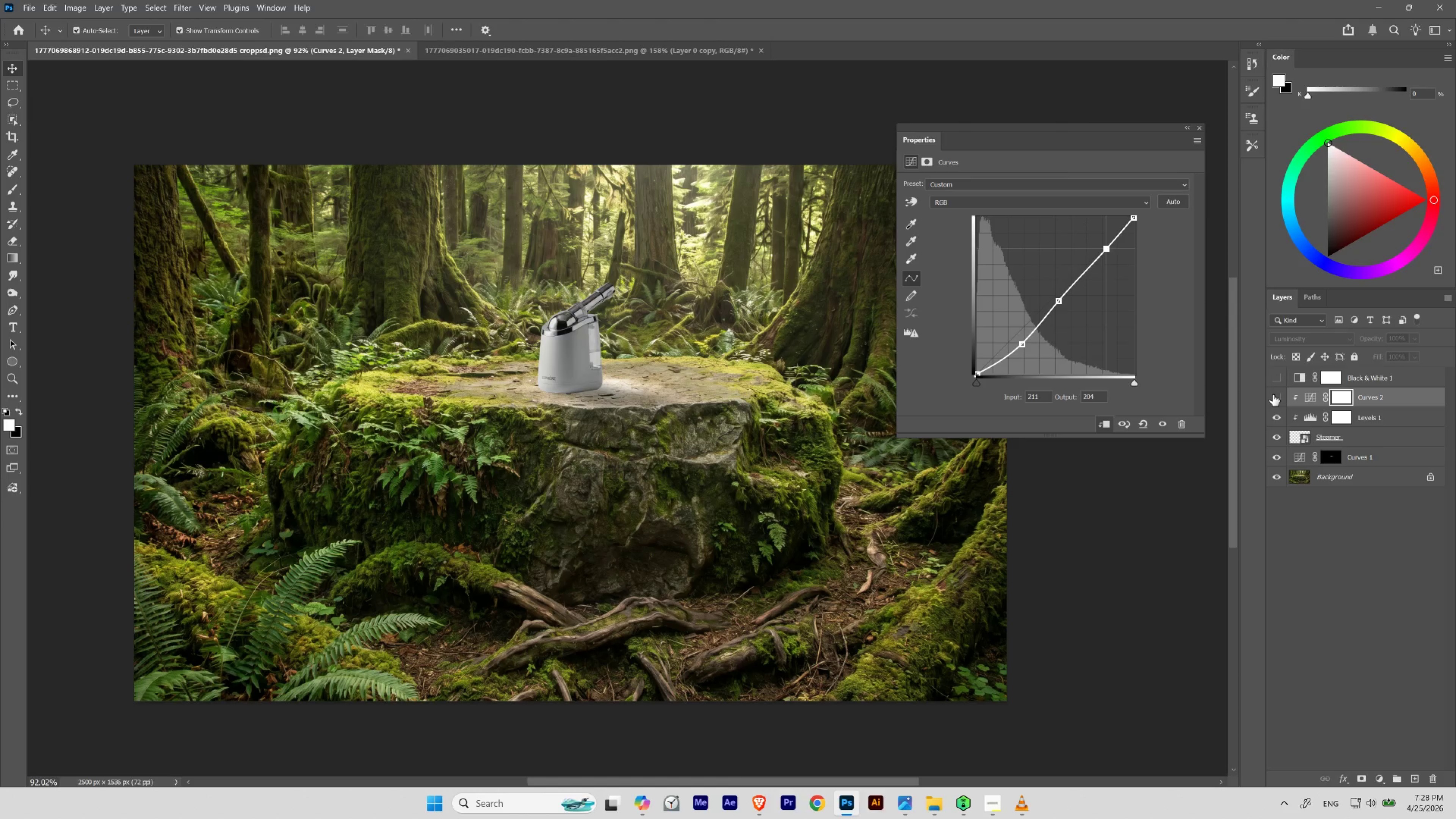 
left_click([1272, 395])
 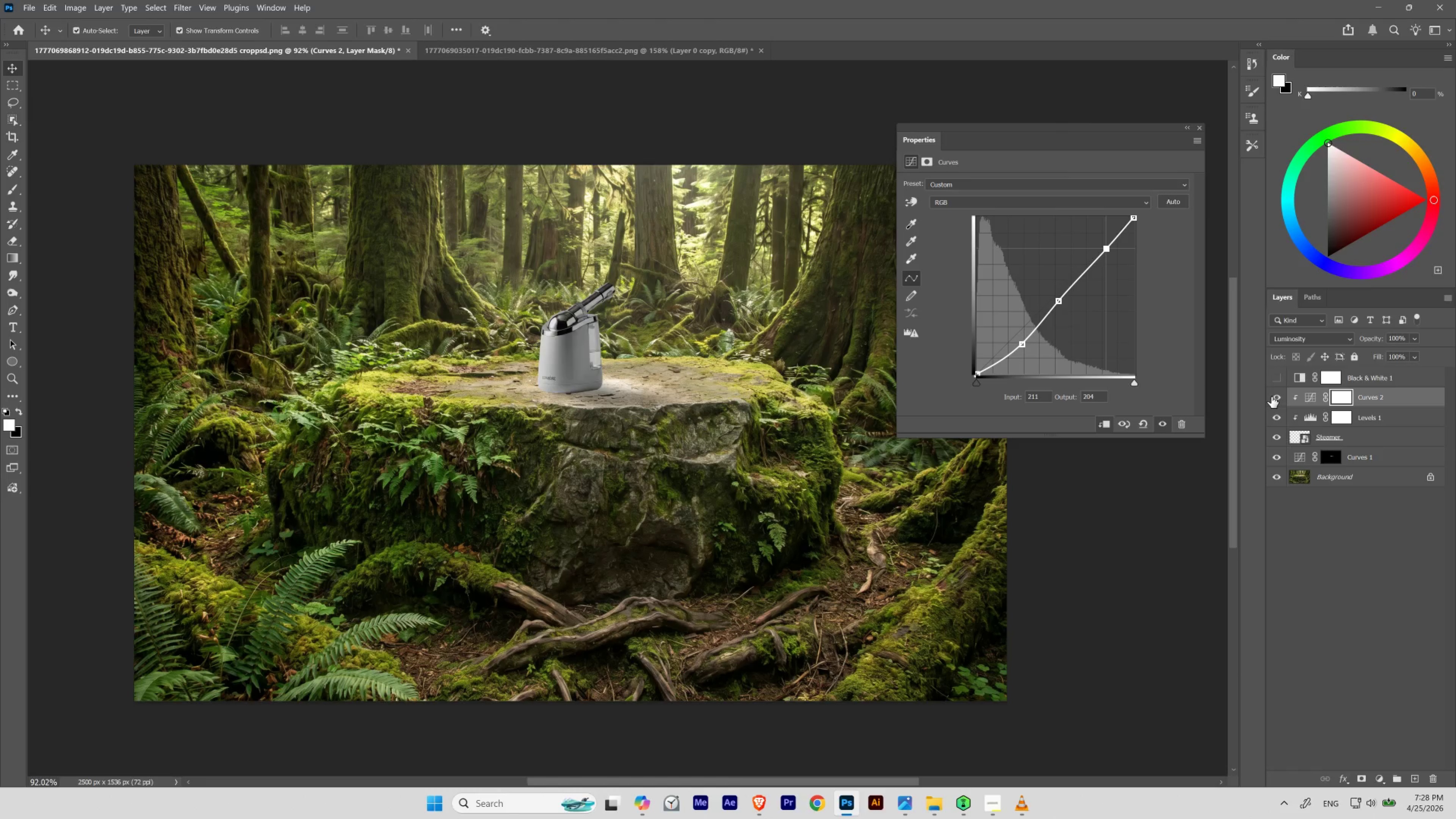 
left_click([1272, 395])
 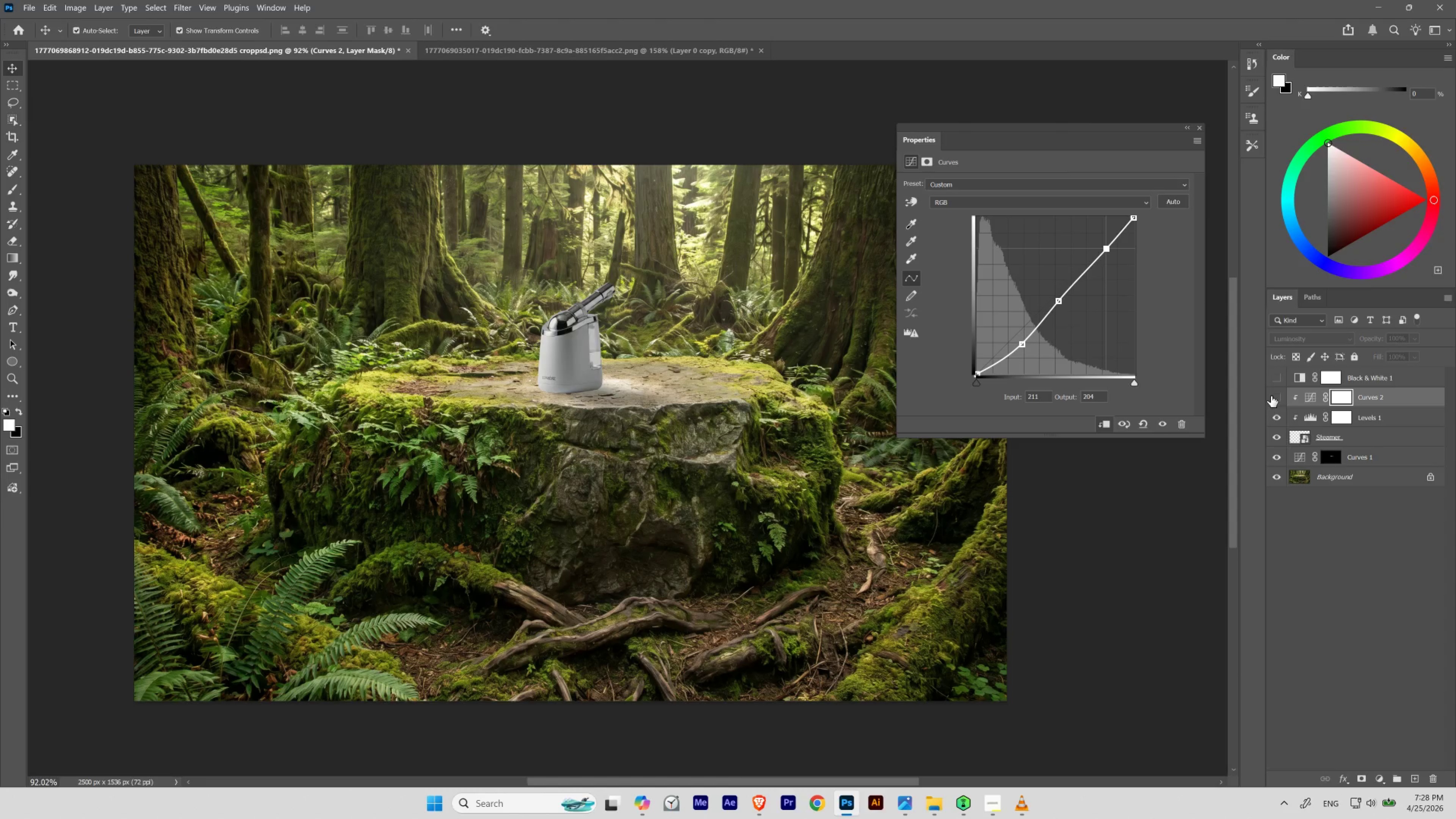 
left_click([1271, 395])
 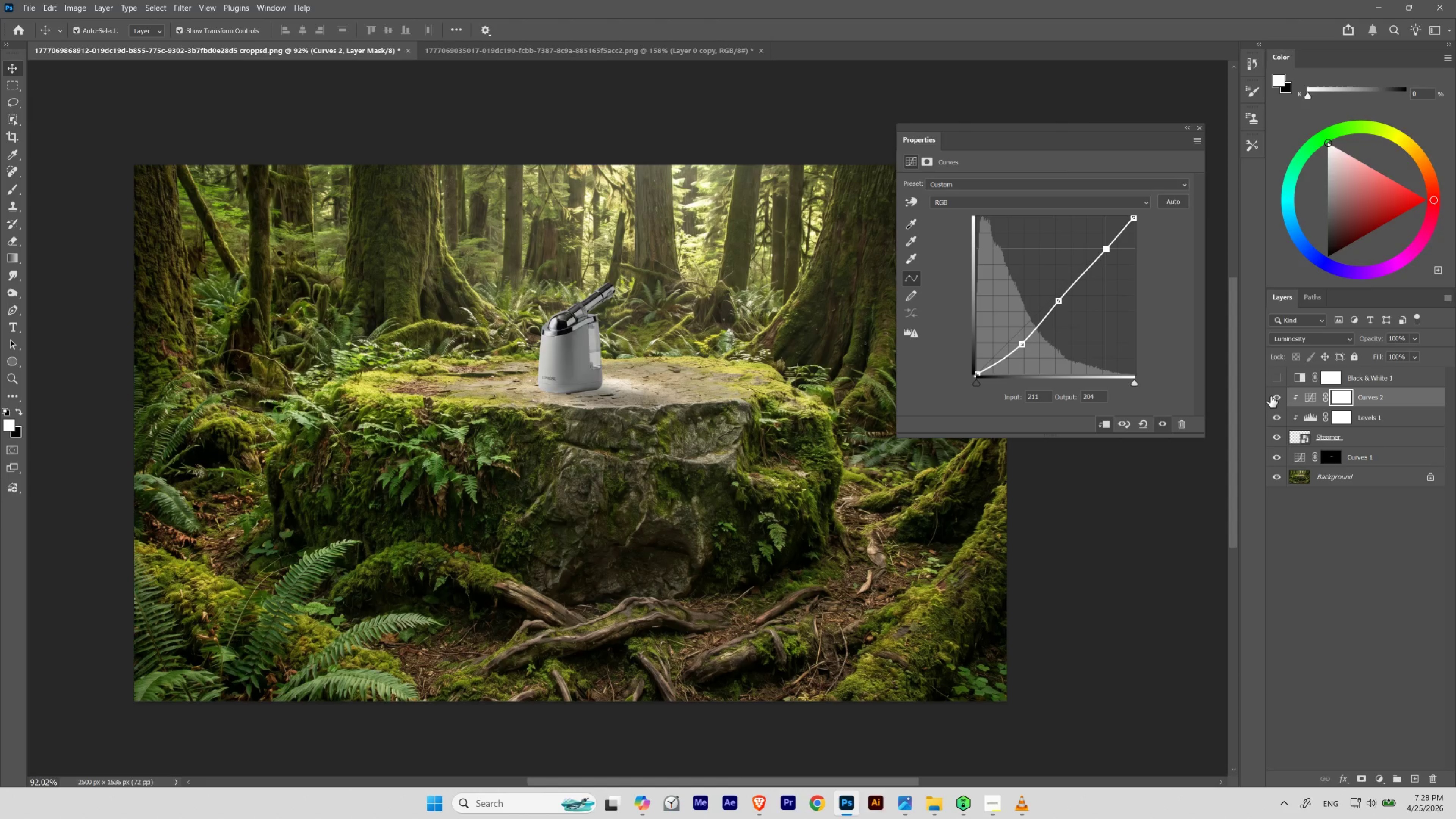 
left_click([1271, 395])
 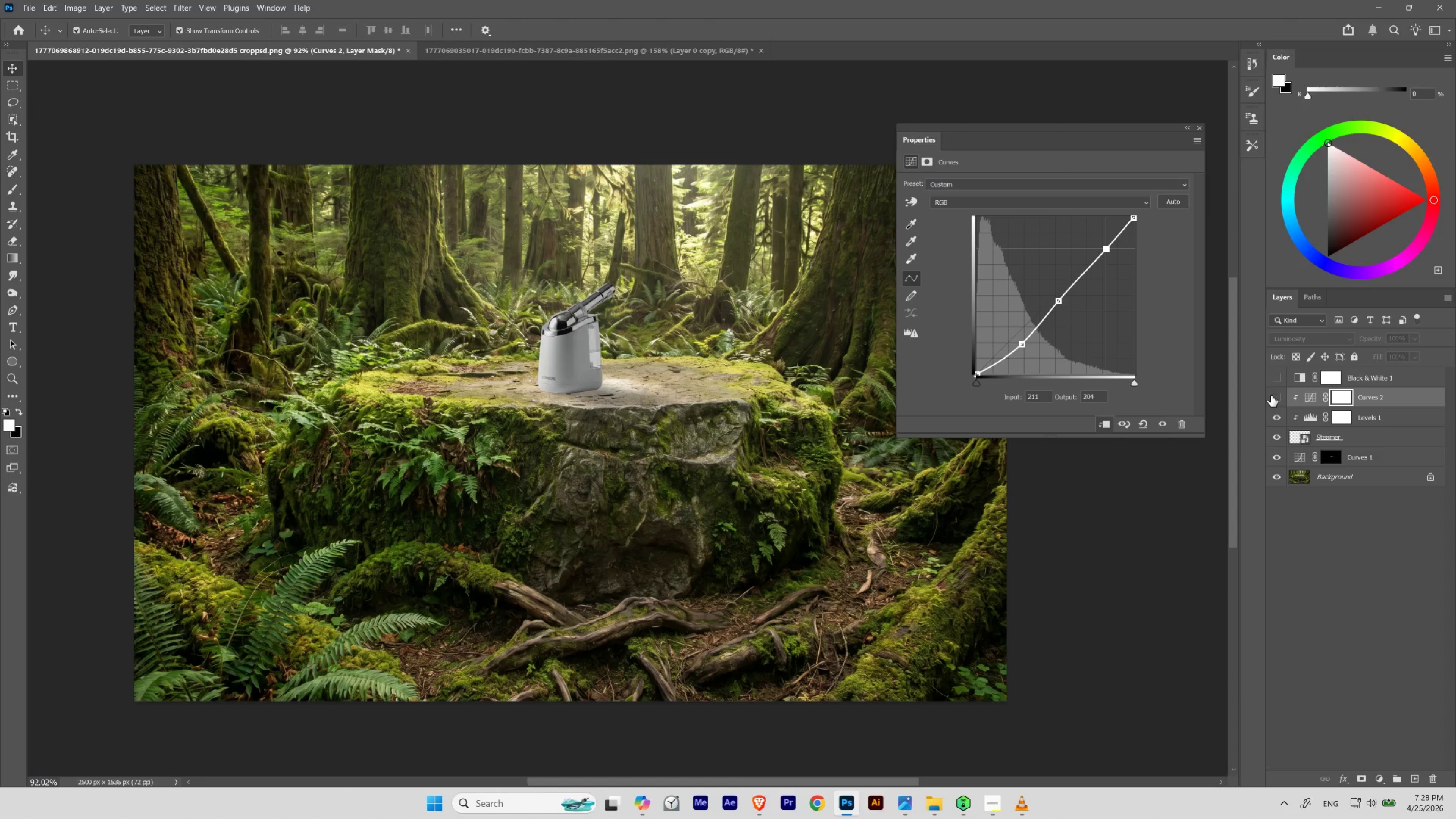 
left_click([1271, 395])
 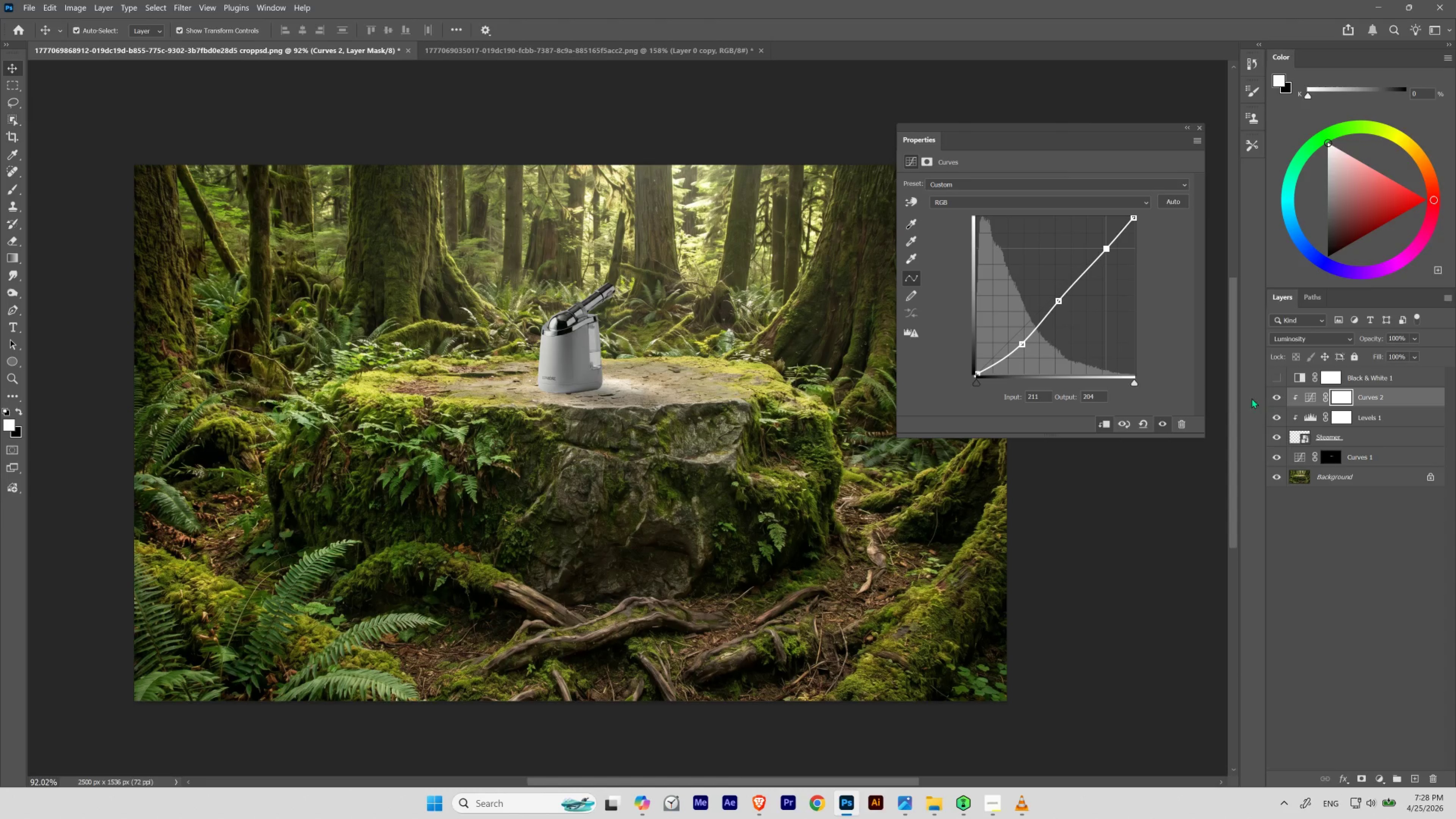 
key(V)
 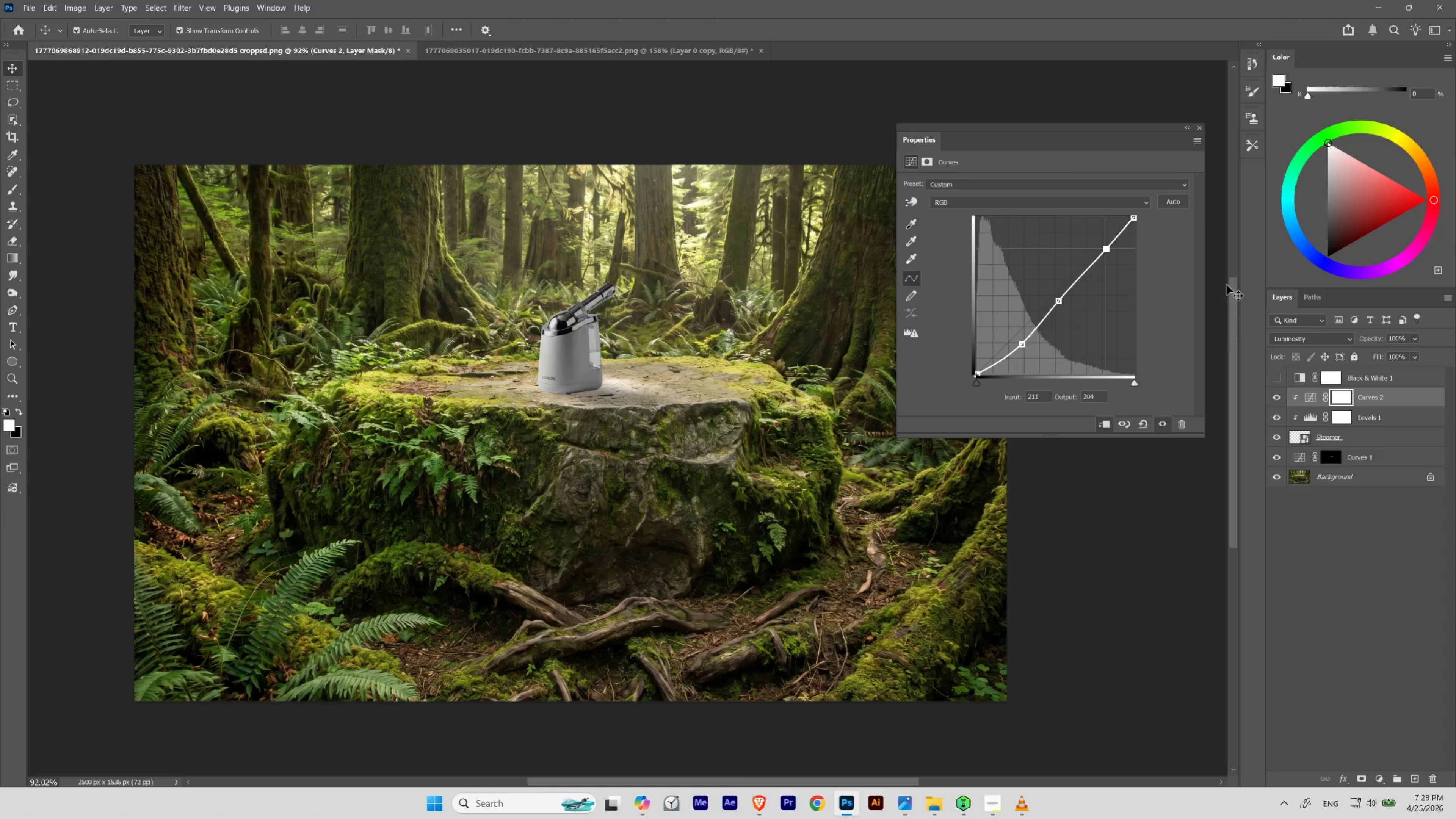 
key(Numpad5)
 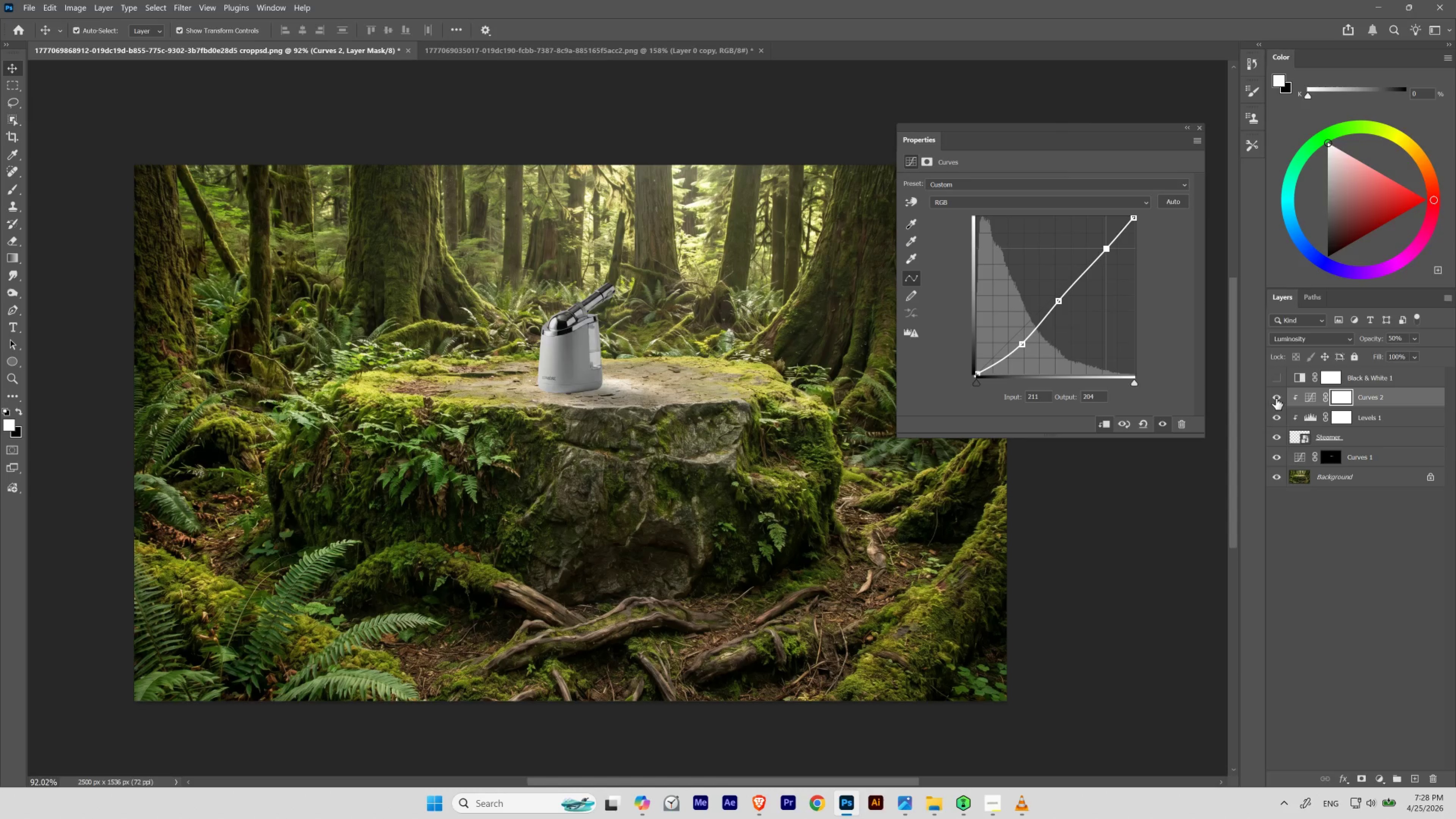 
left_click([1276, 398])
 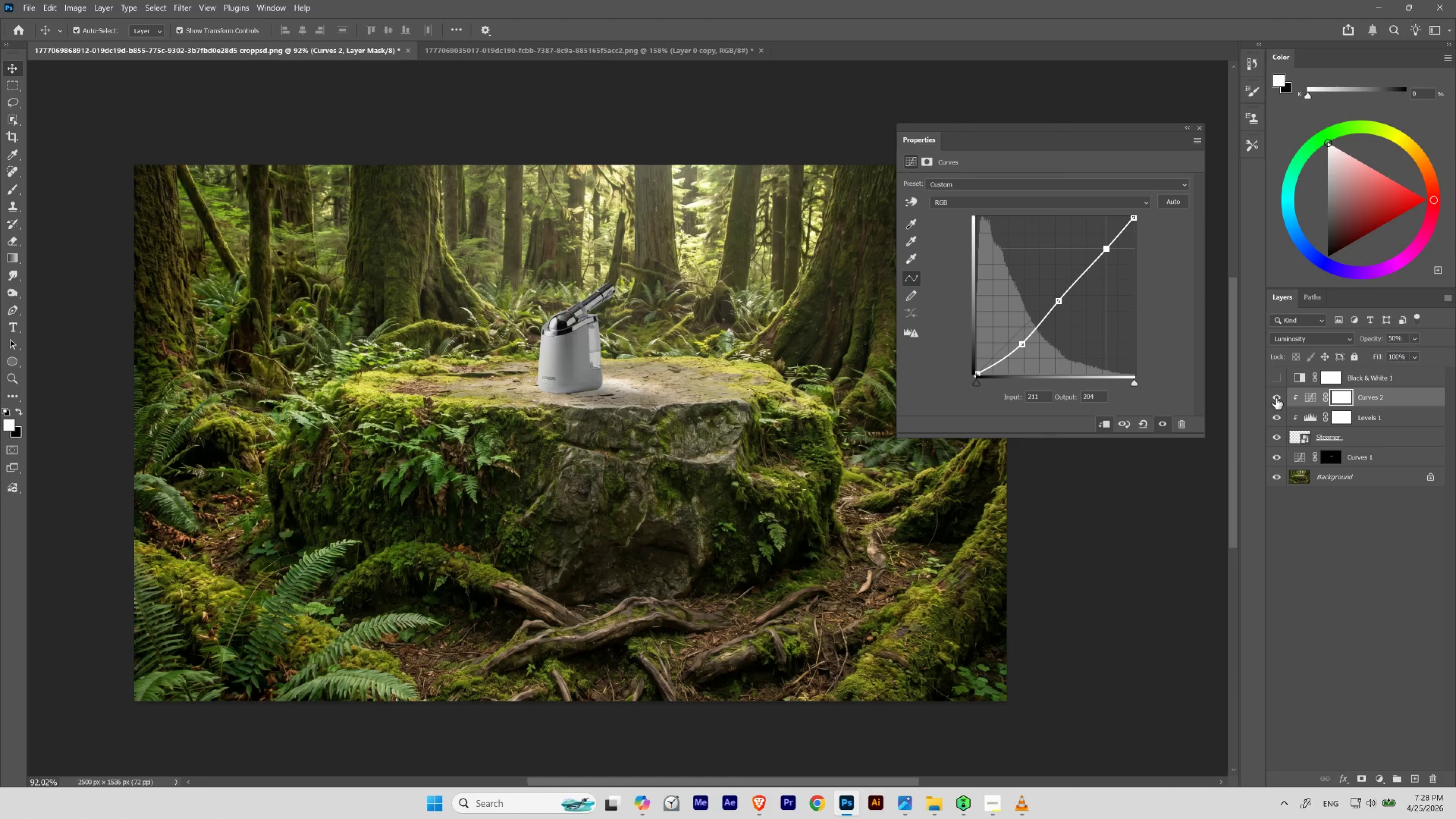 
left_click([1276, 398])
 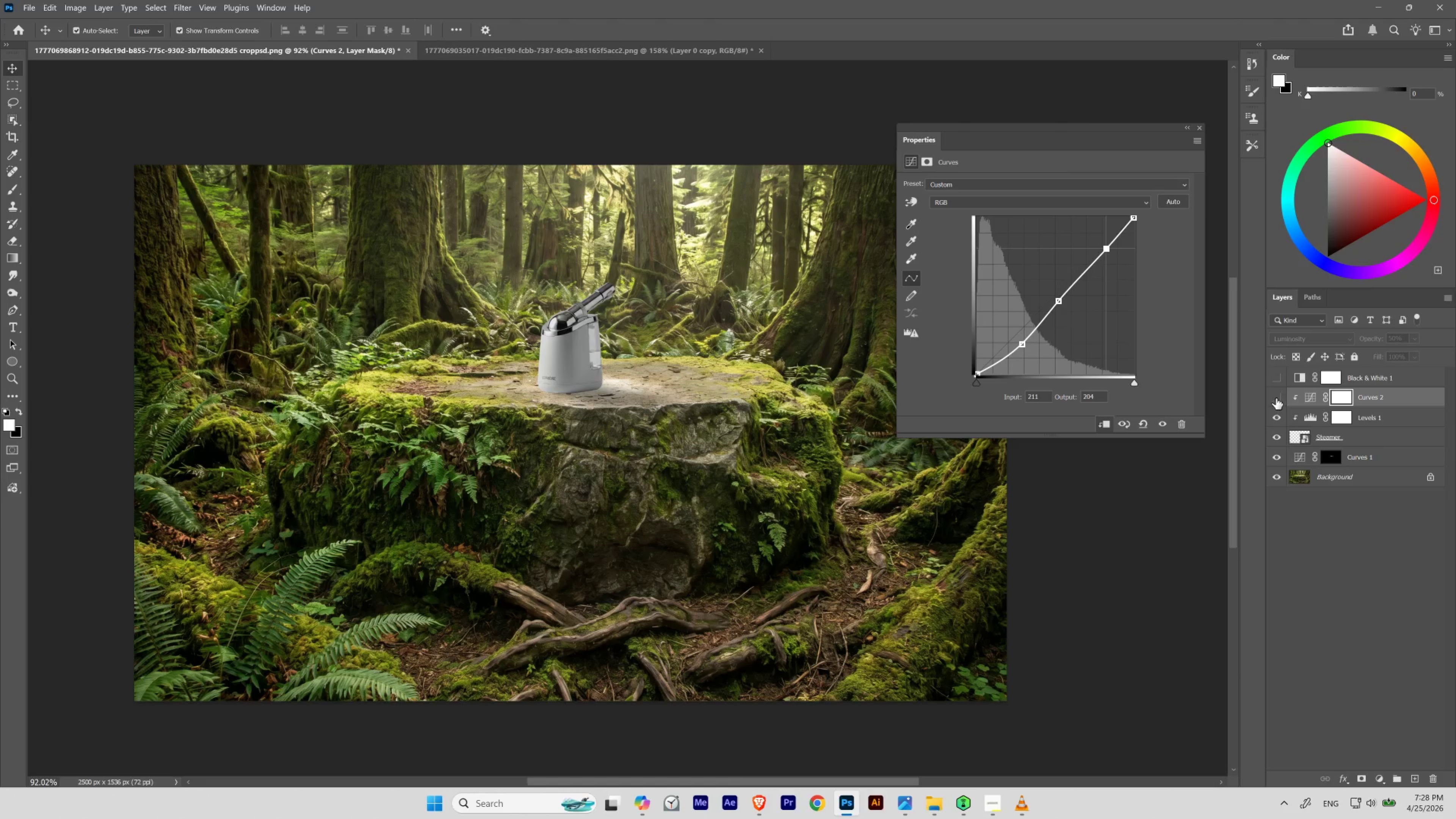 
left_click([1276, 398])
 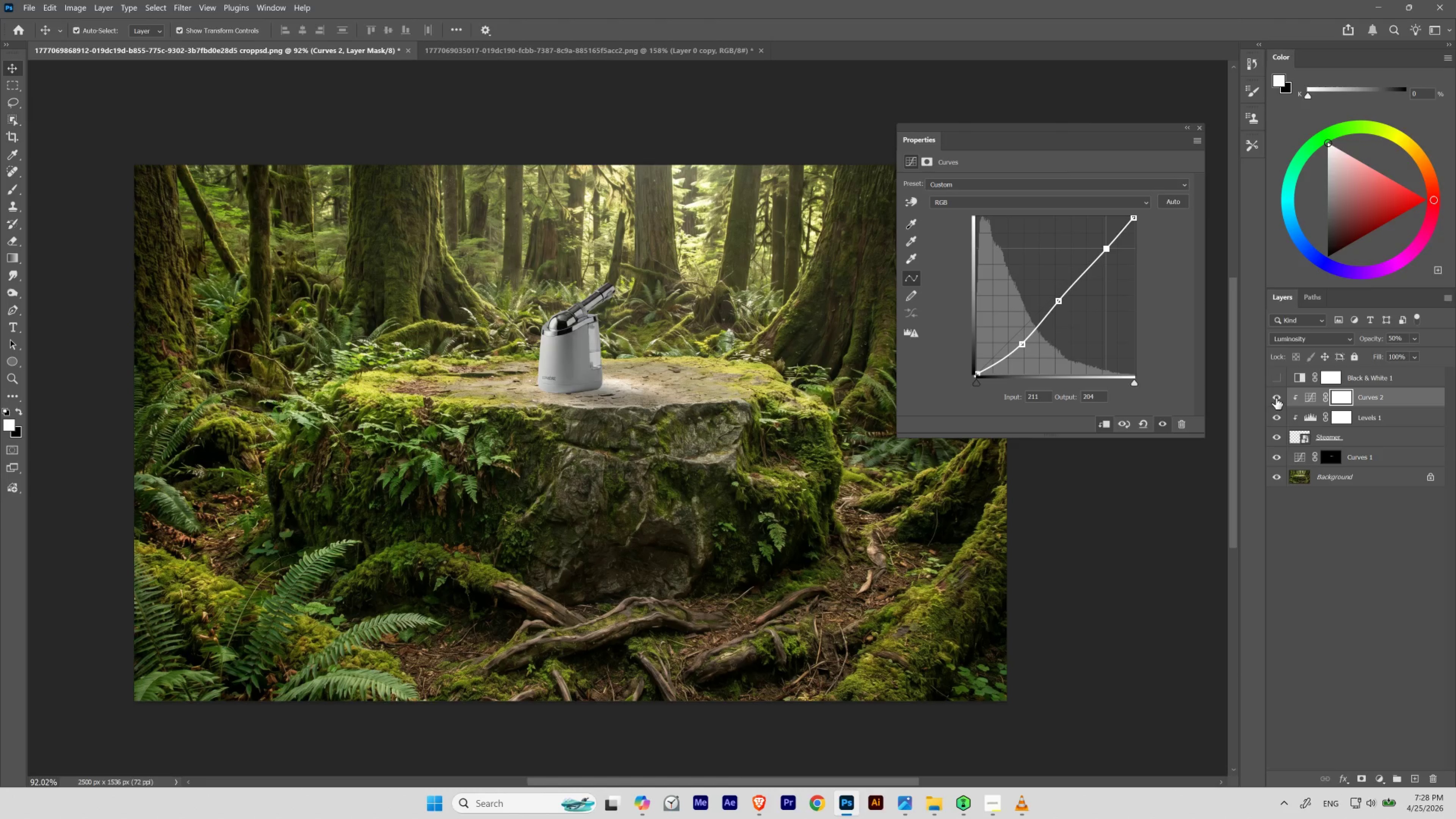 
left_click([1276, 398])
 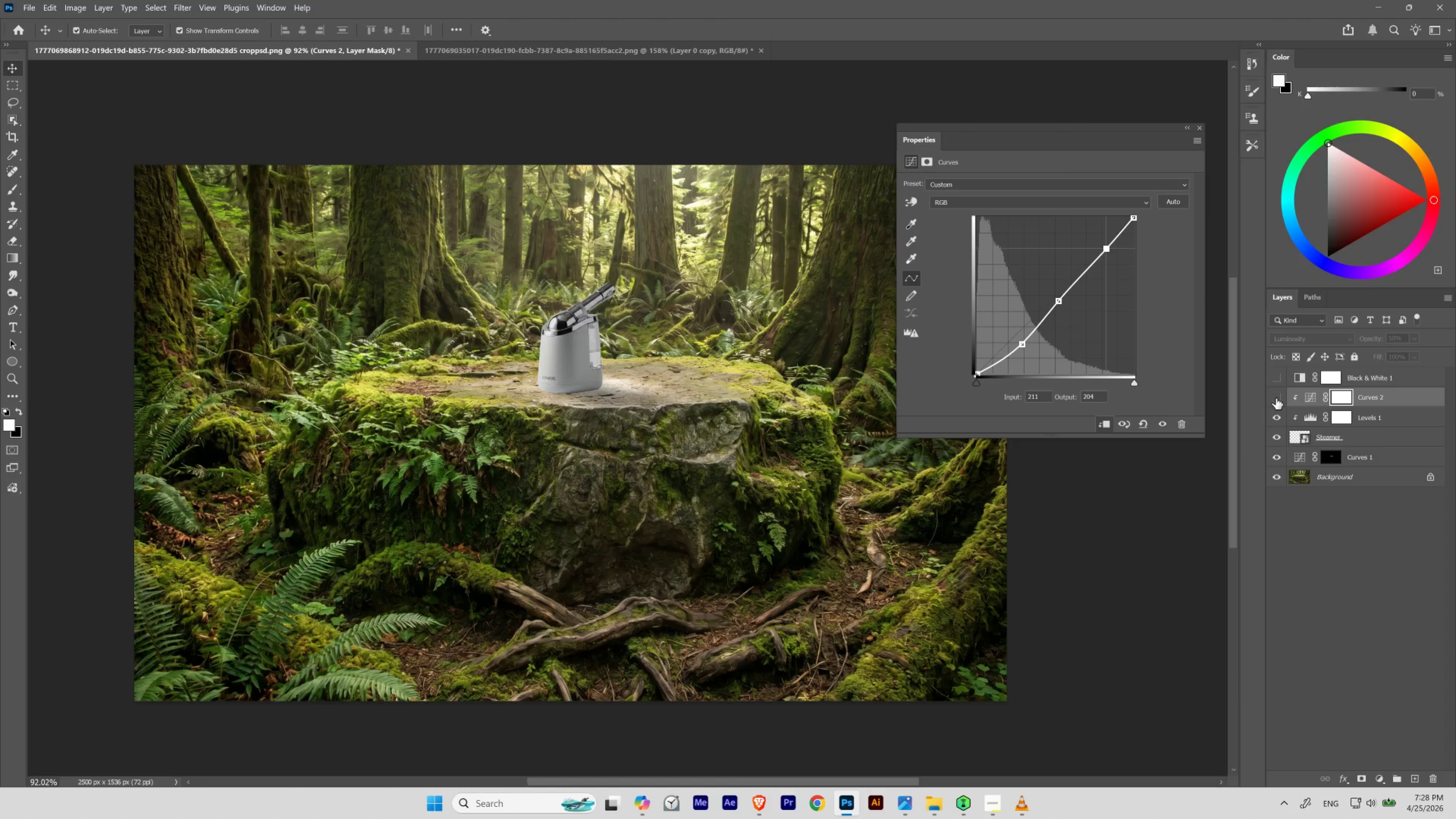 
left_click([1276, 398])
 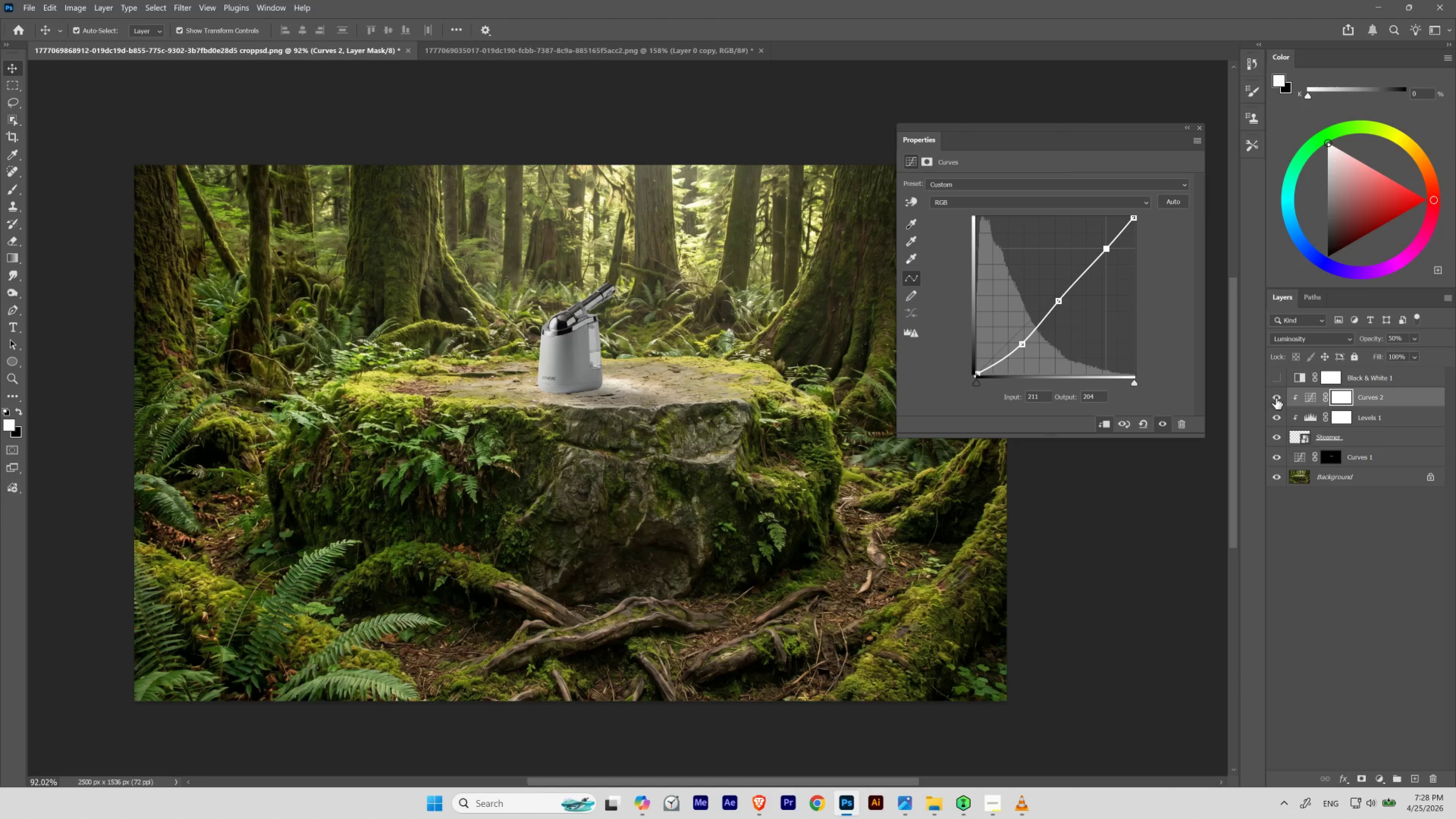 
left_click([1276, 398])
 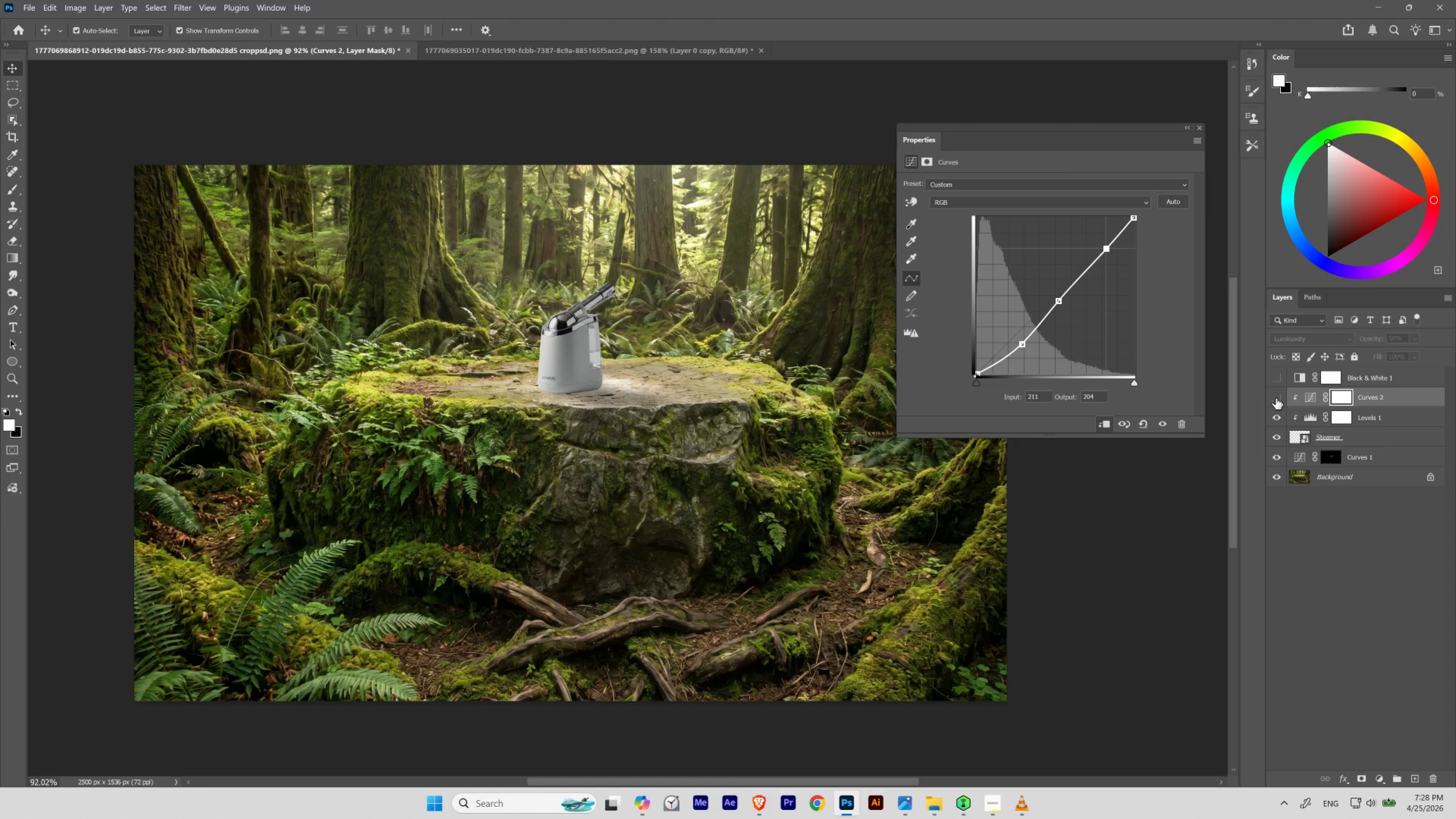 
left_click([1276, 398])
 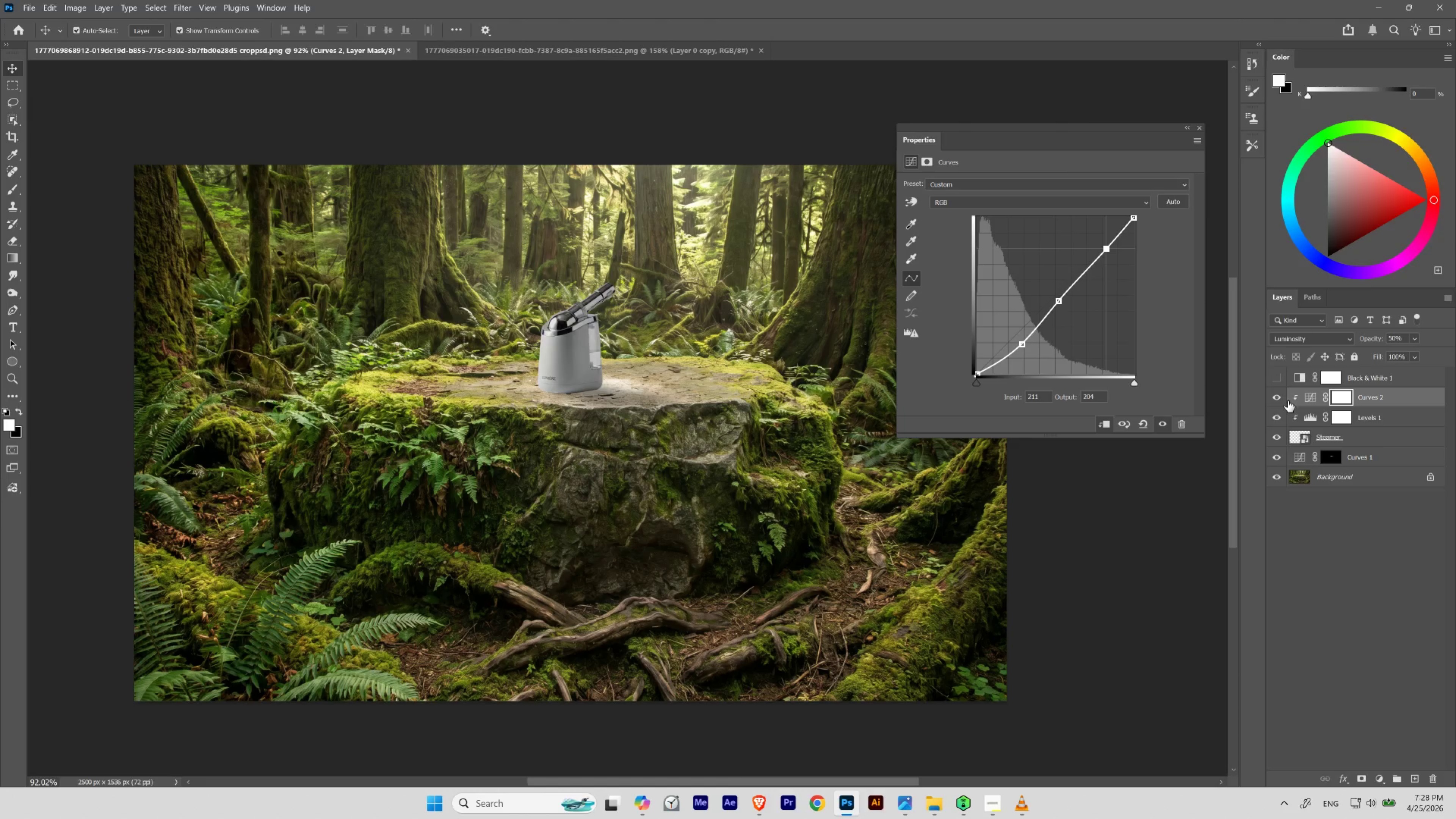 
key(V)
 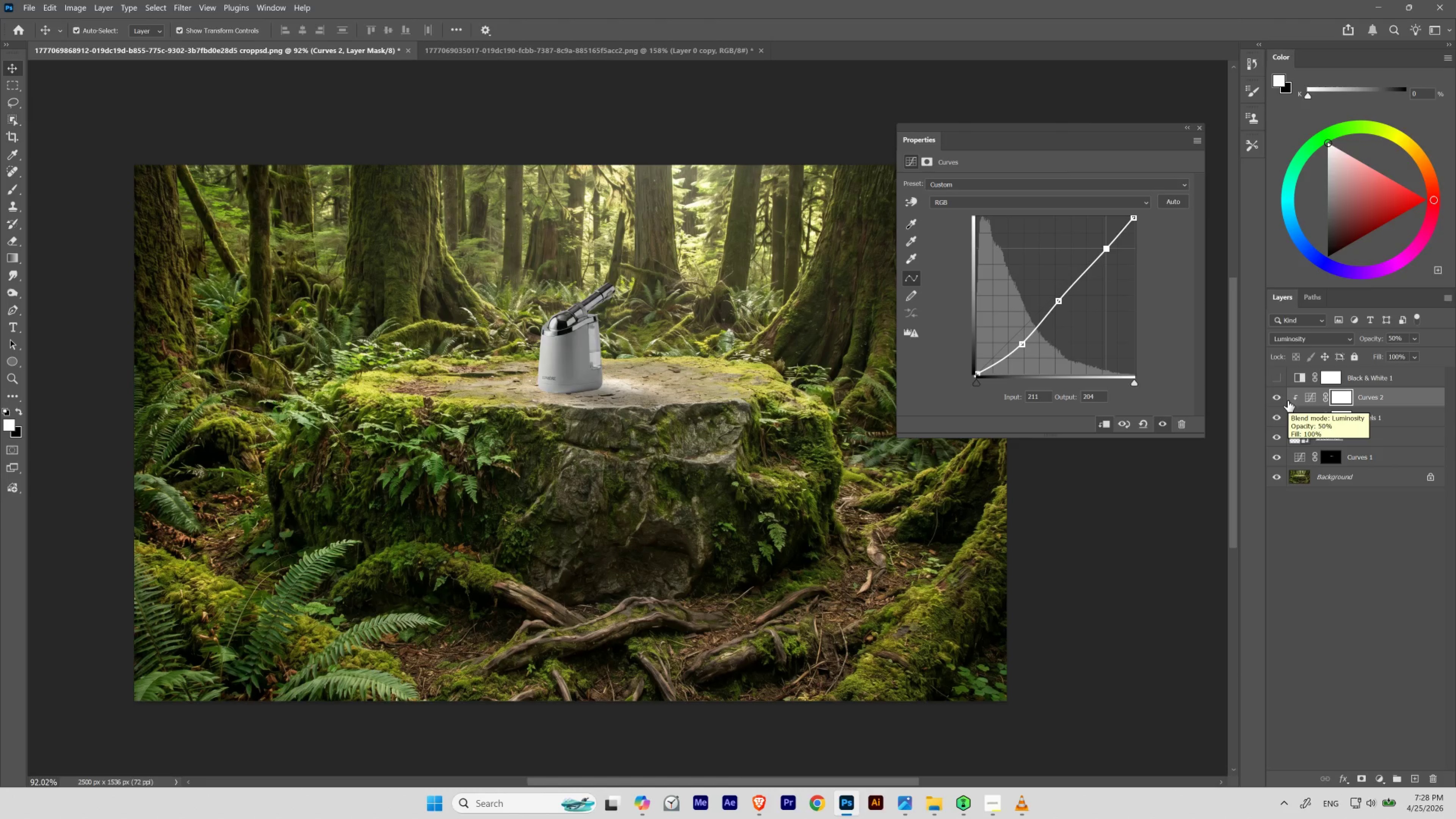 
key(Numpad4)
 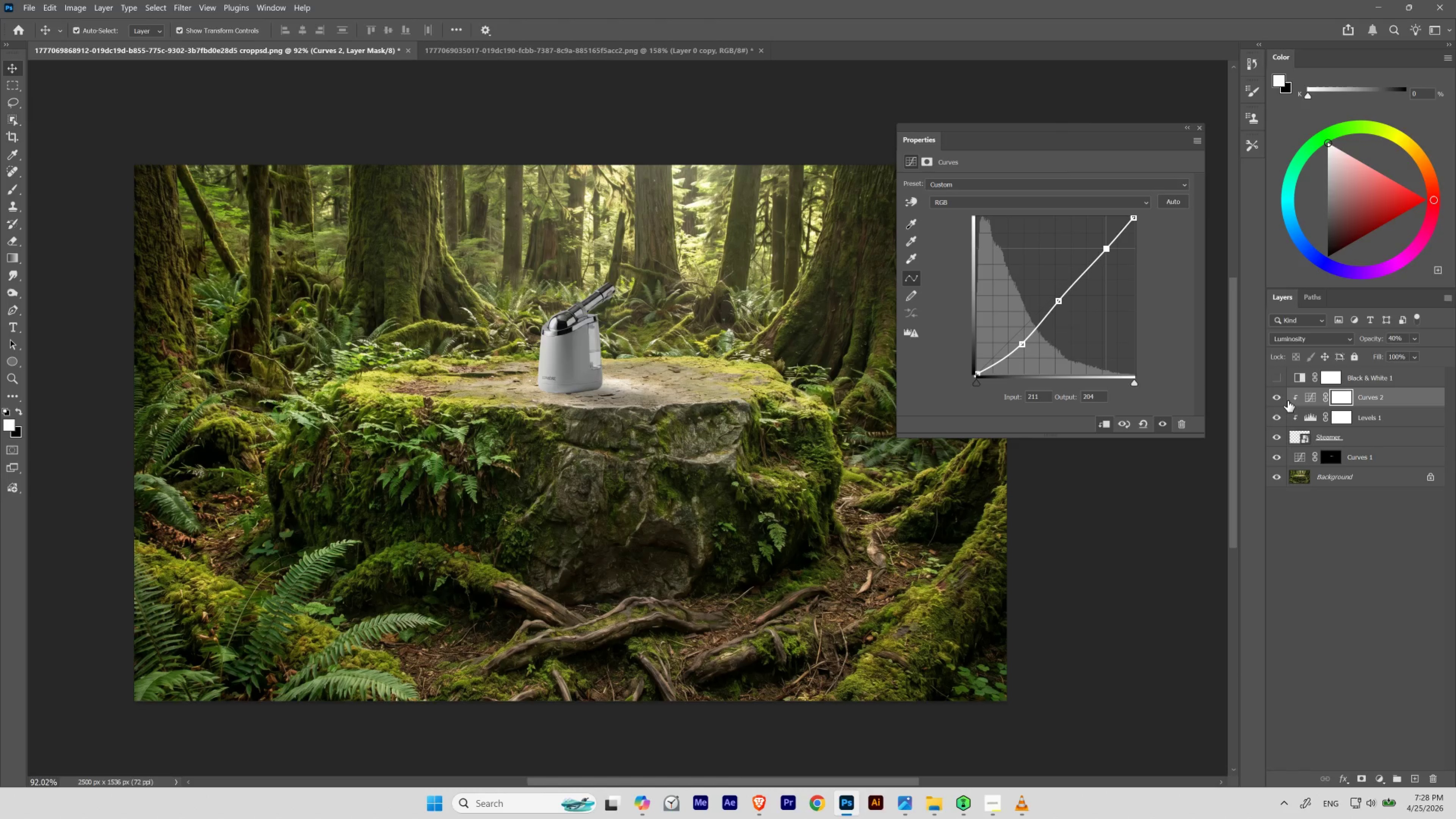 
key(Numpad6)
 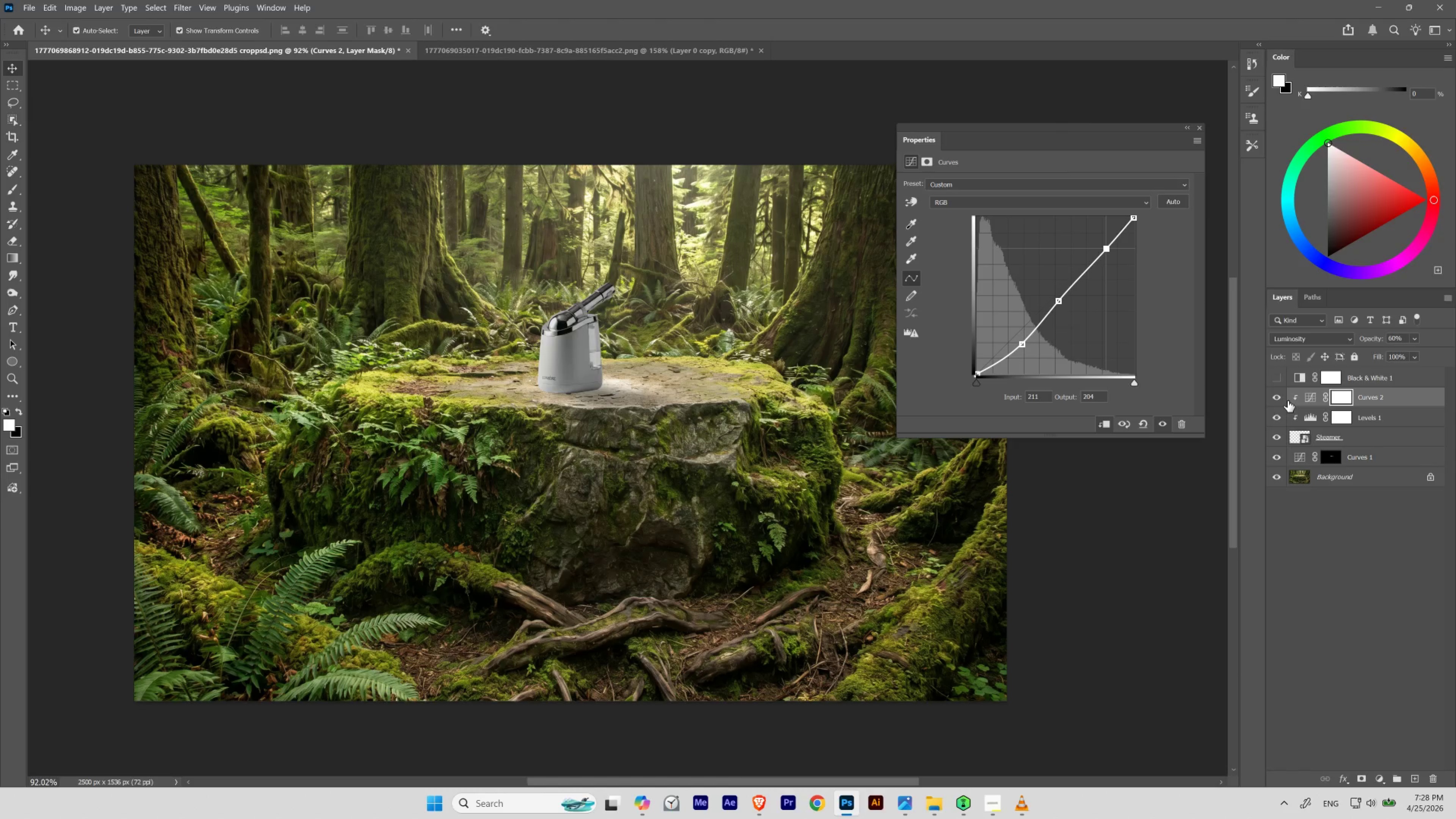 
key(Numpad8)
 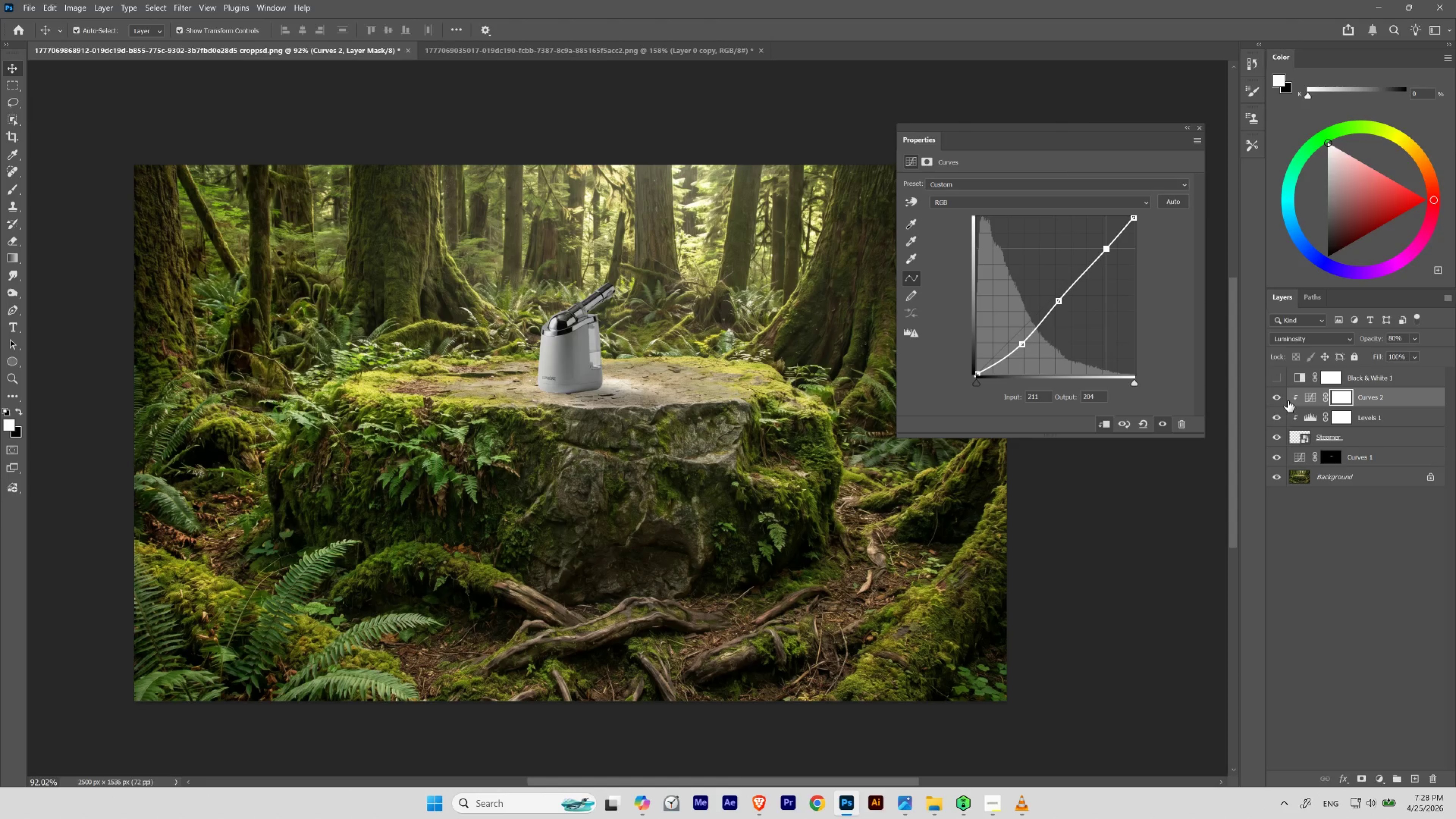 
key(Control+Z)
 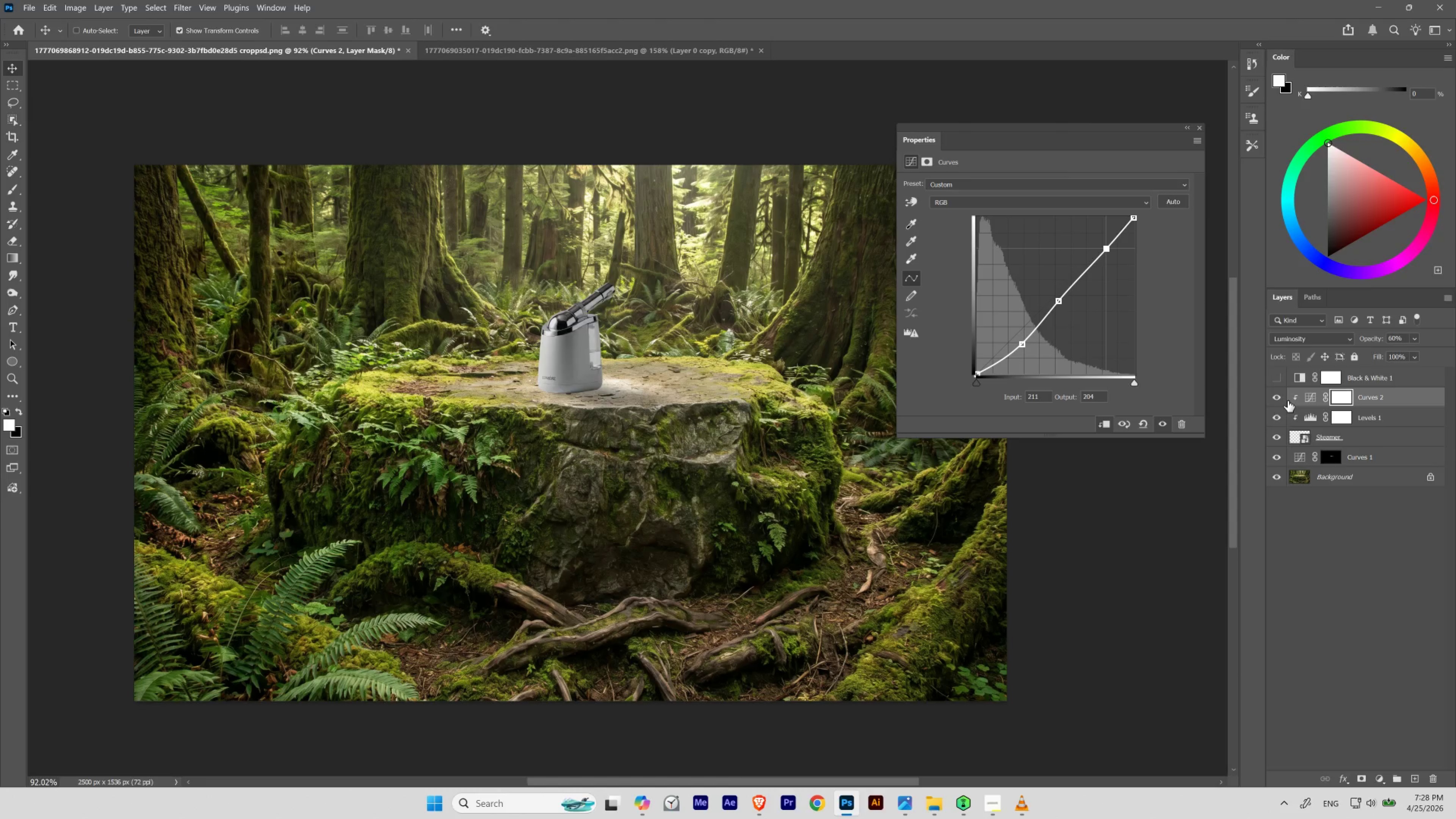 
key(Control+Z)
 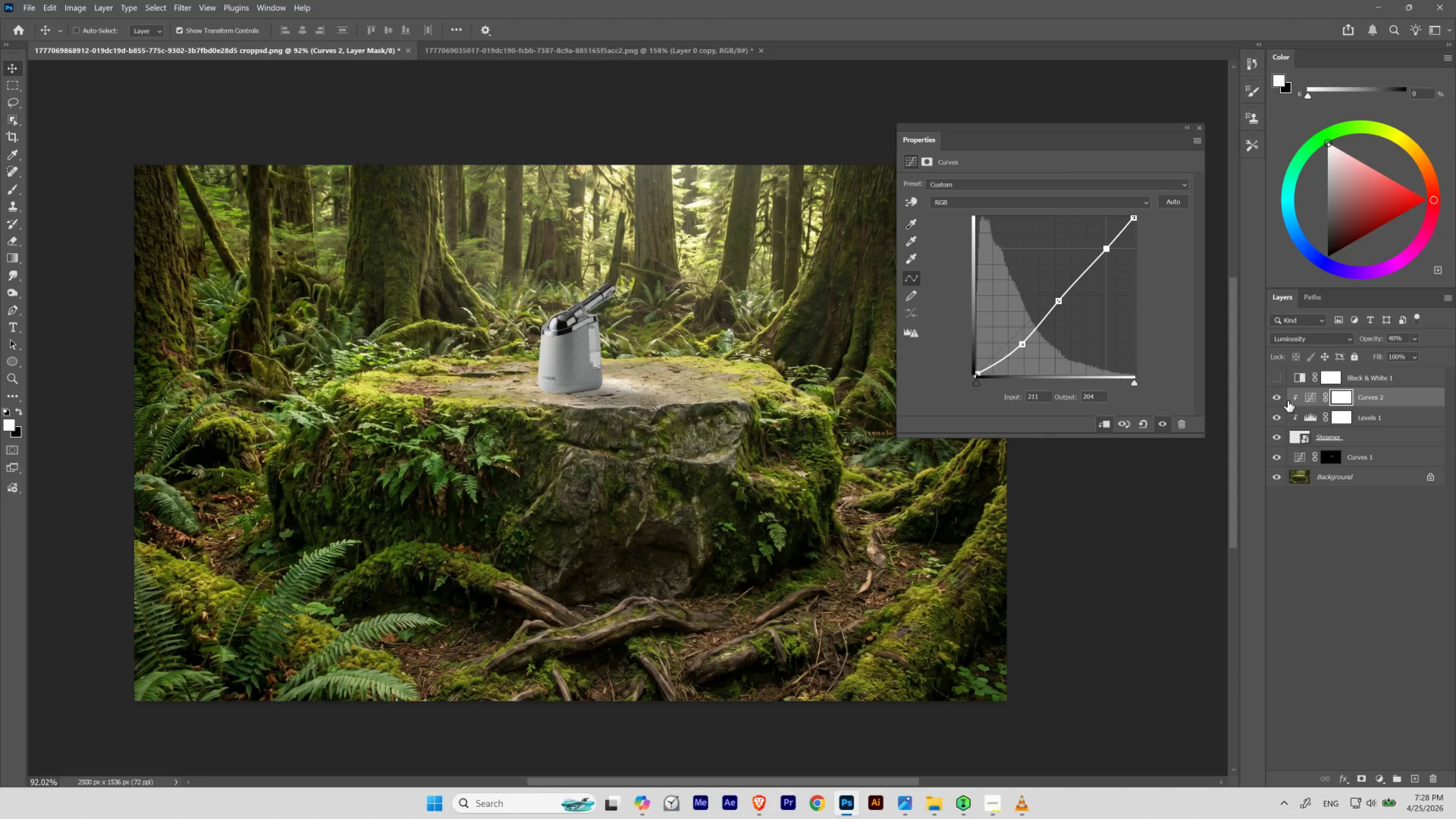 
key(Control+Shift+Z)
 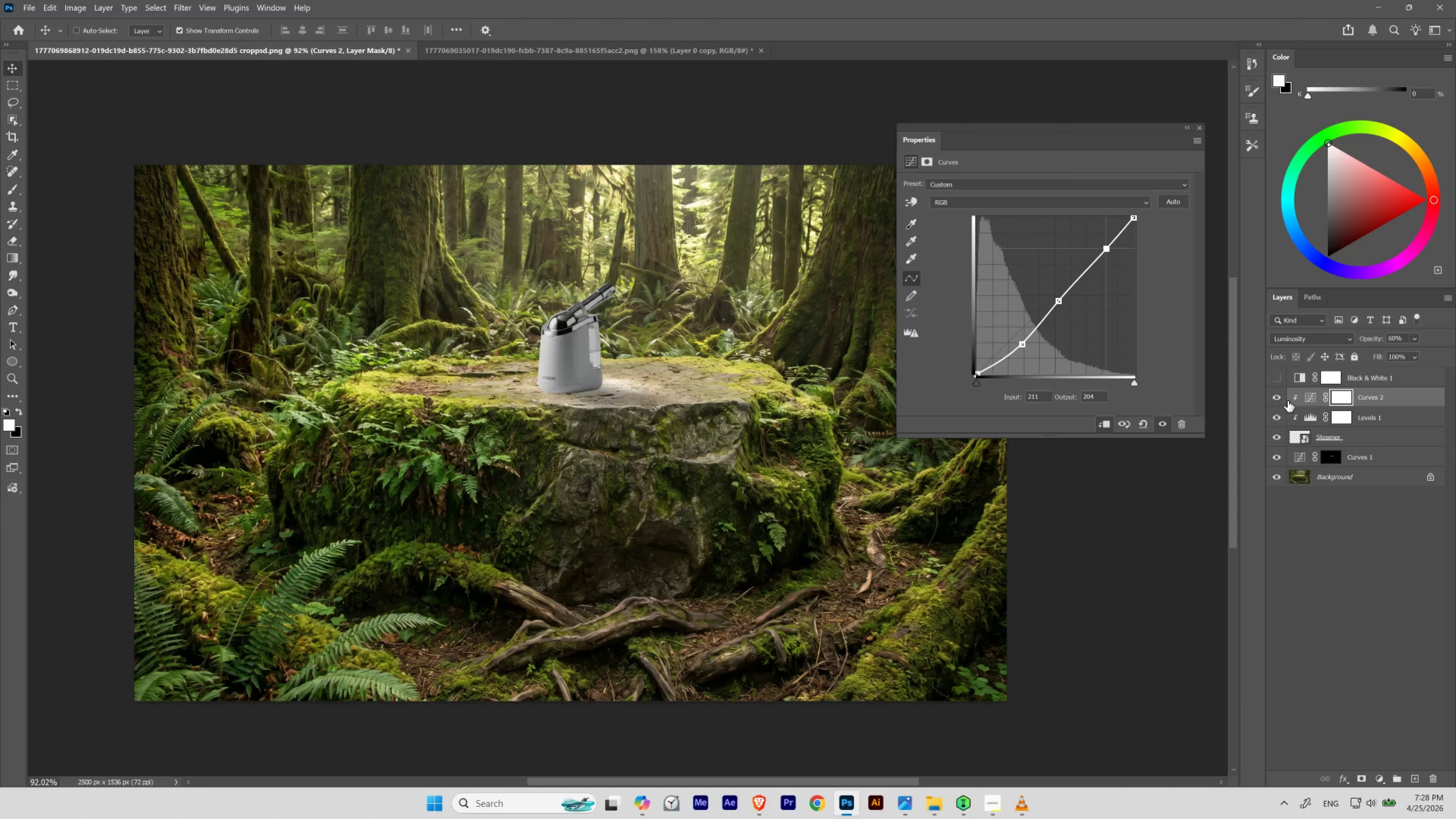 
key(Control+Shift+Z)
 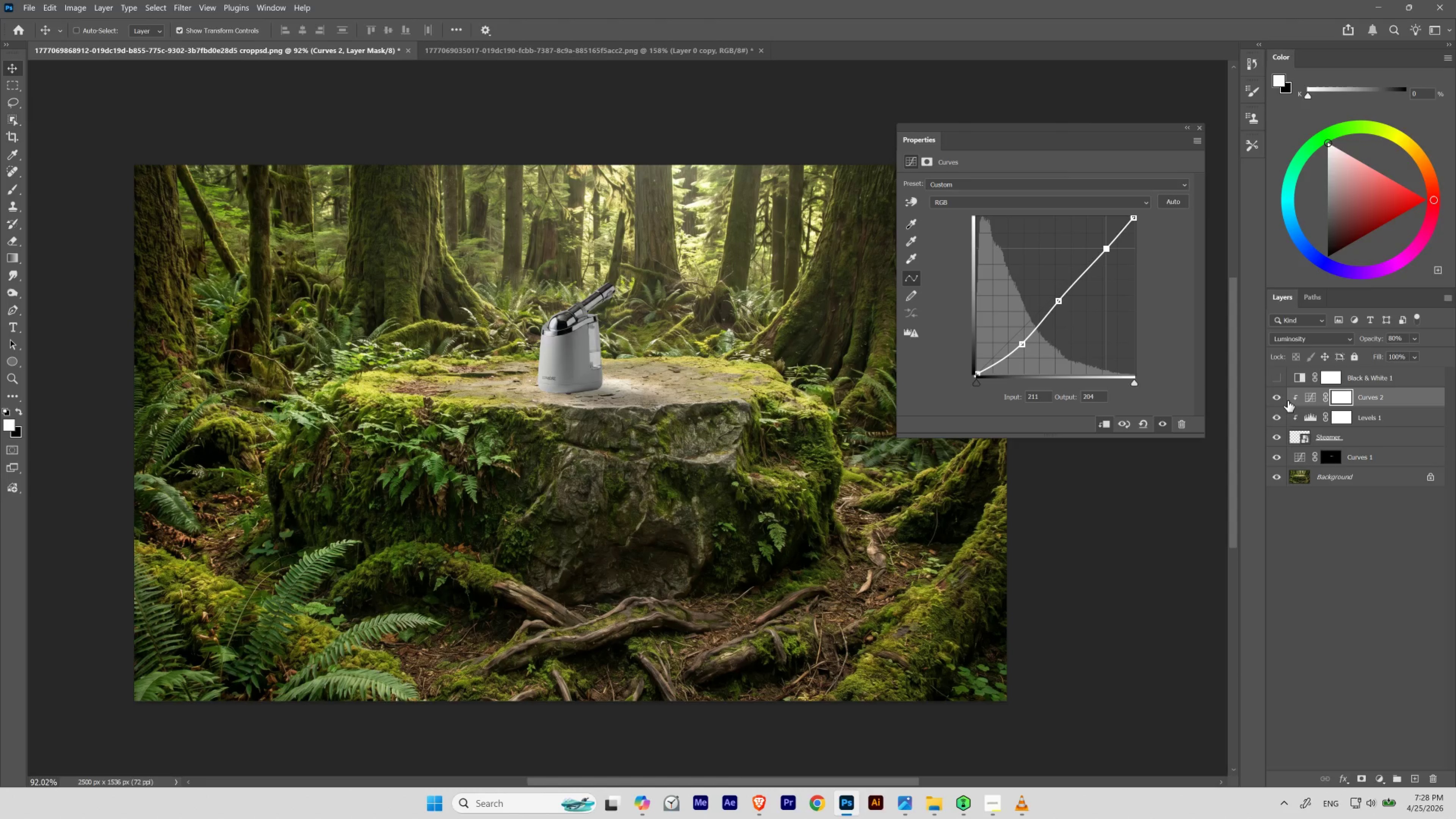 
key(Control+Z)
 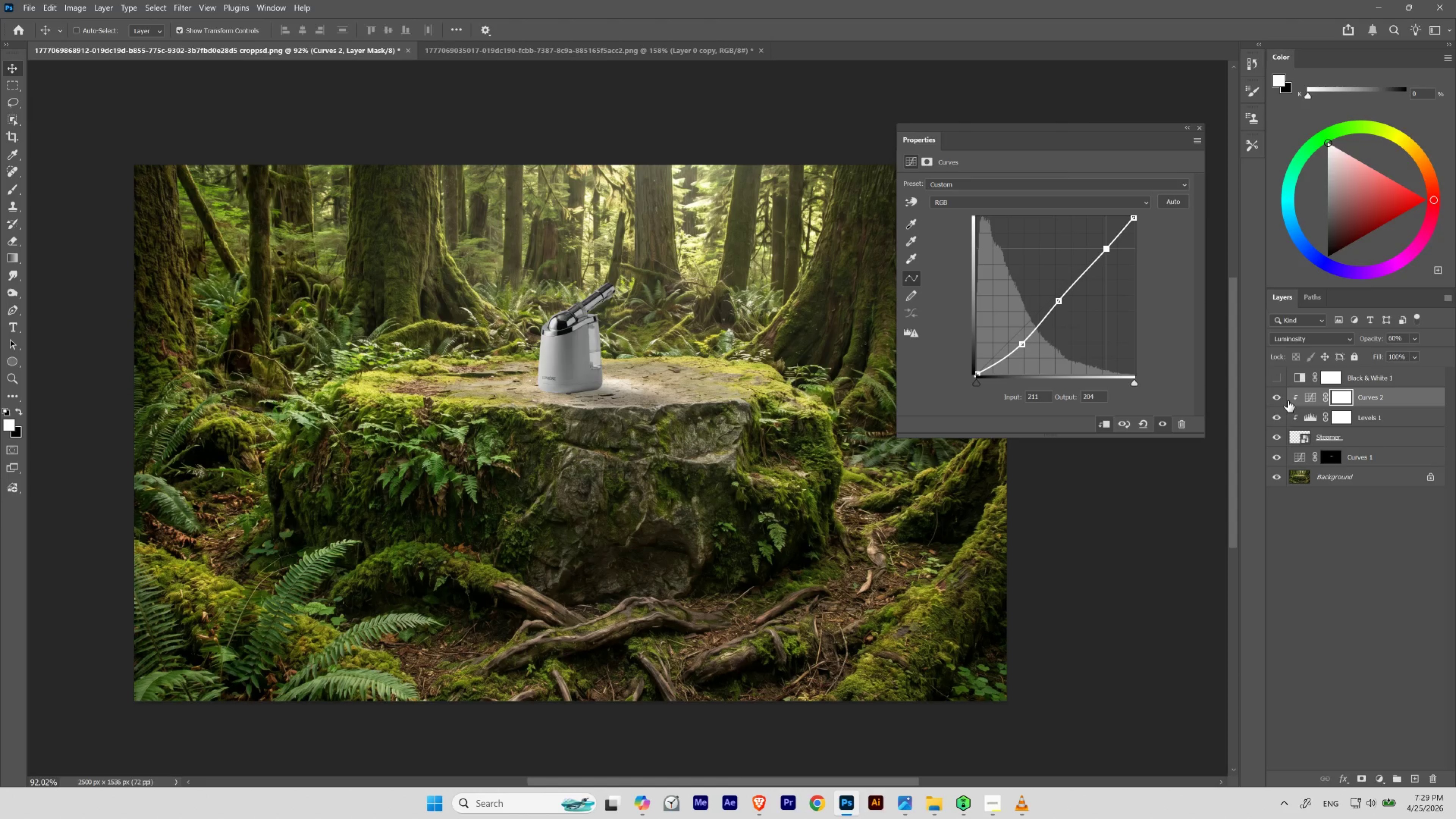 
key(Control+Shift+Z)
 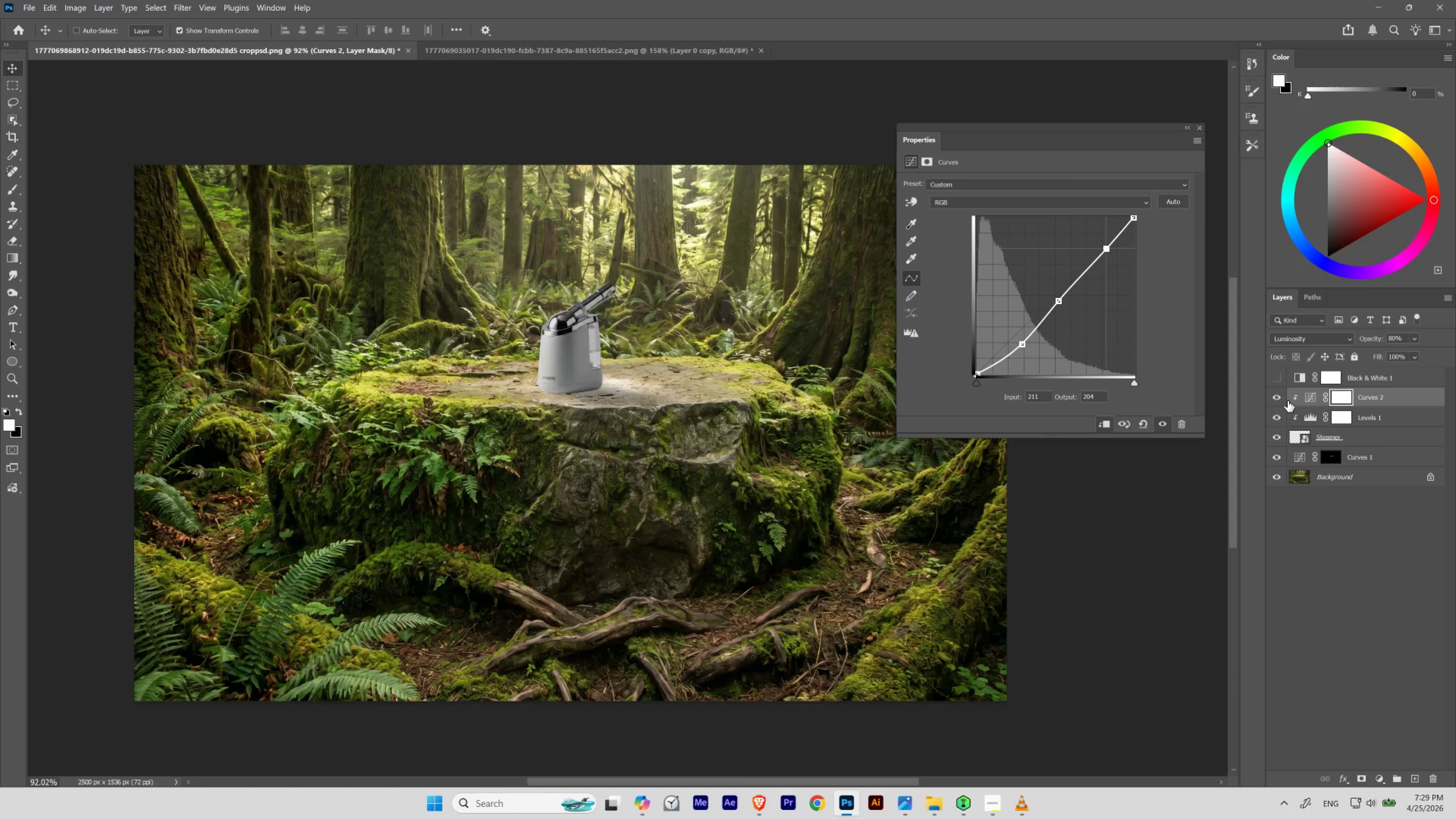 
key(Control+Z)
 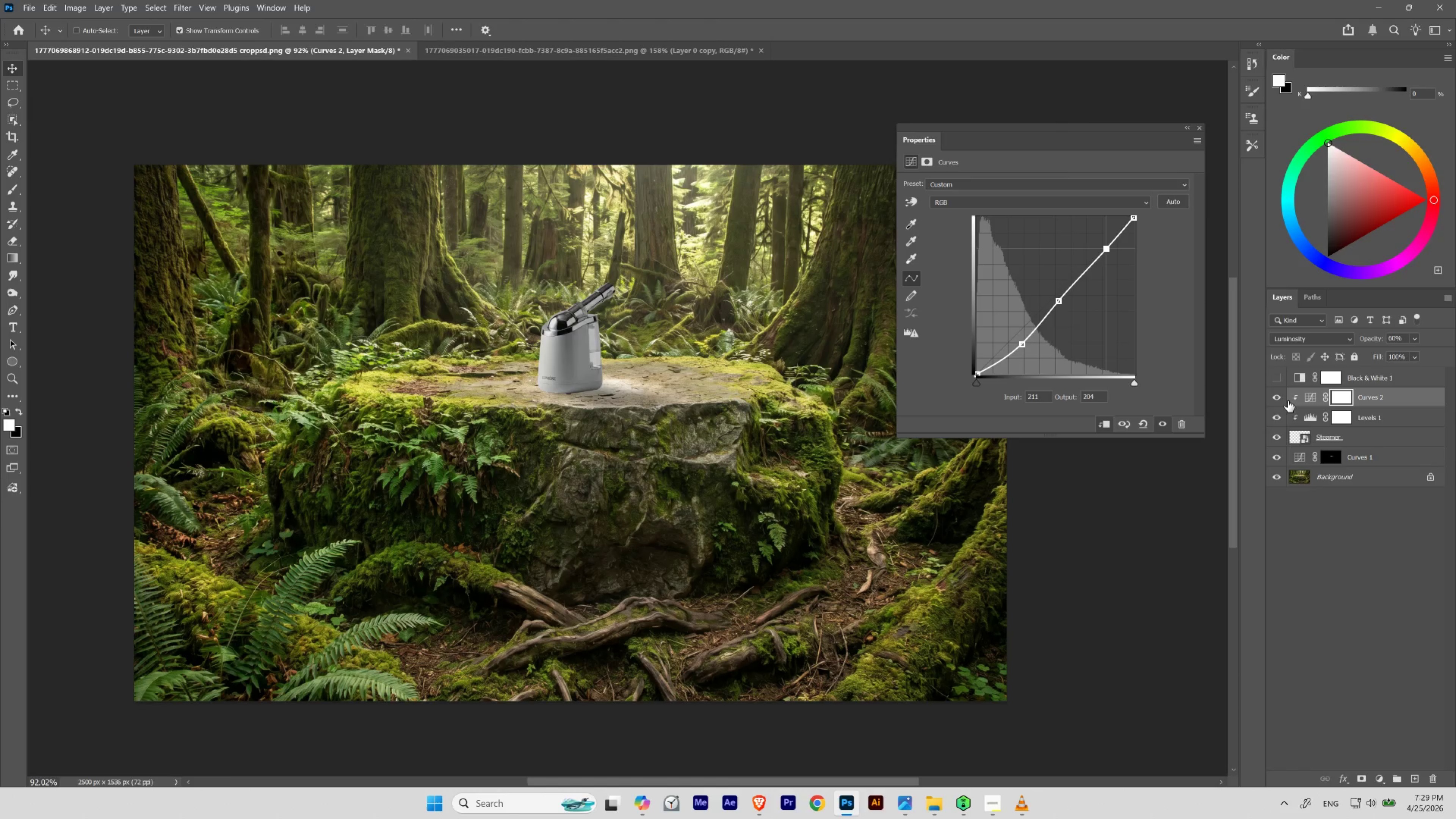 
key(Control+Z)
 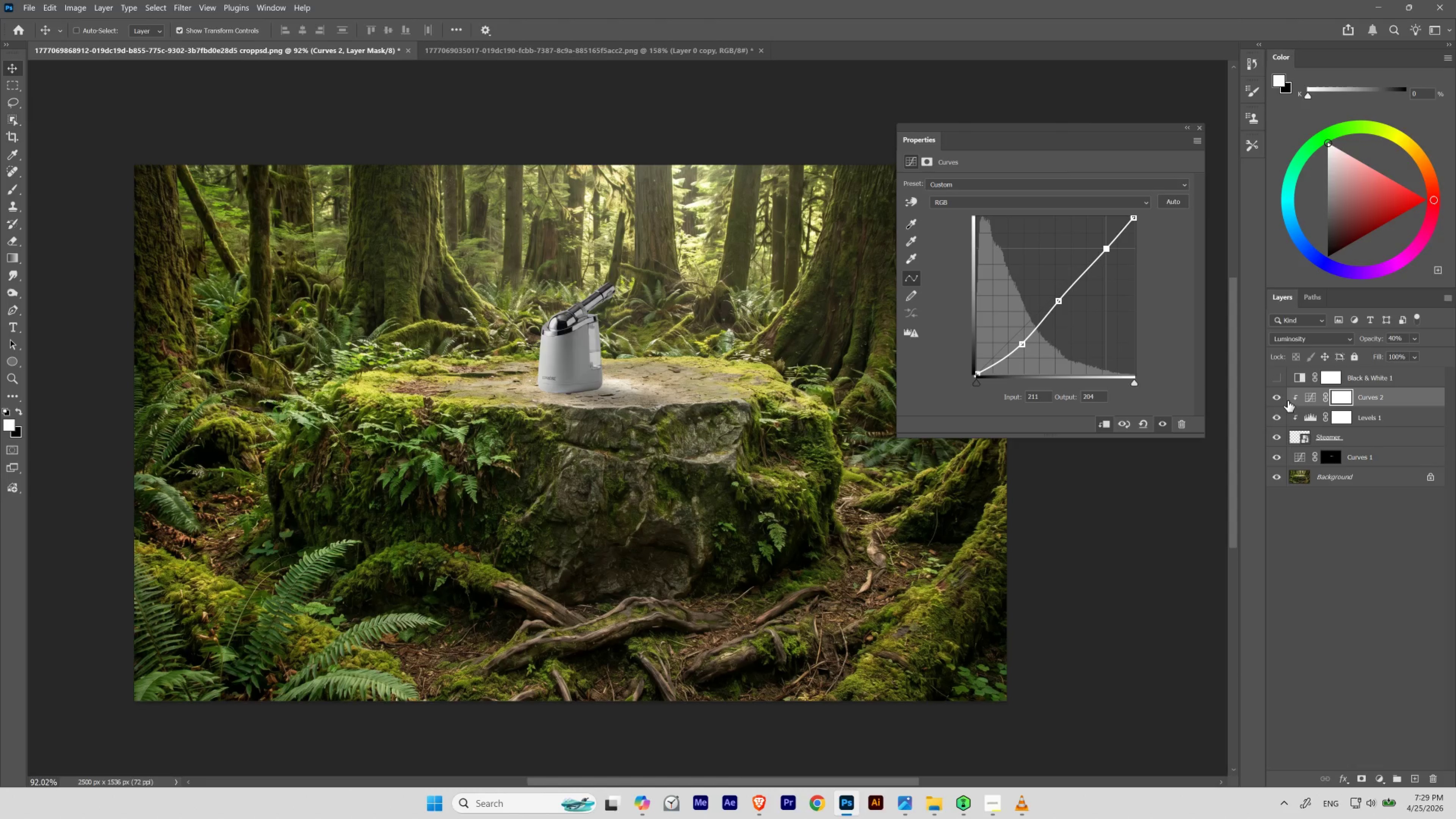 
key(Control+Shift+Z)
 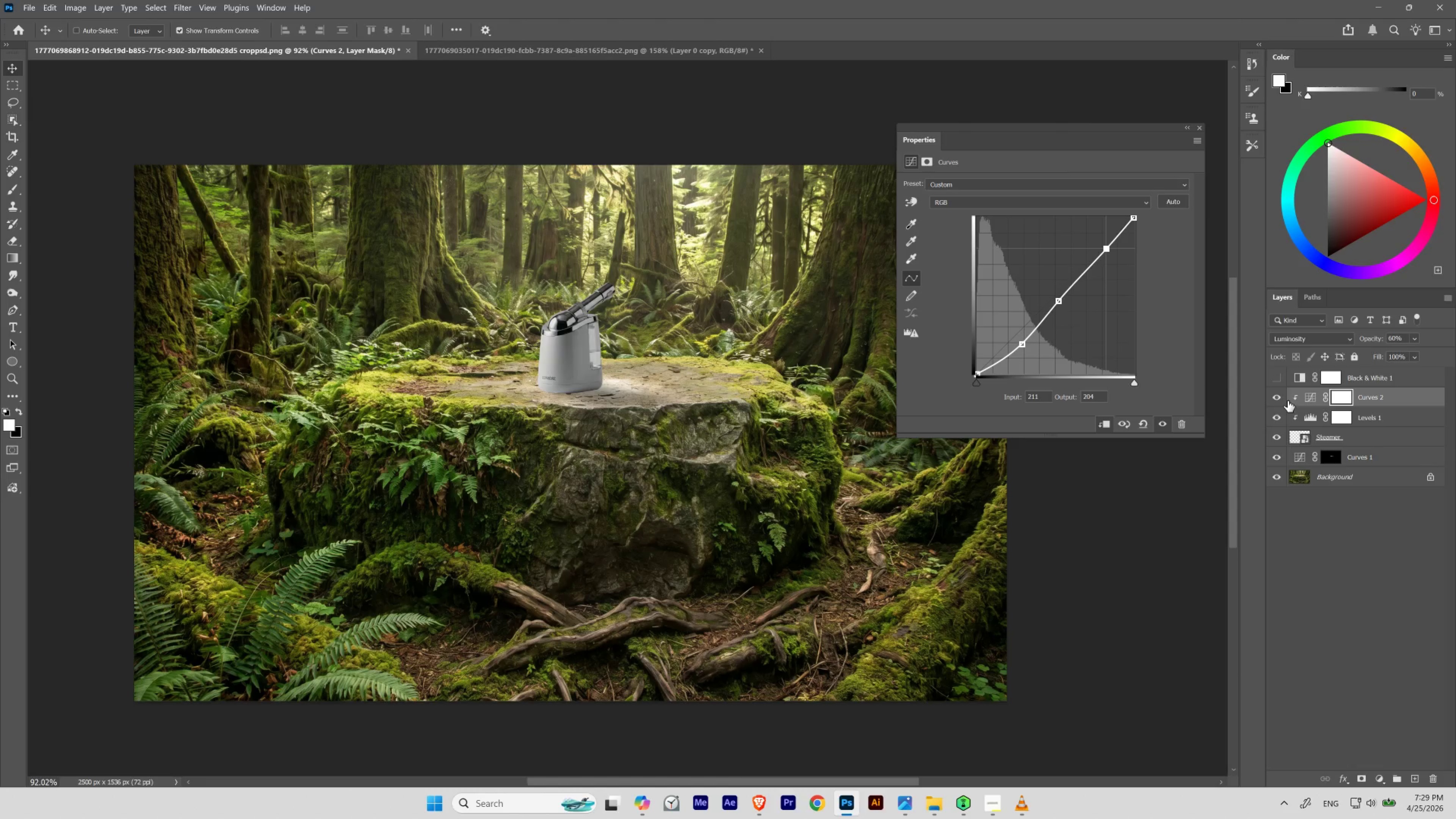 
key(Control+Shift+Z)
 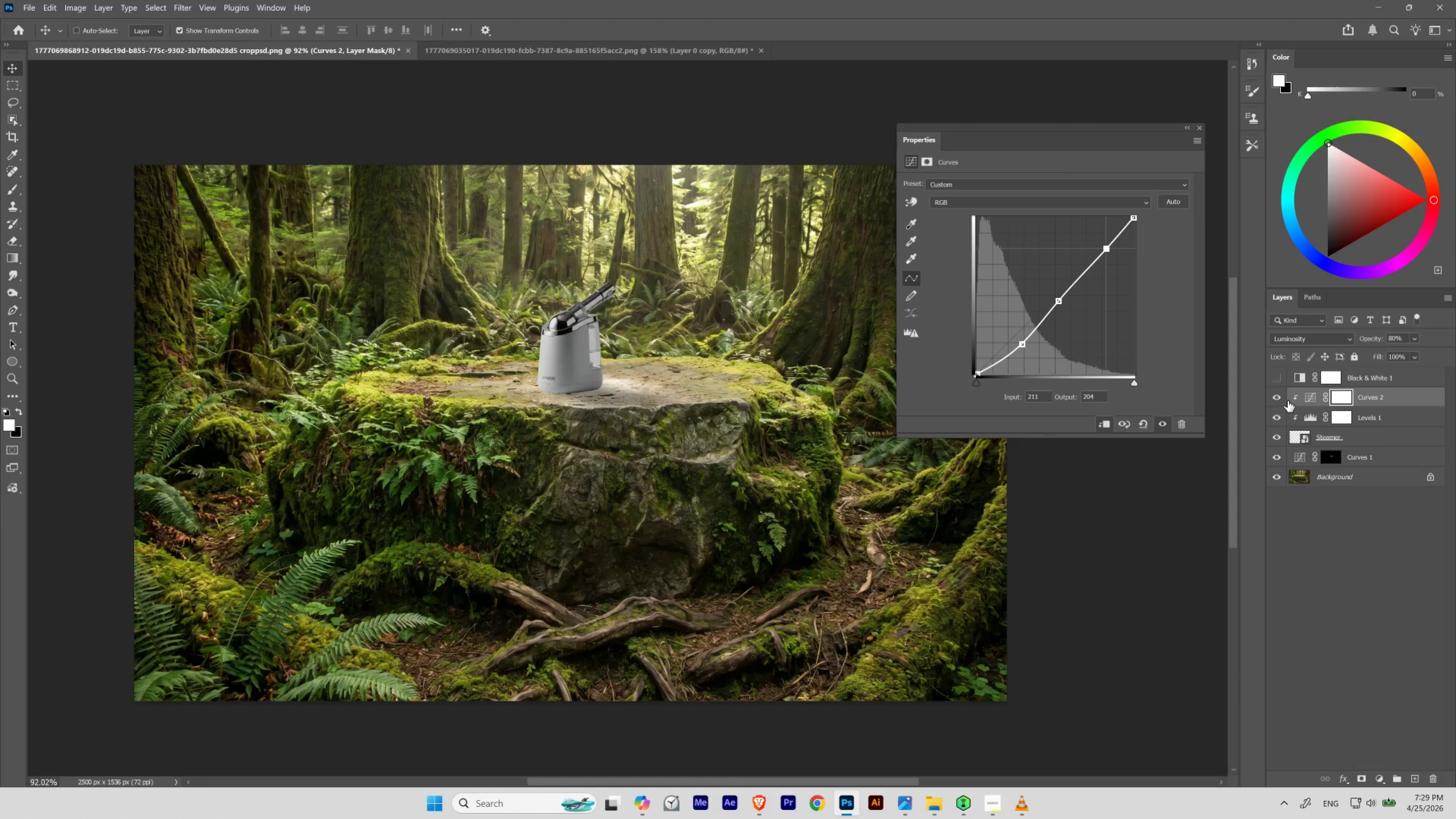 
key(Control+Z)
 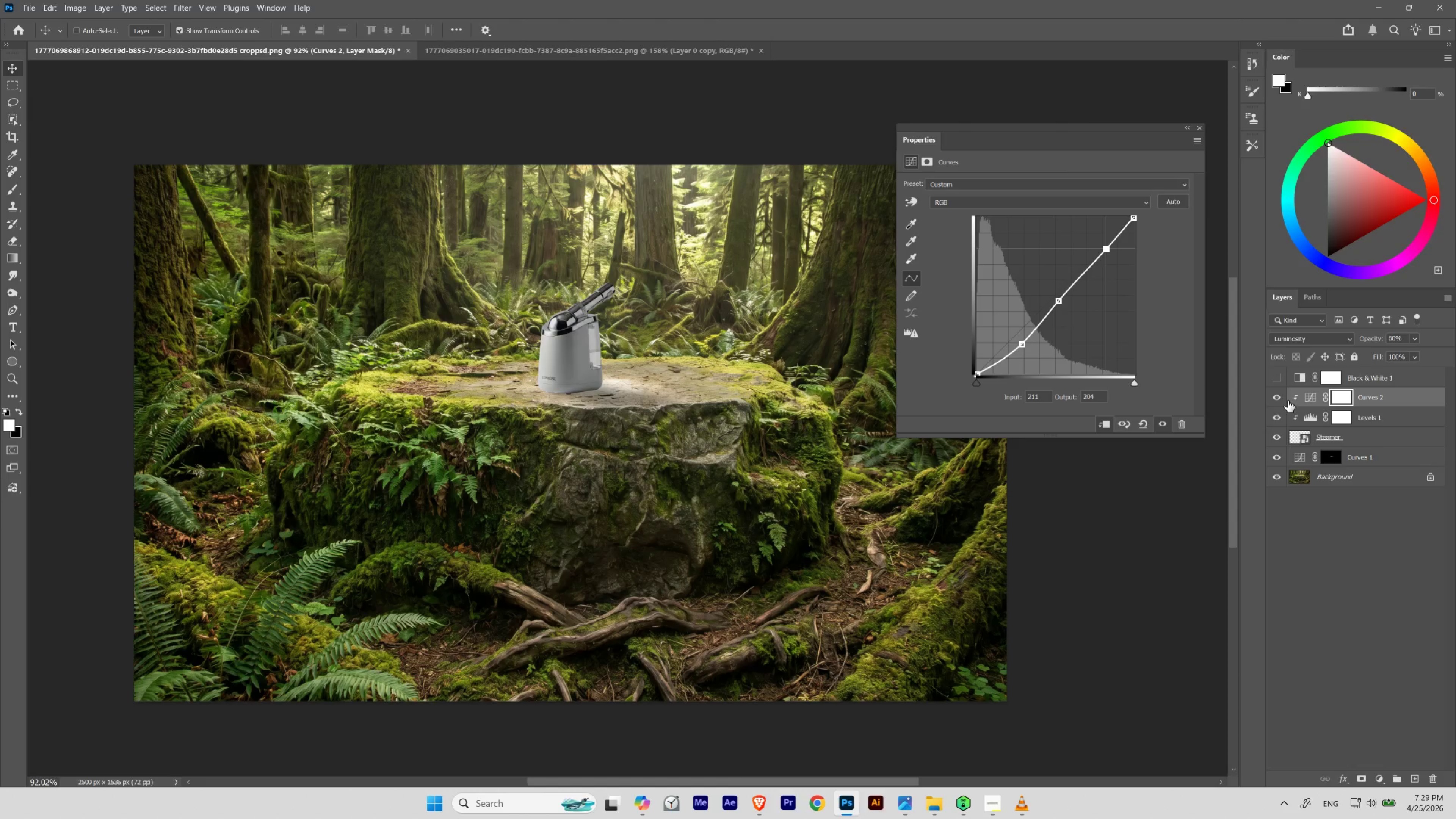 
key(Control+Z)
 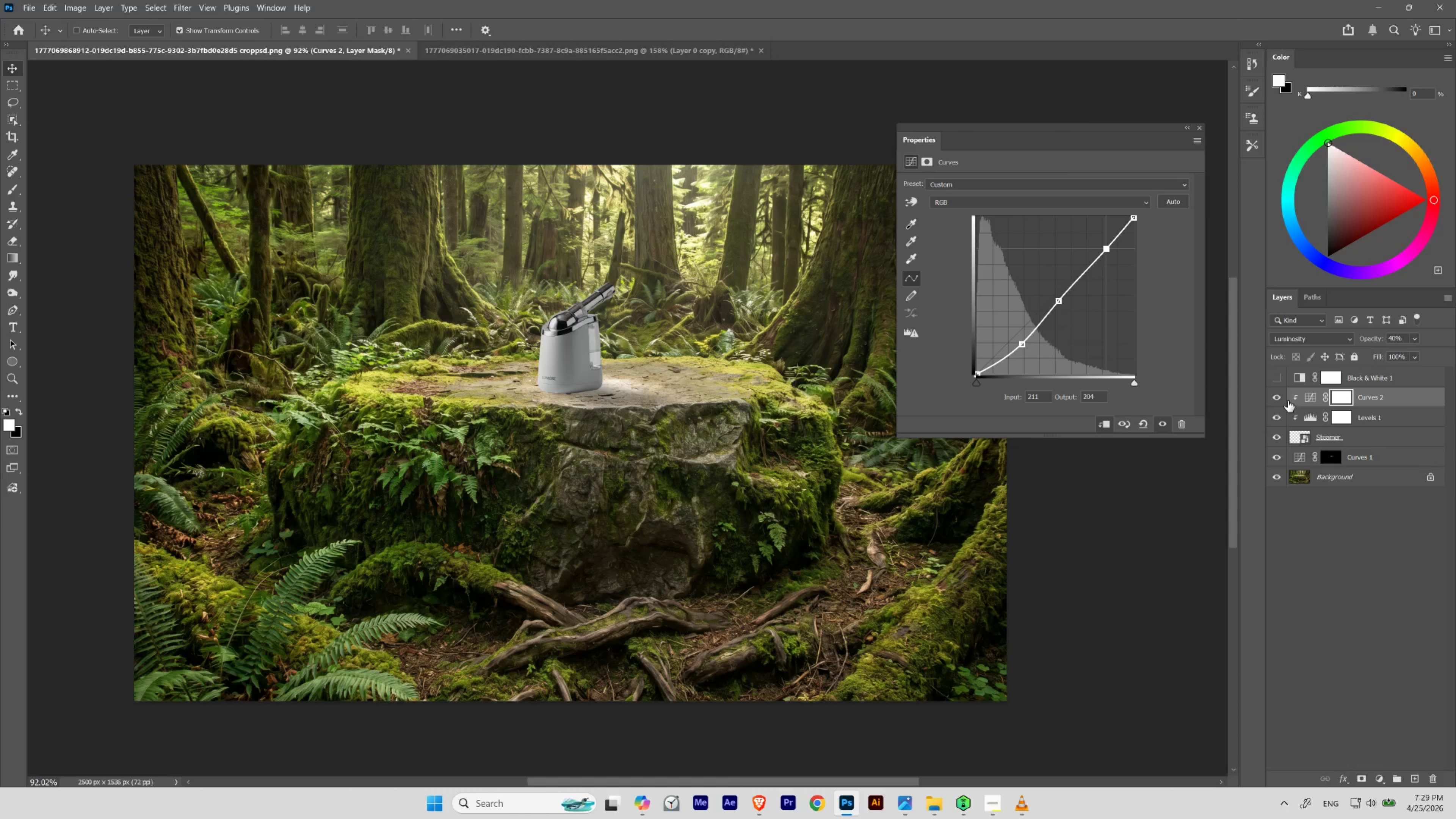 
key(Control+Shift+Z)
 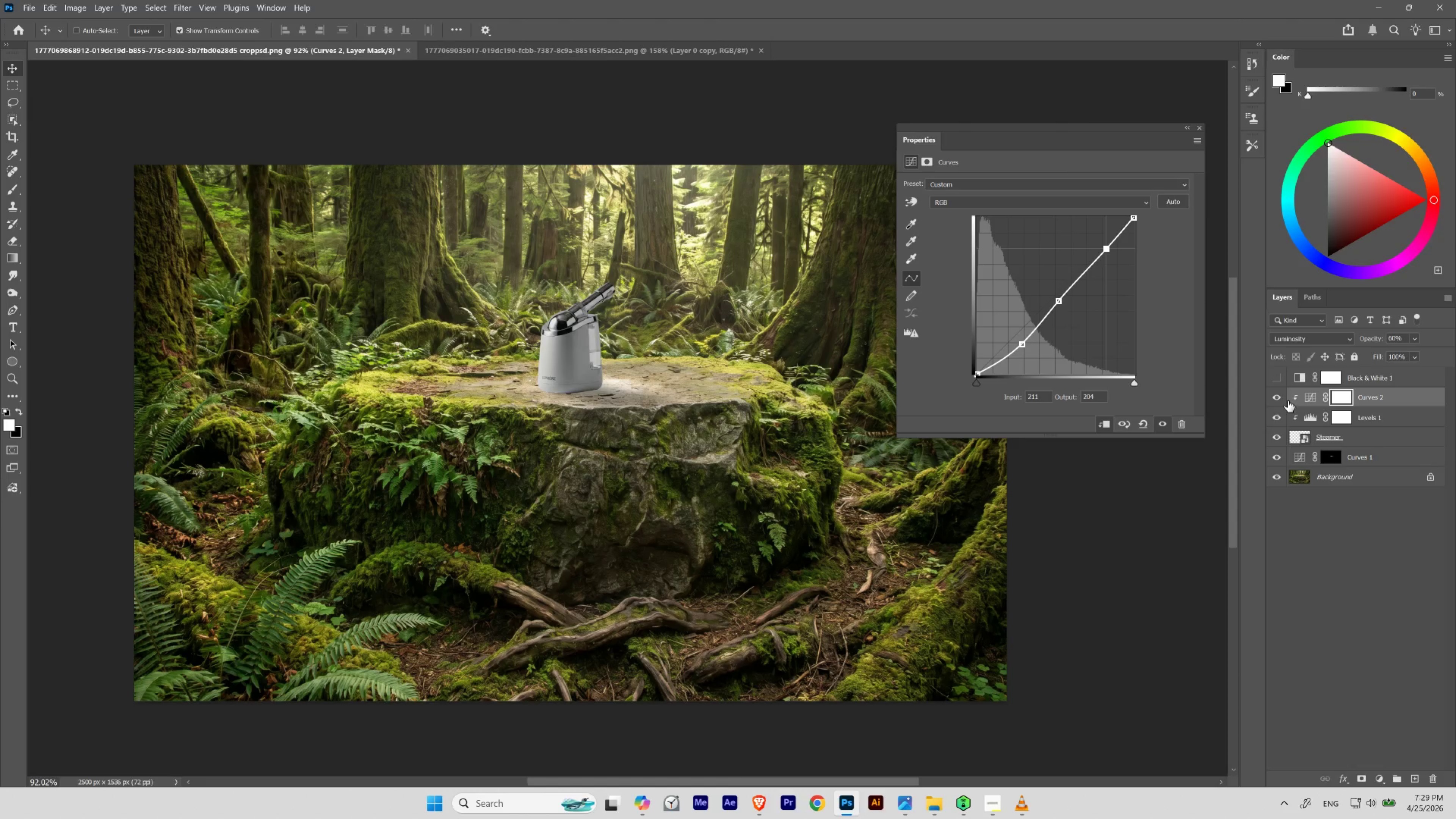 
key(Control+Shift+Z)
 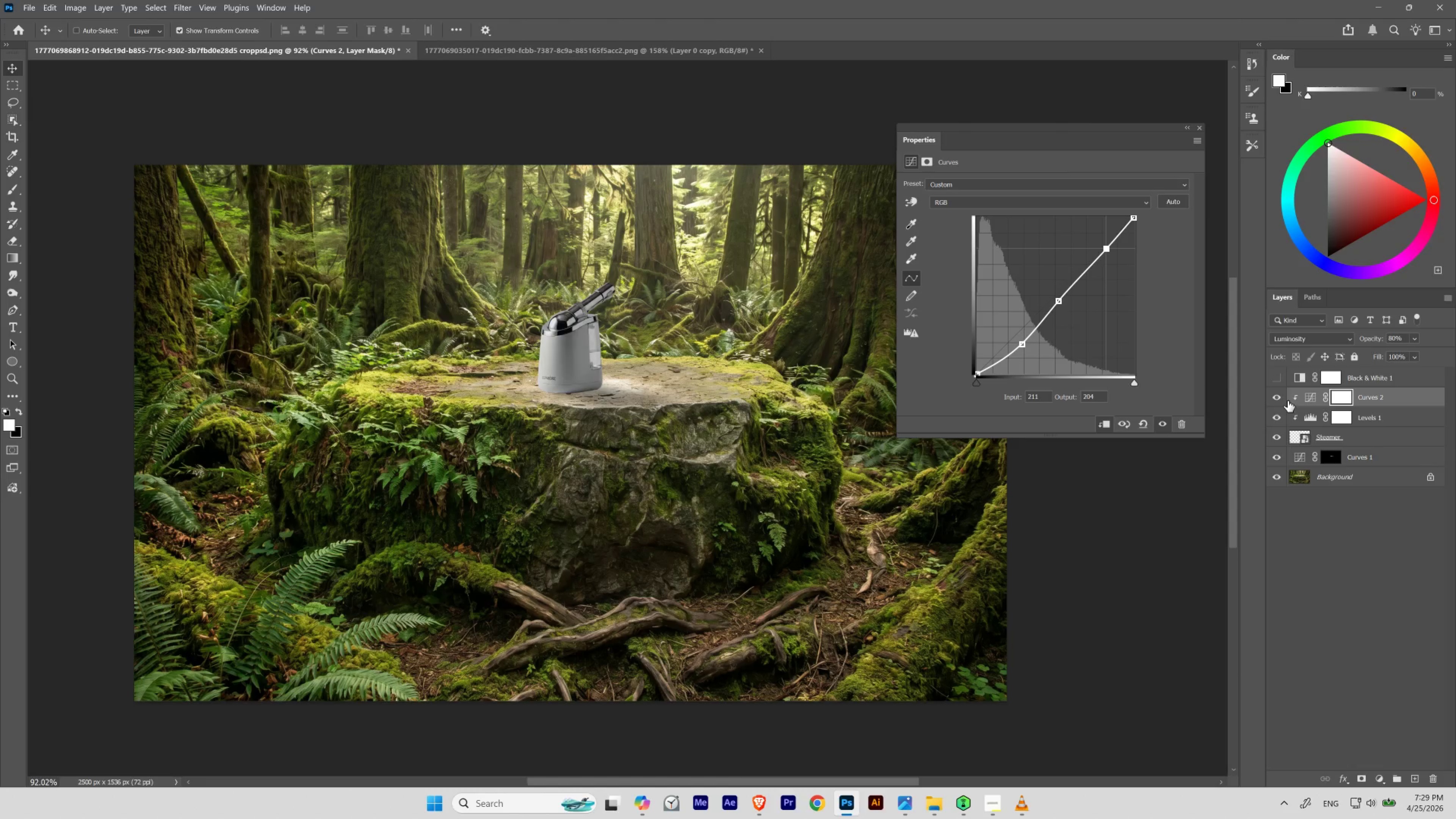 
key(Control+Z)
 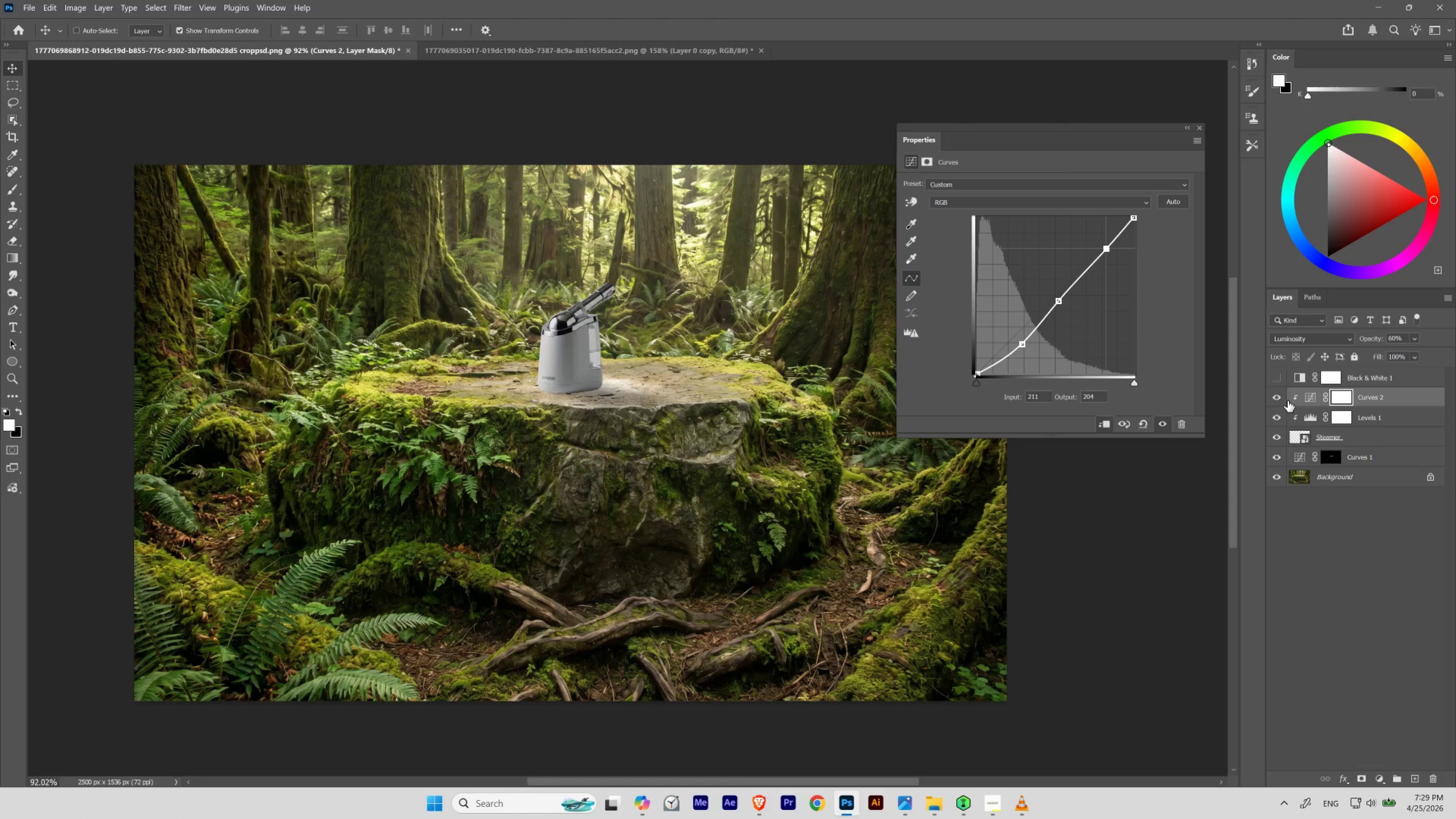 
key(Control+Shift+Z)
 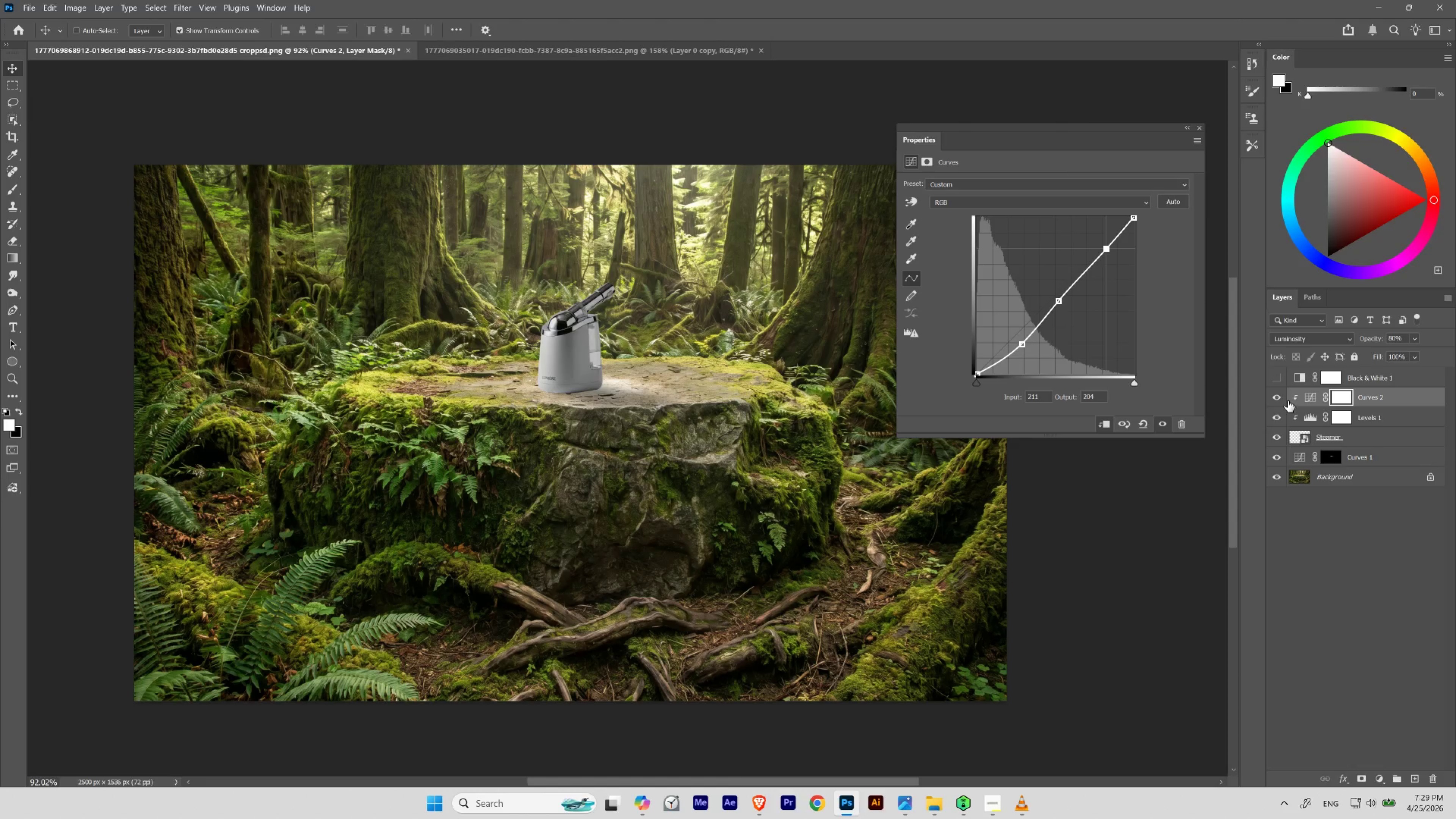 
key(Control+Z)
 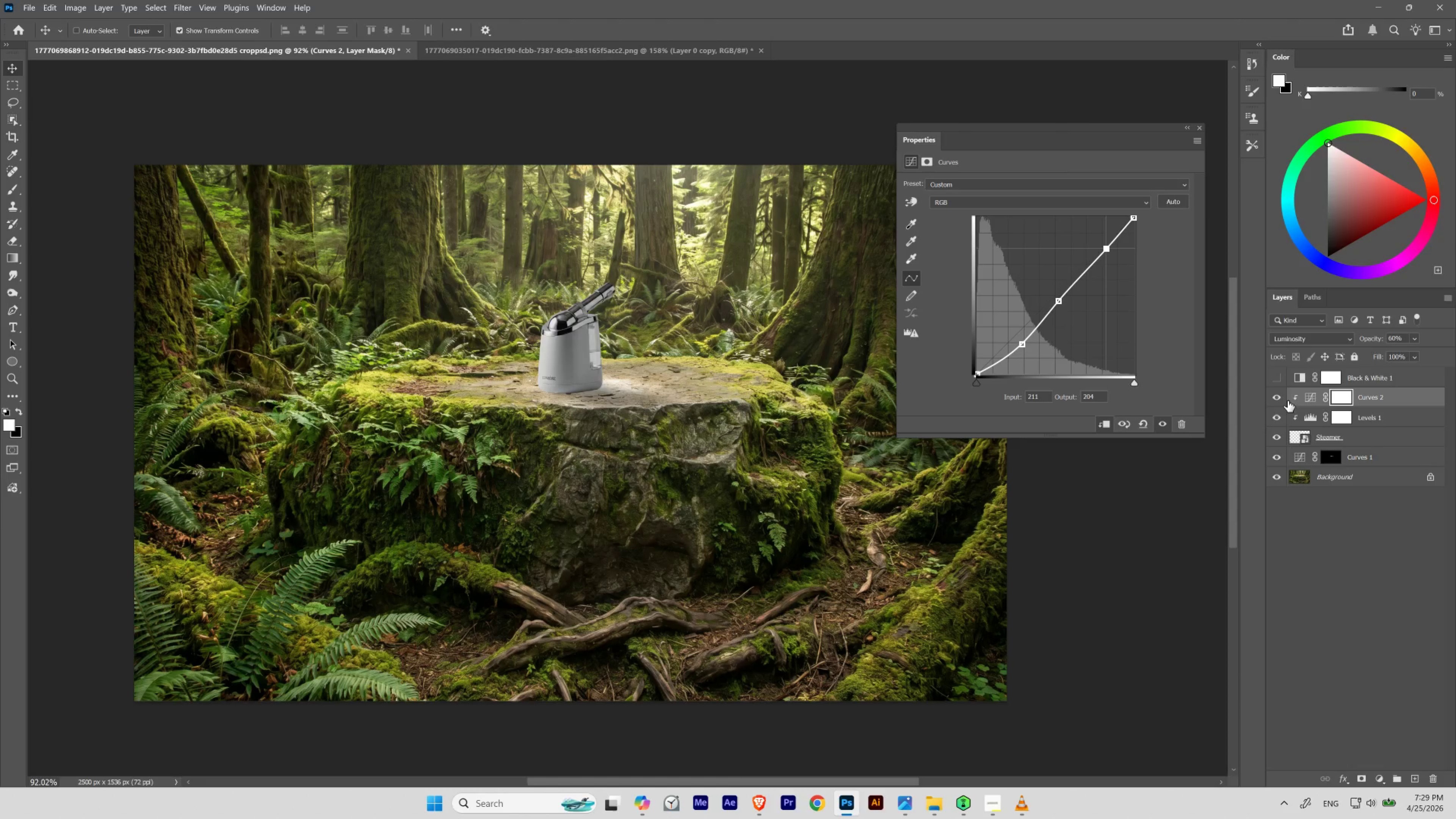 
key(Control+Shift+Z)
 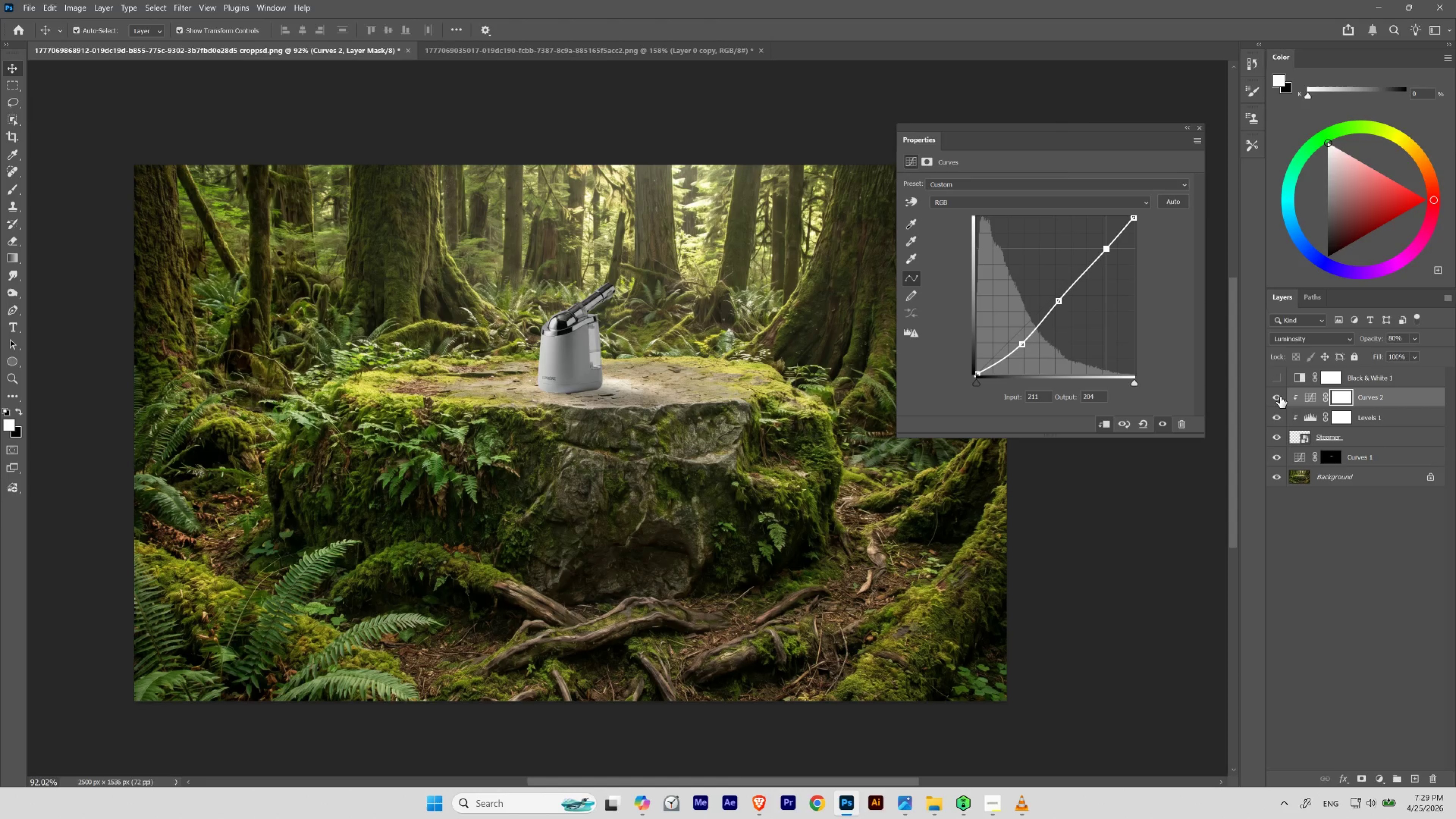 
left_click([1278, 397])
 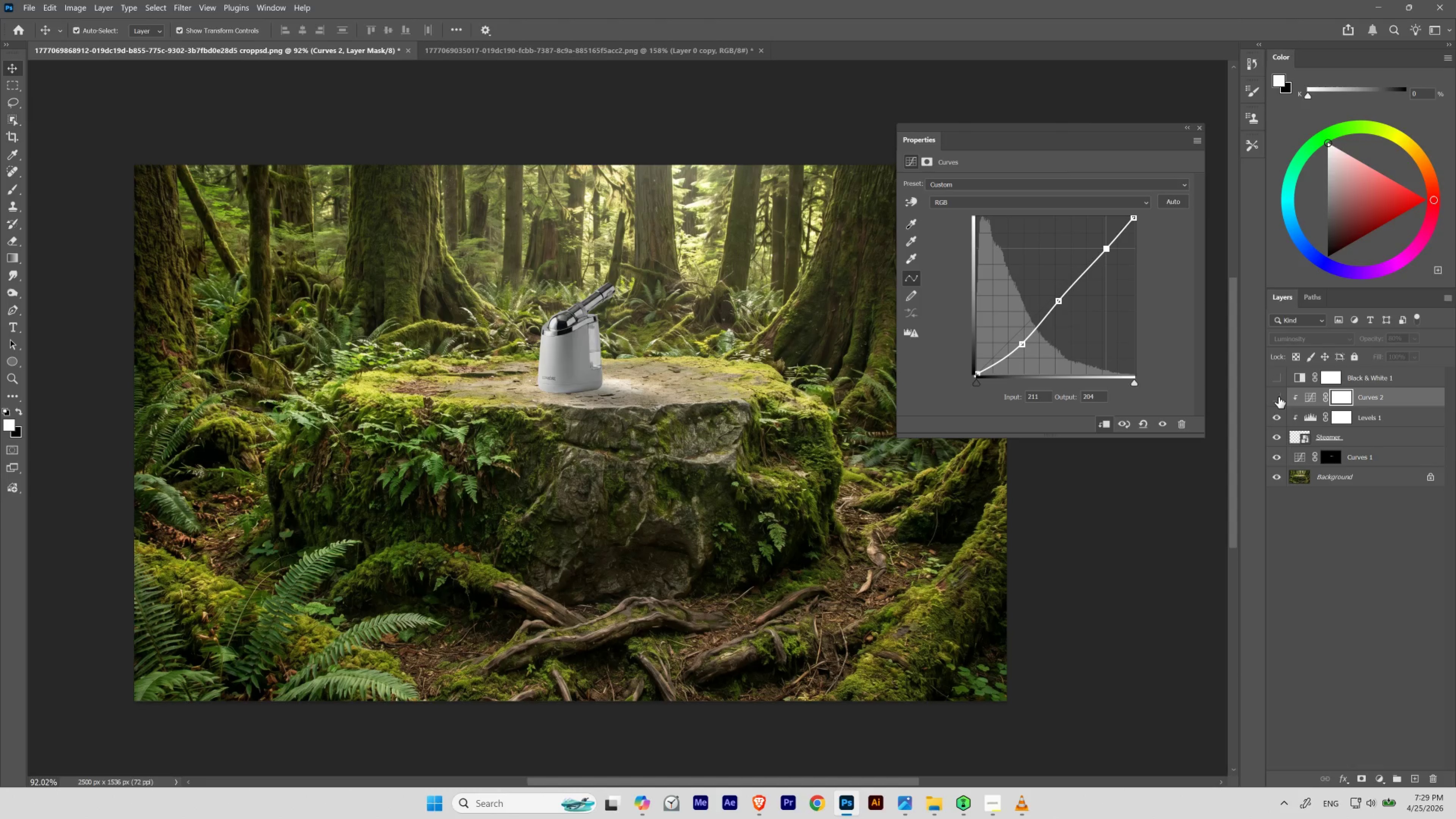 
left_click([1278, 397])
 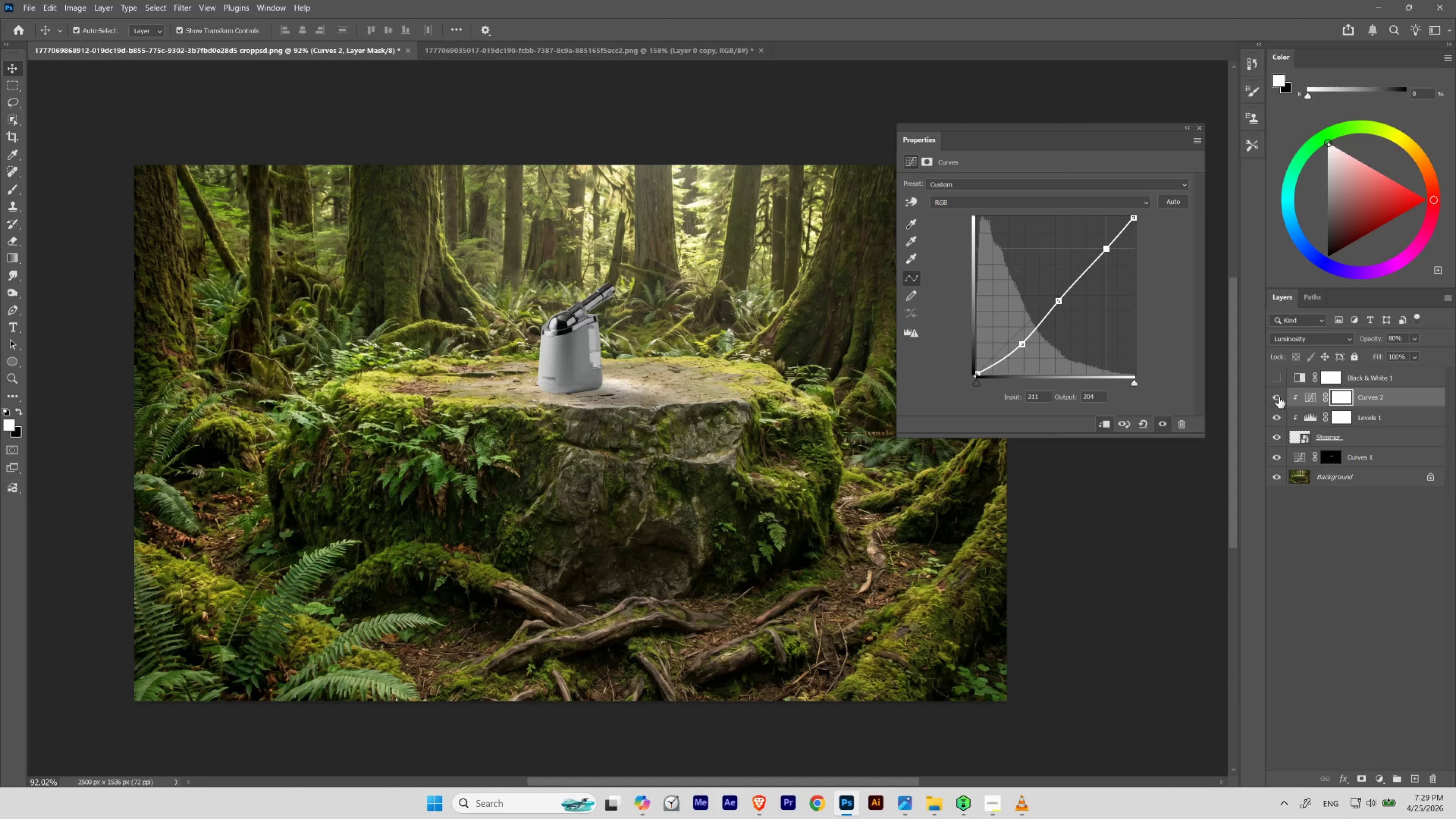 
left_click([1278, 397])
 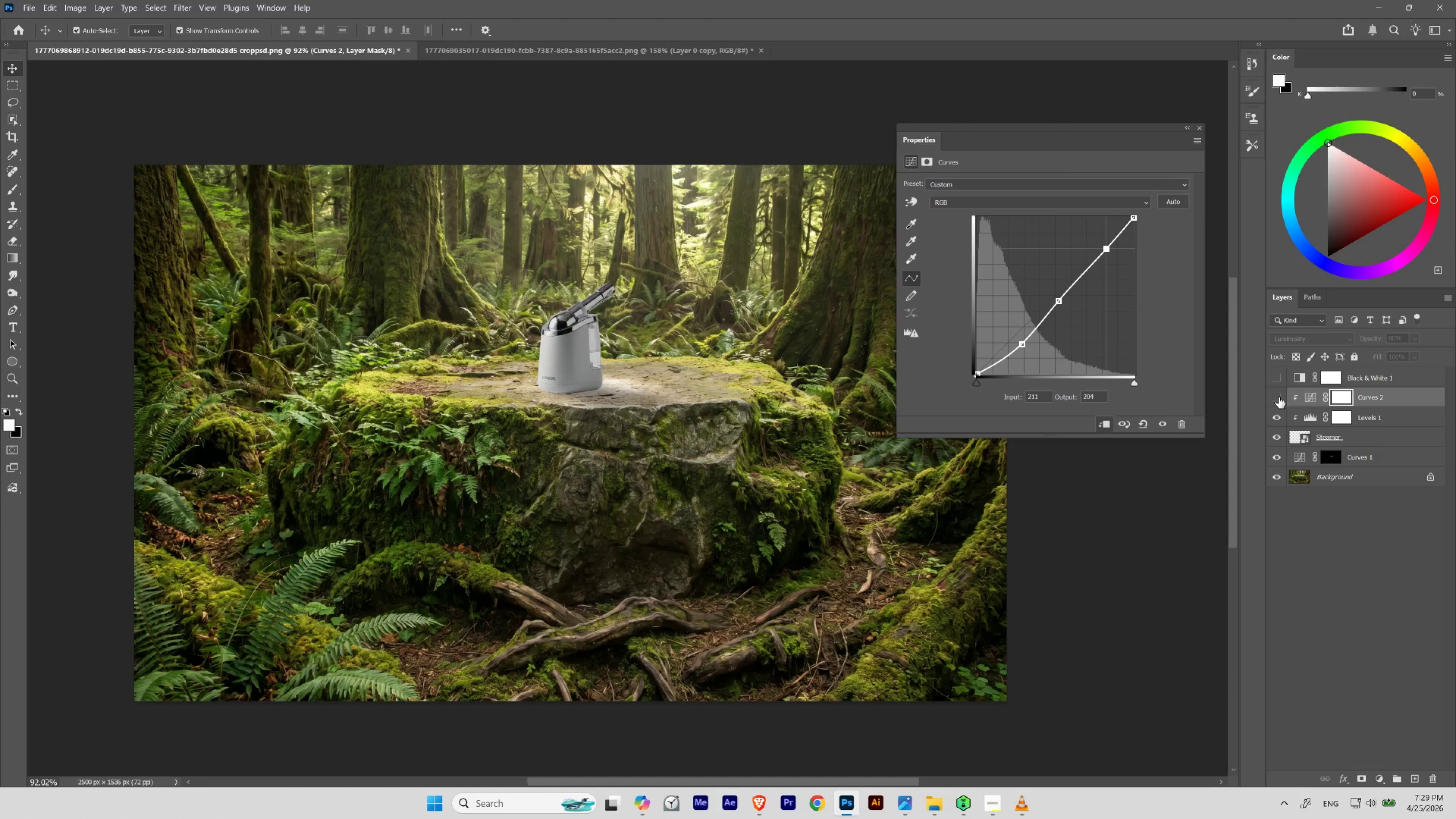 
left_click([1278, 397])
 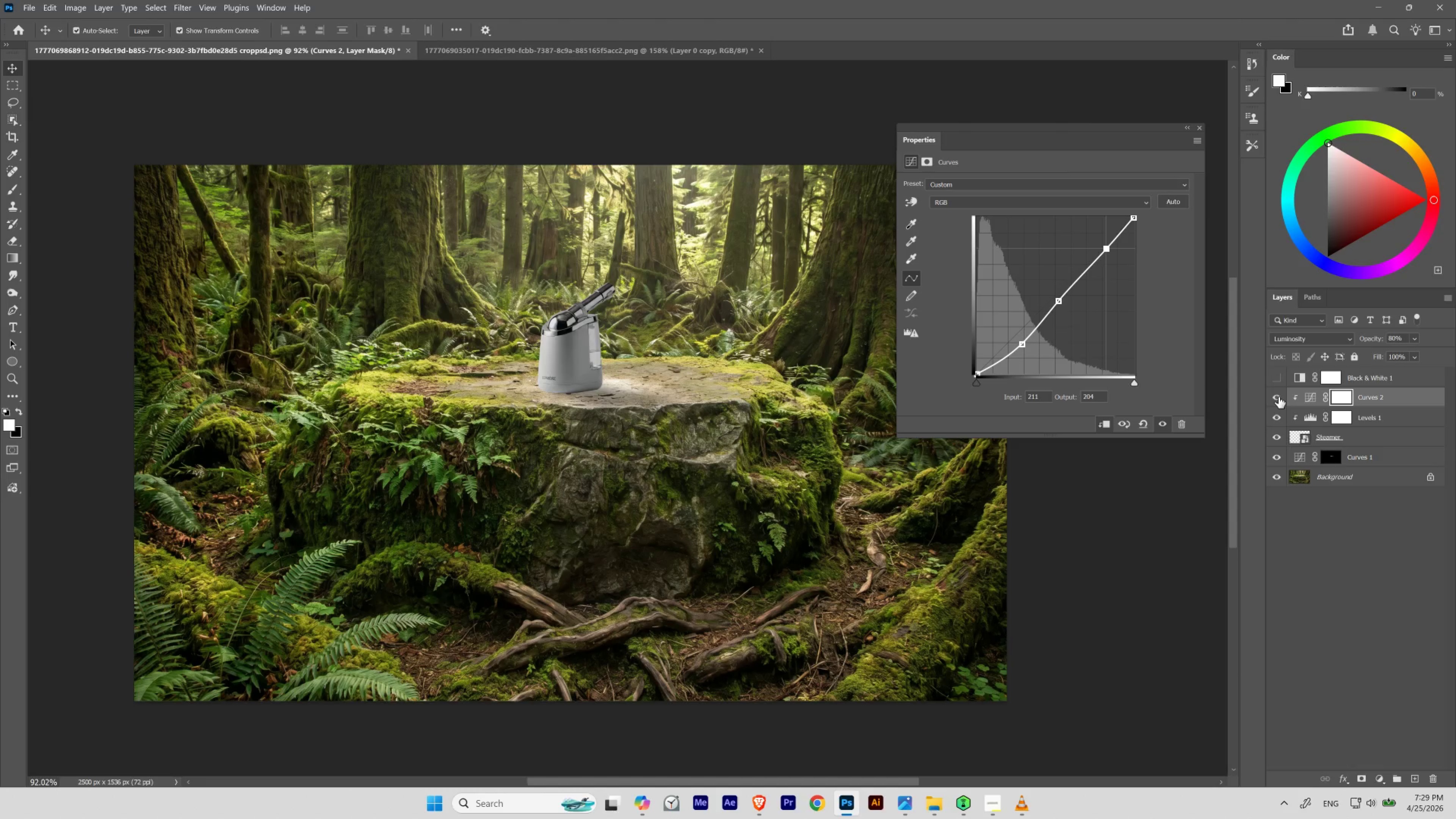 
left_click([1278, 397])
 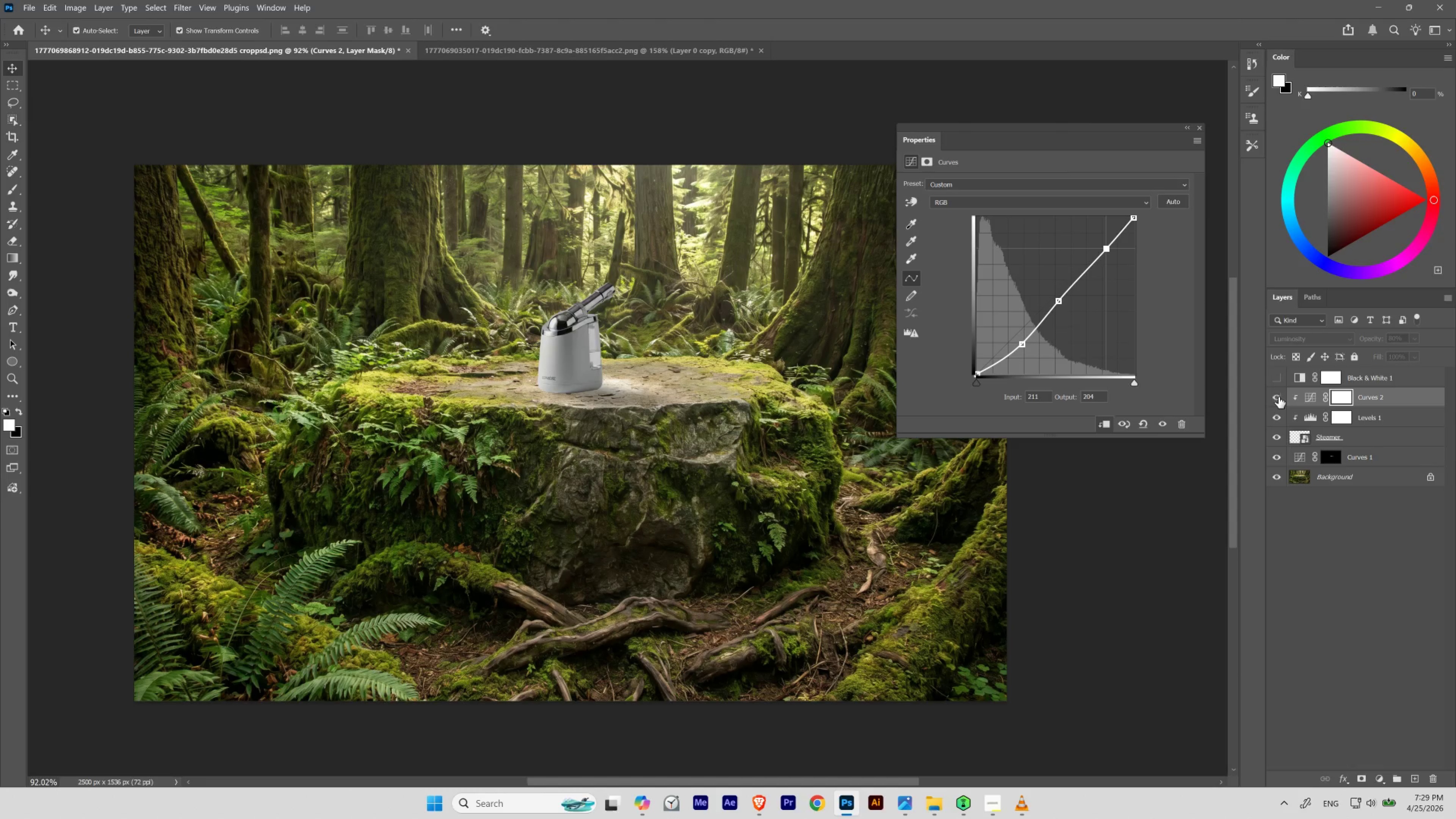 
left_click([1278, 397])
 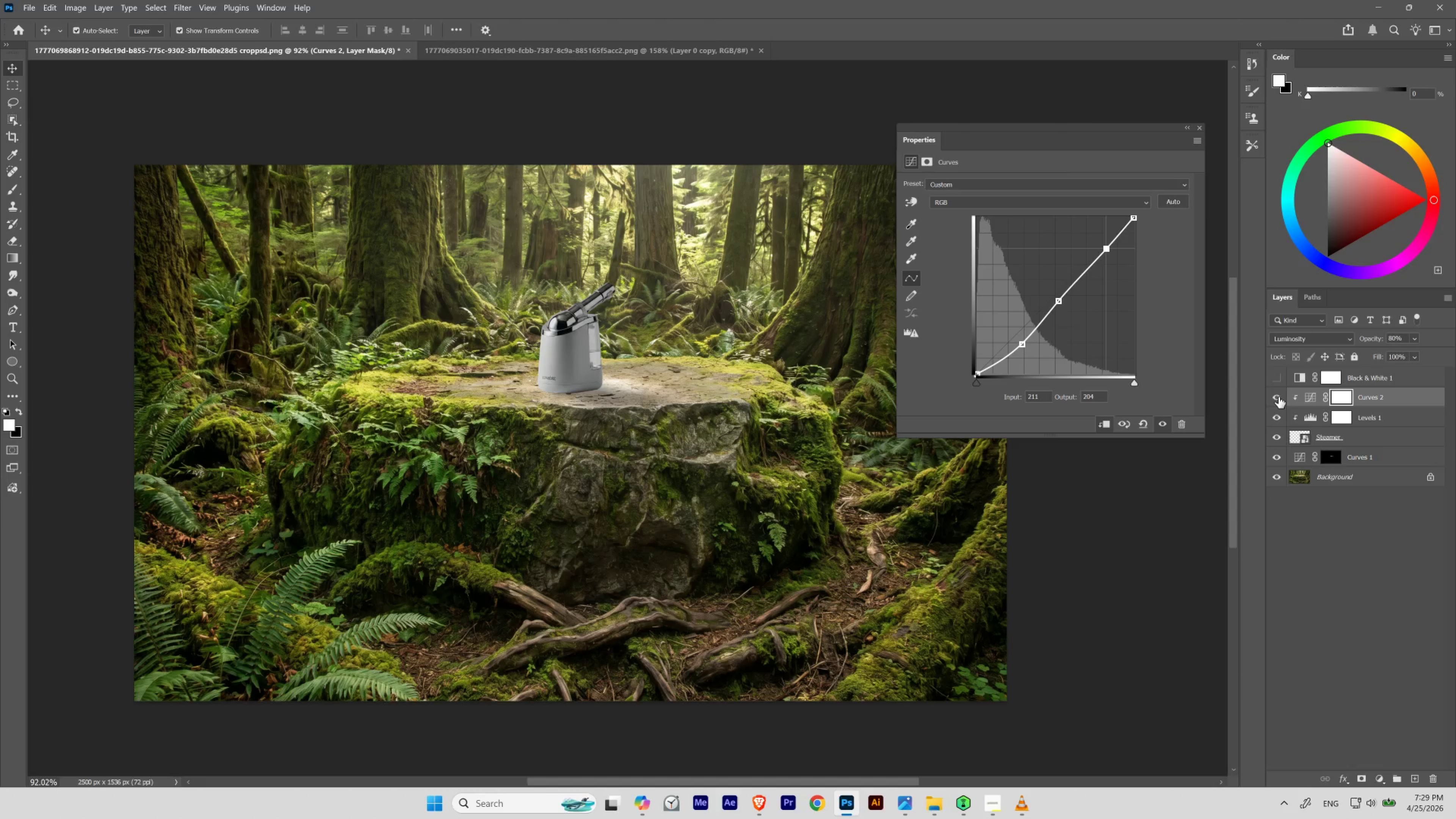 
key(V)
 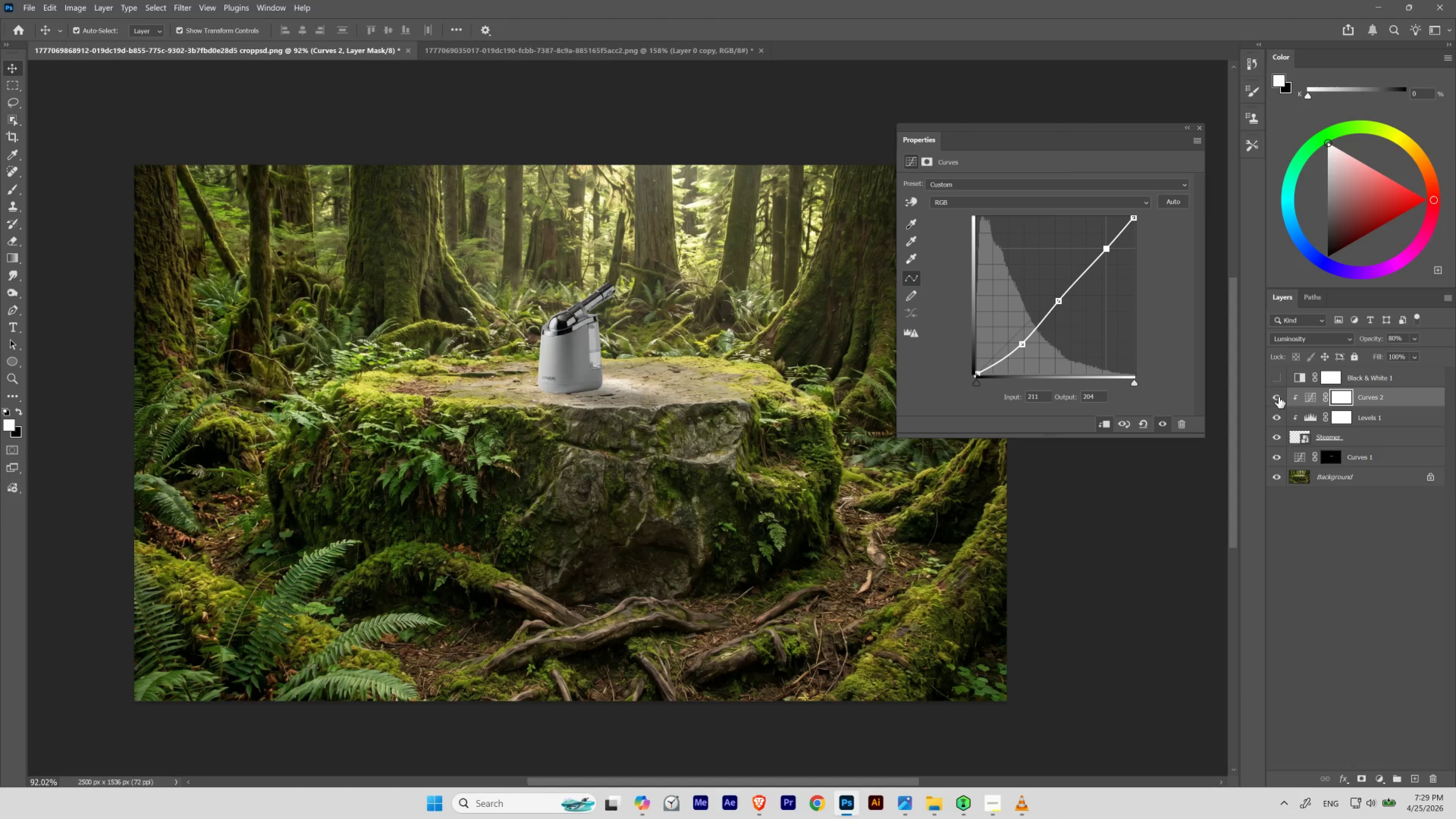 
key(Numpad6)
 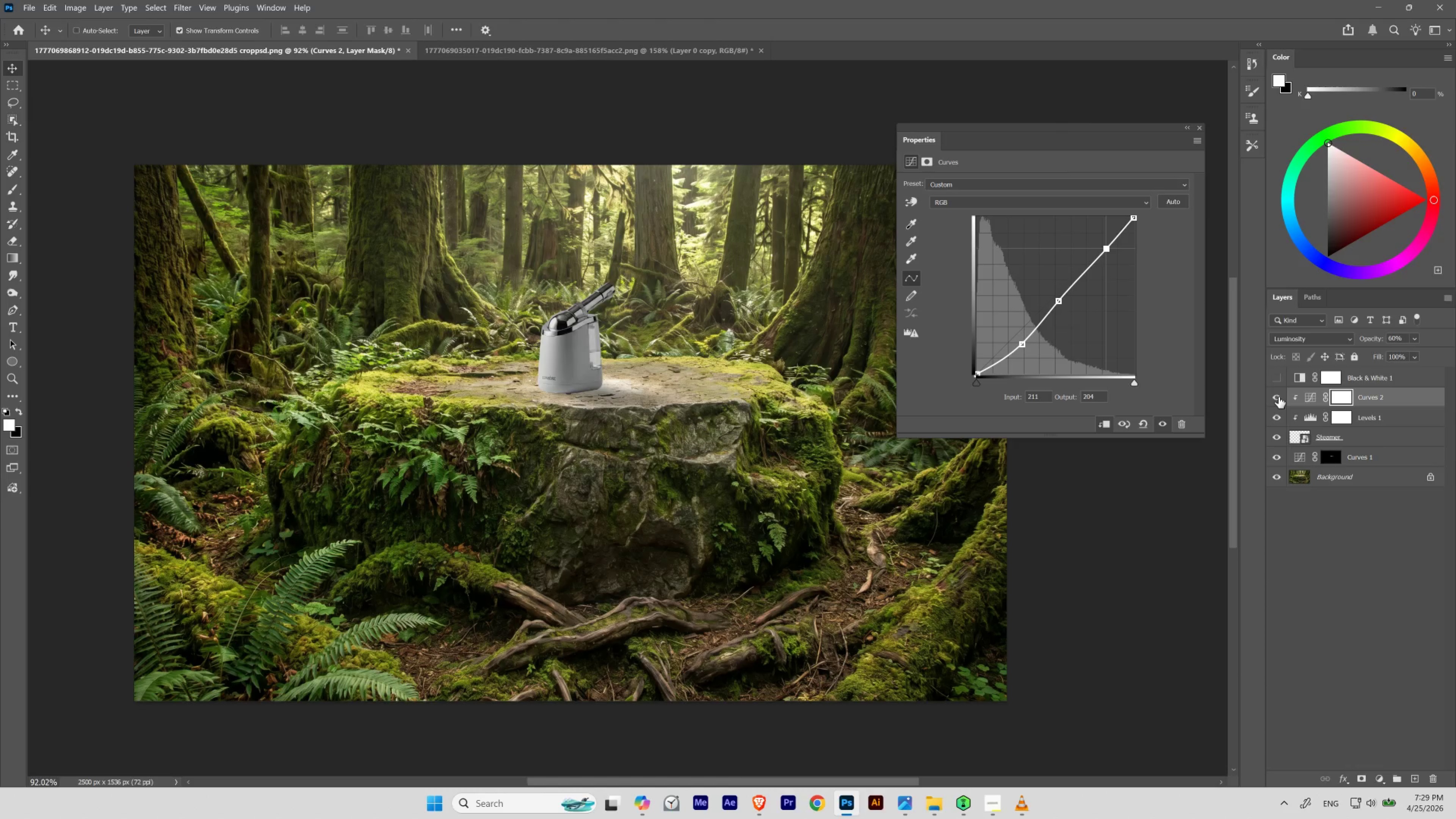 
key(Control+Z)
 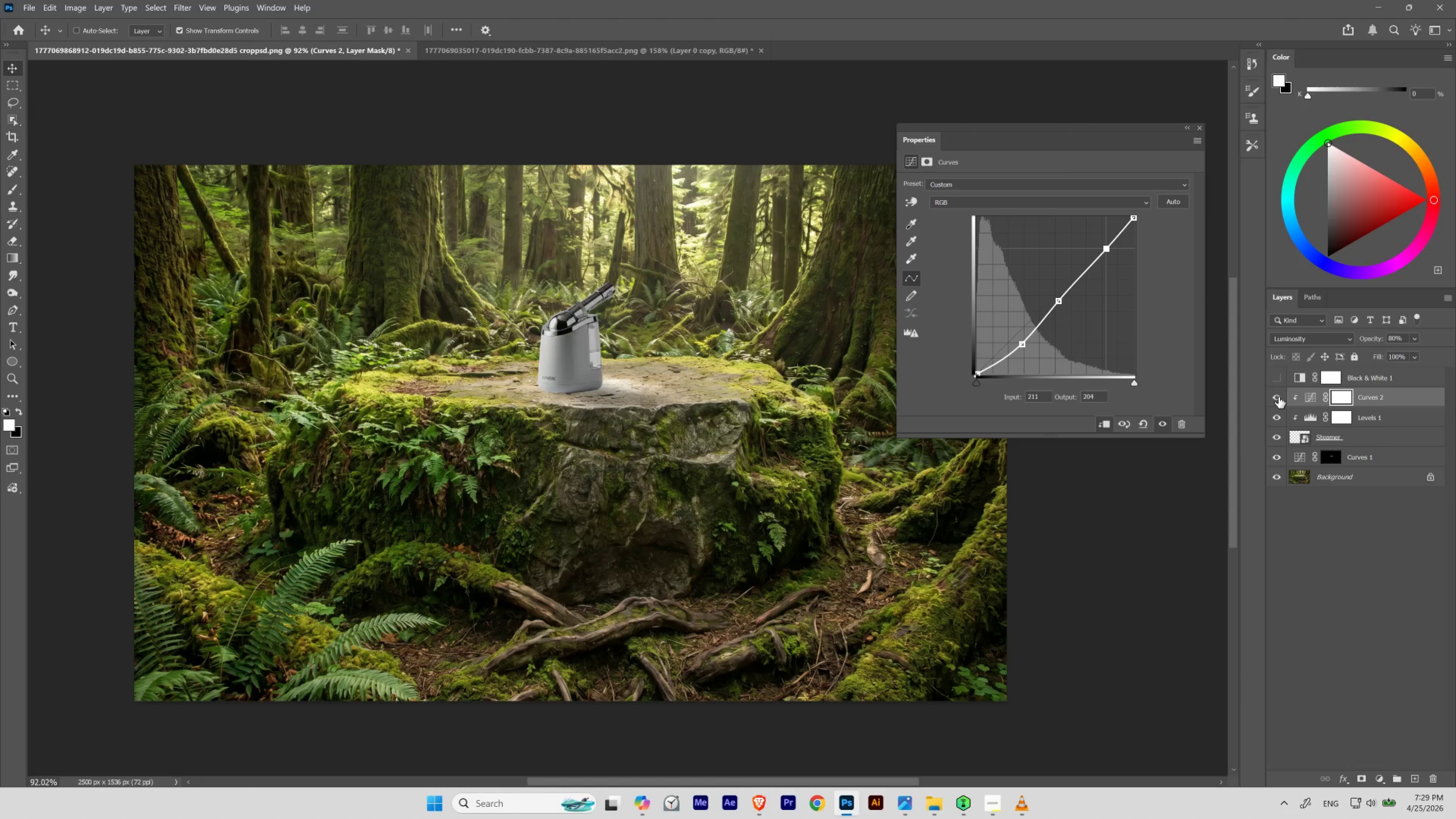 
key(Control+Shift+Z)
 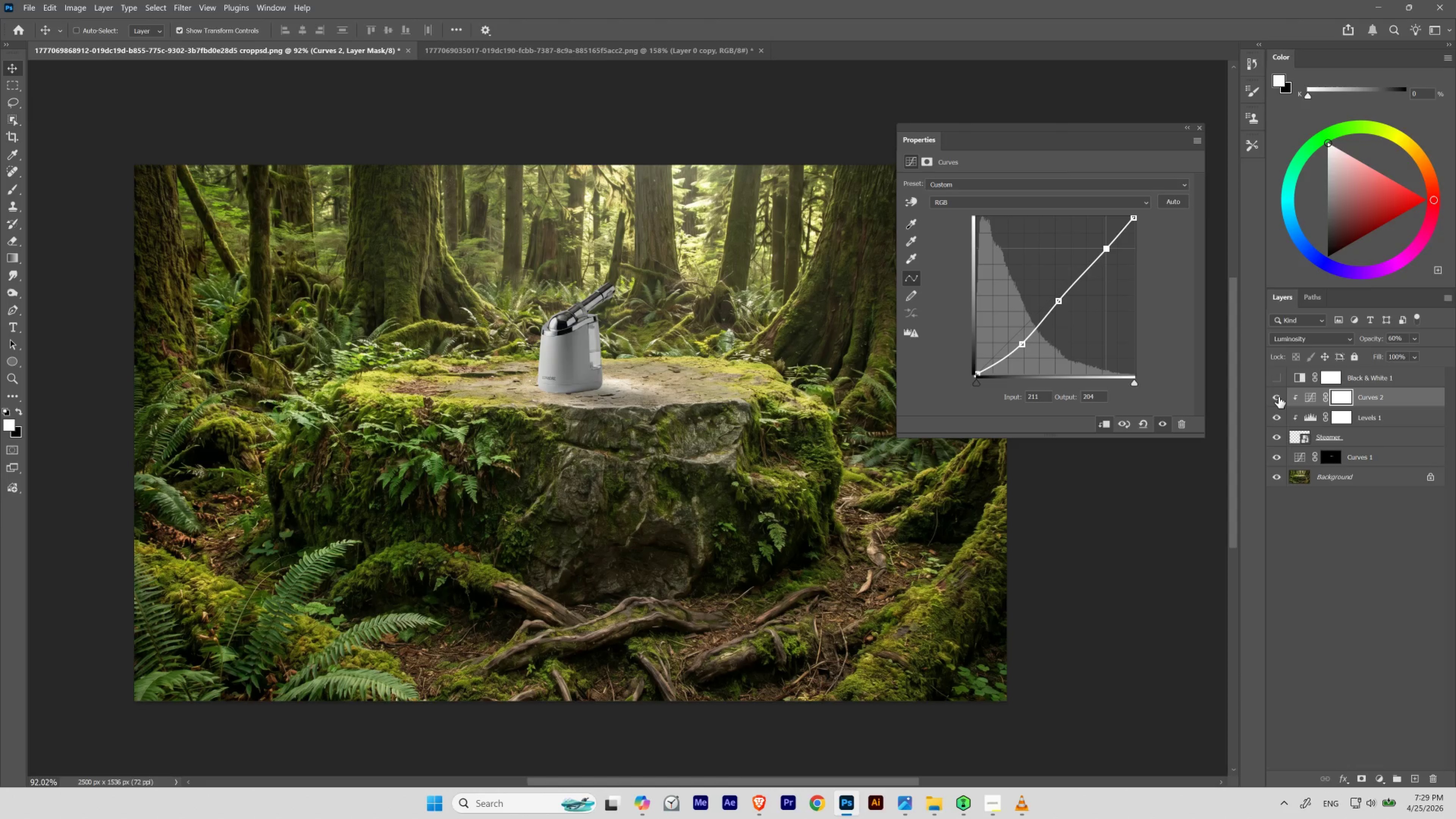 
key(Control+Z)
 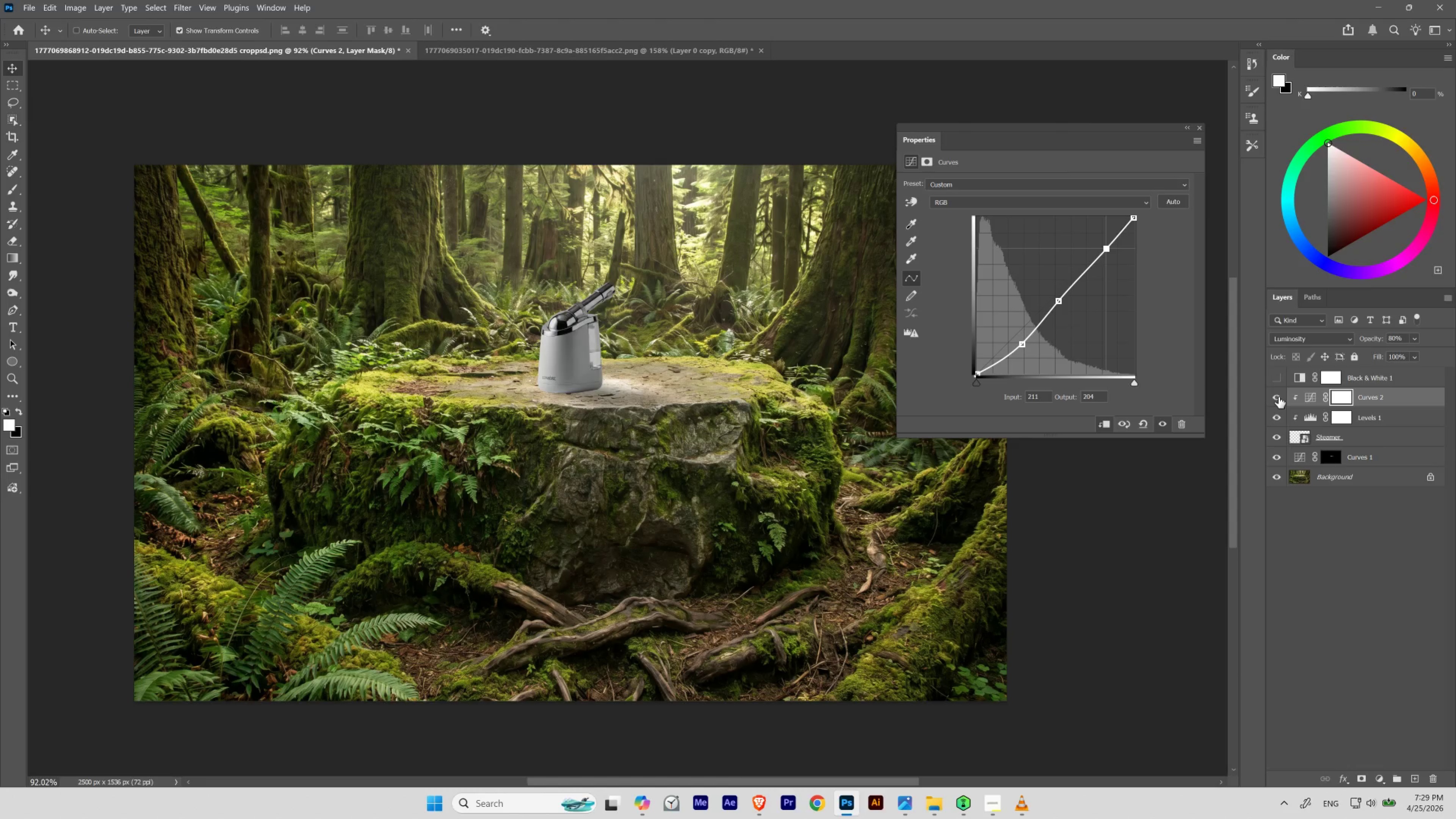 
key(Control+Shift+Z)
 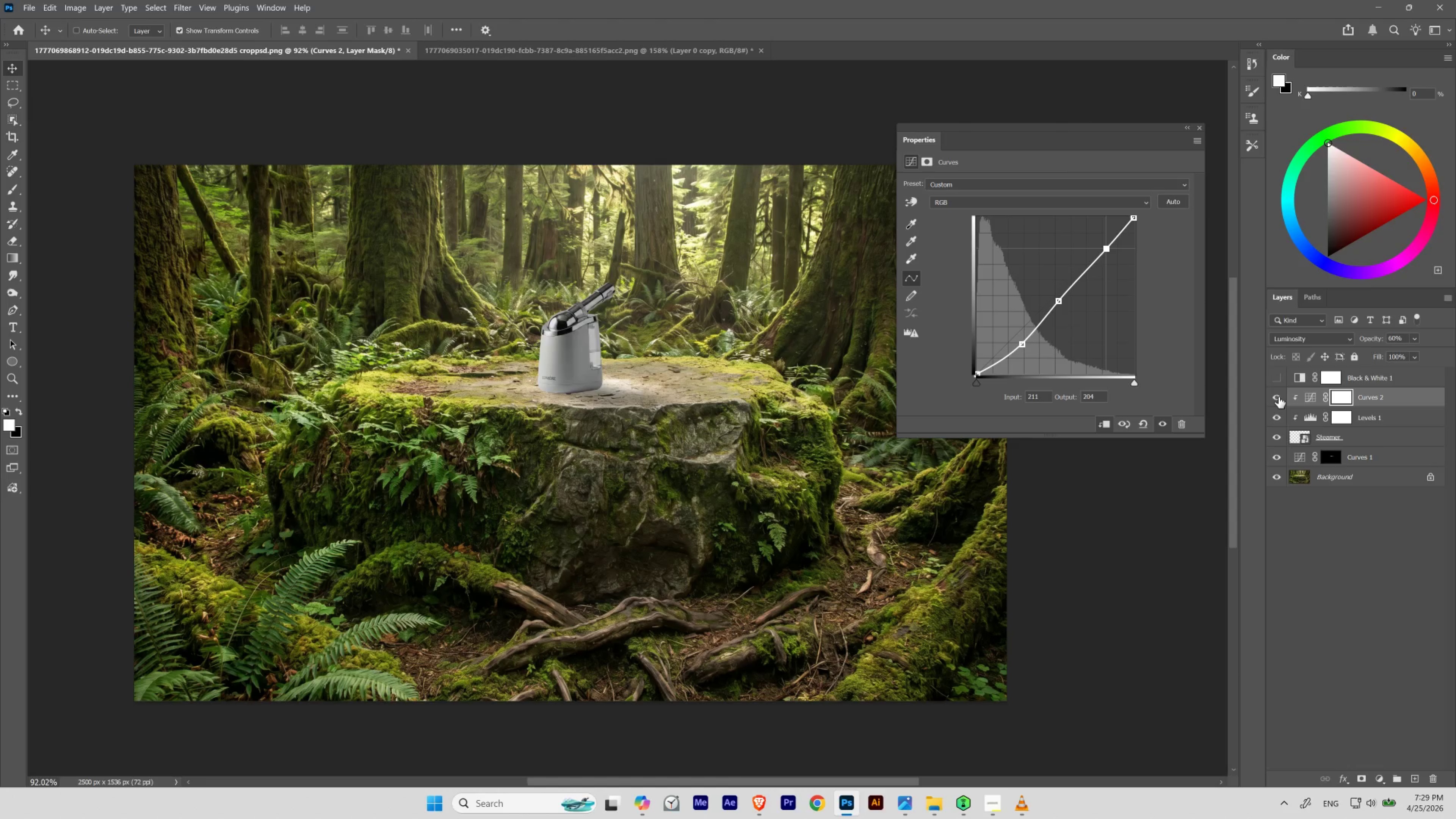 
key(Control+Z)
 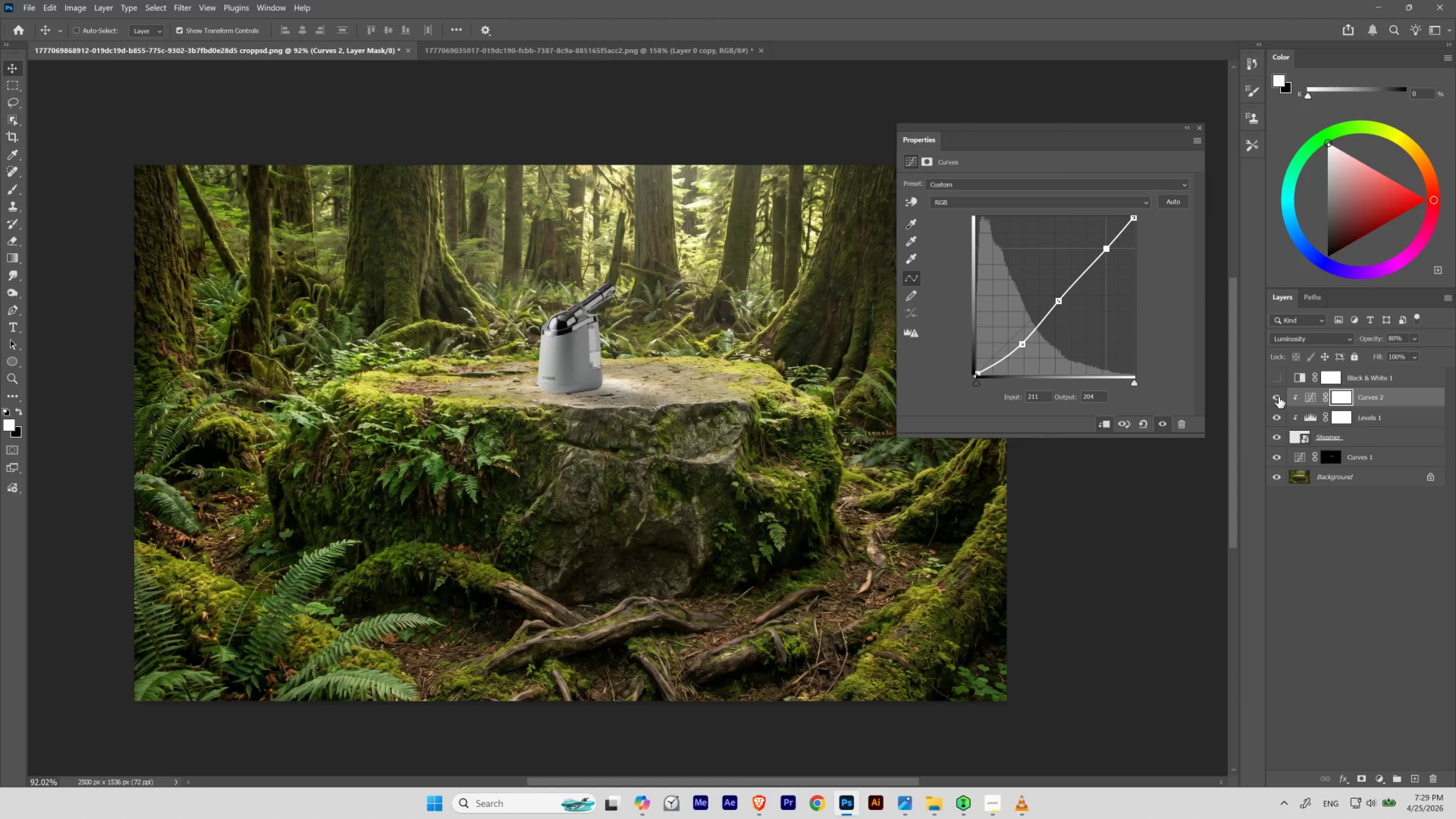 
key(Control+Shift+Z)
 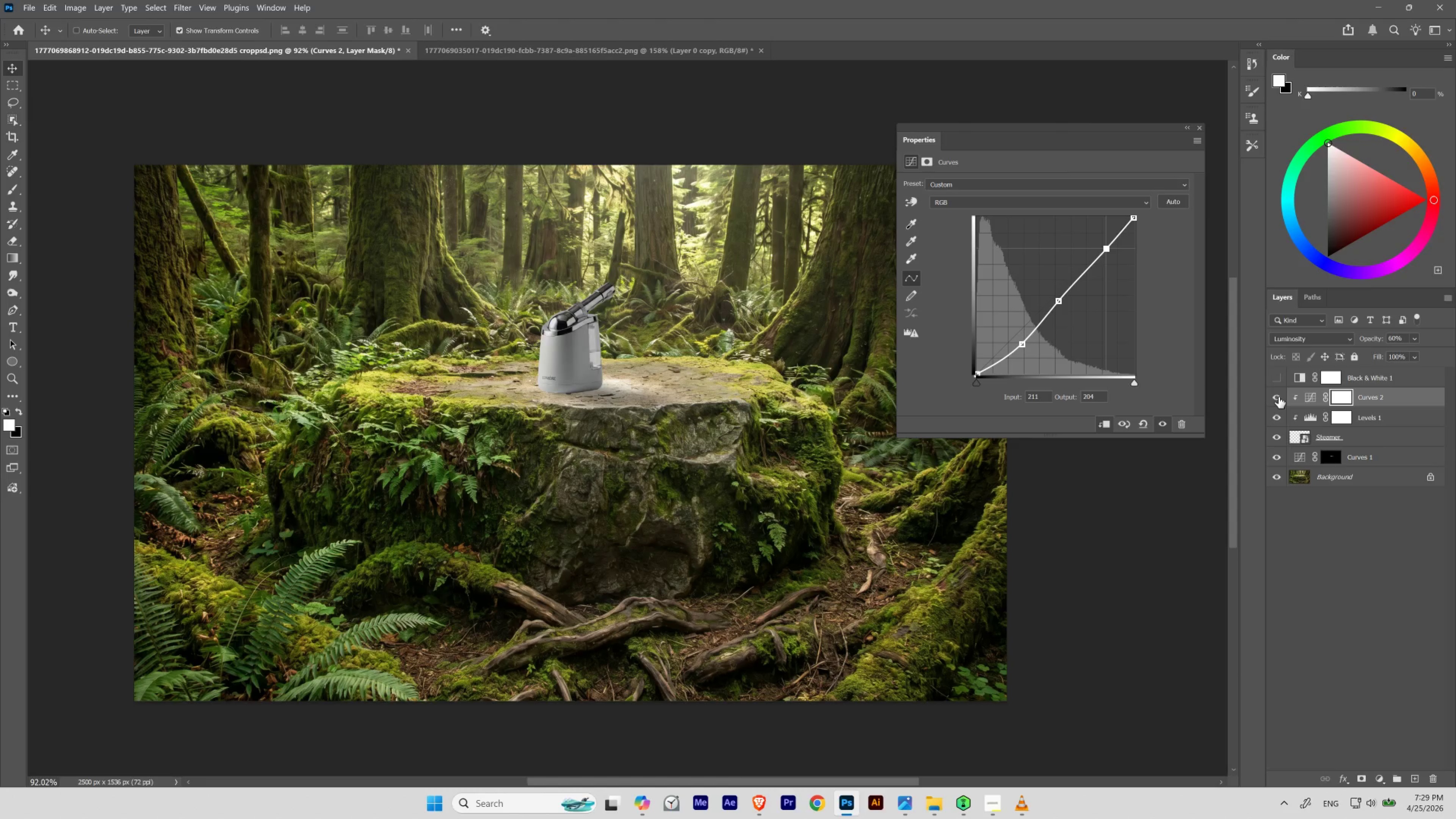 
key(Control+Z)
 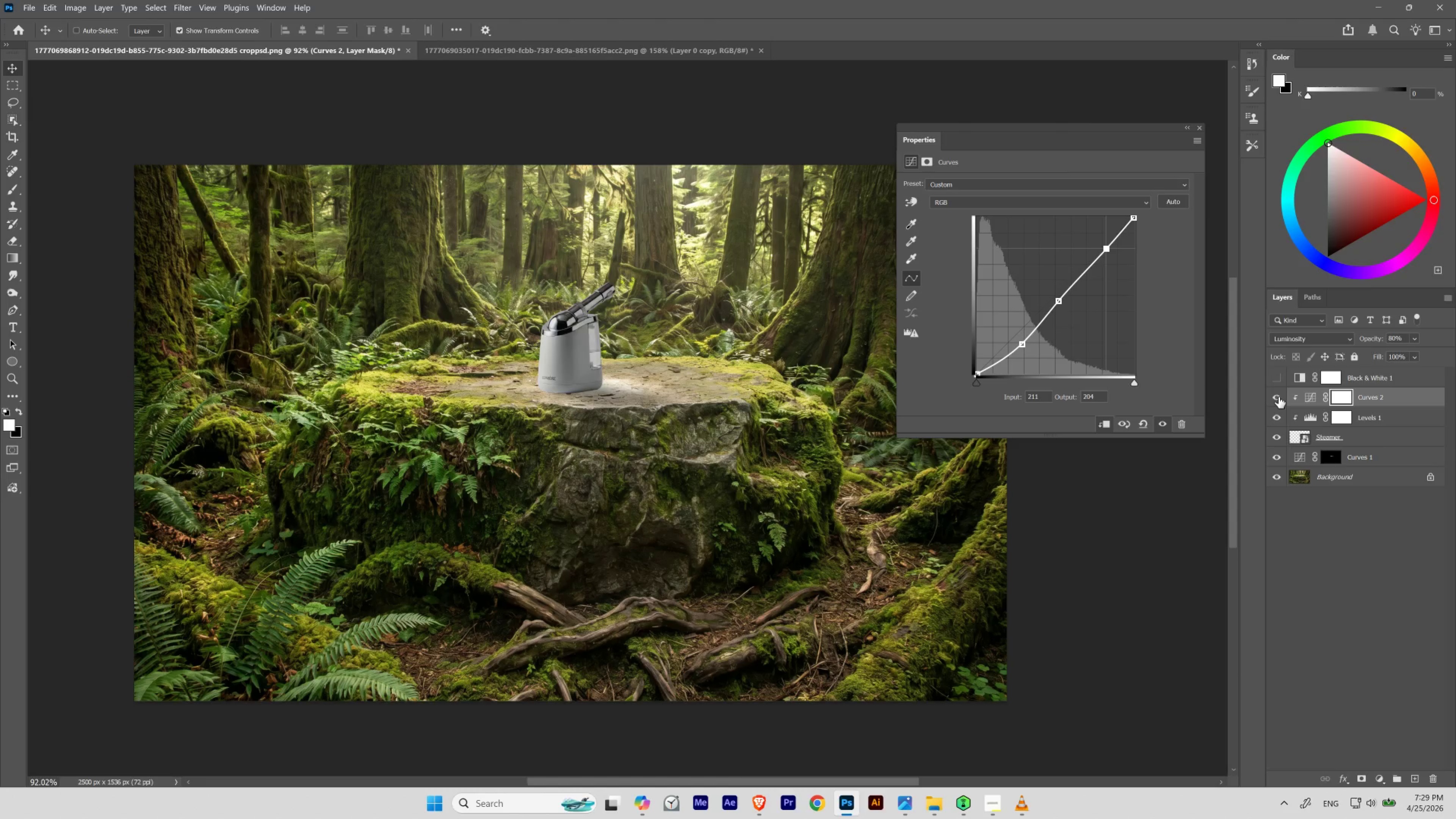 
key(Control+Shift+Z)
 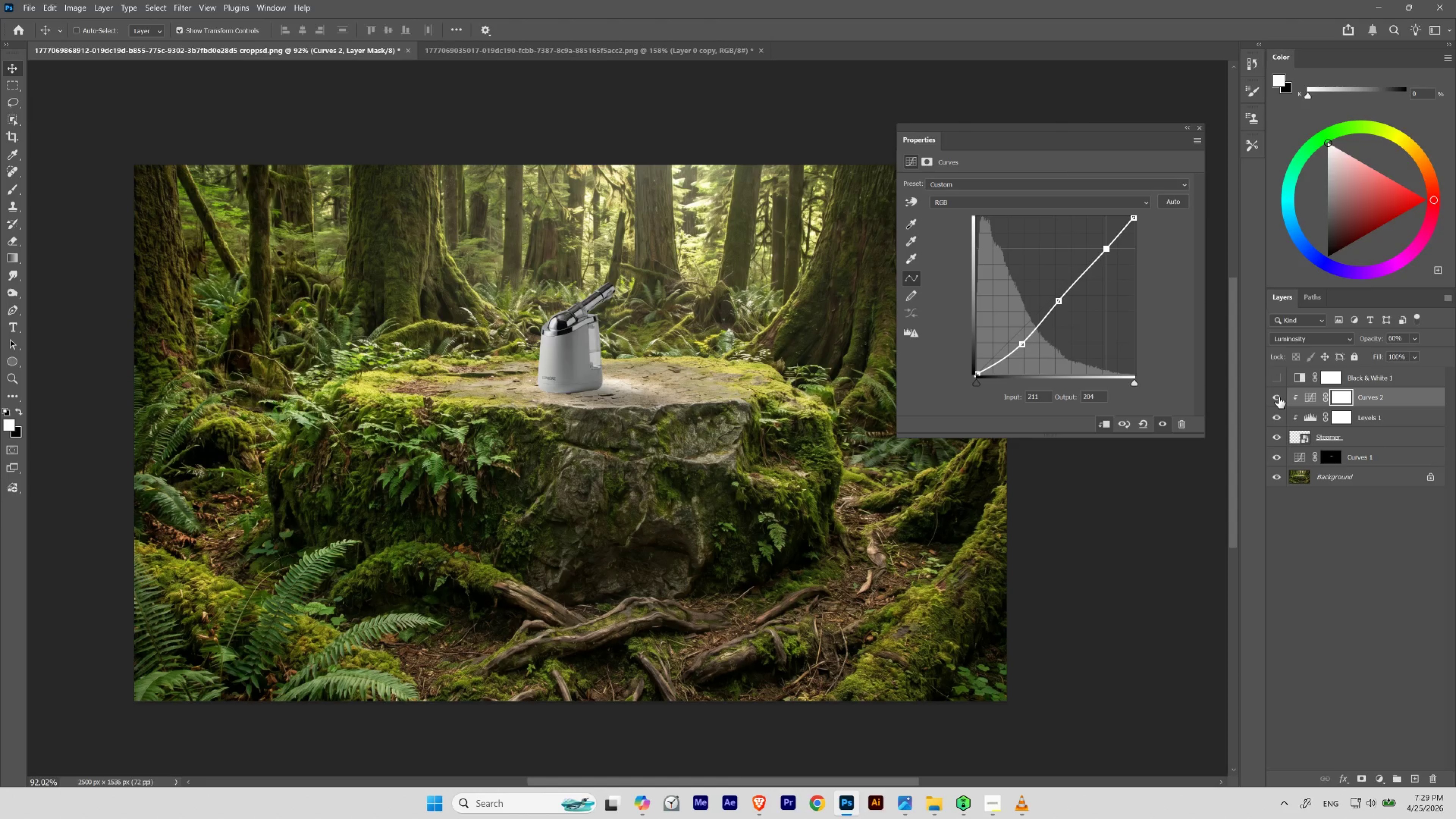 
key(Control+Z)
 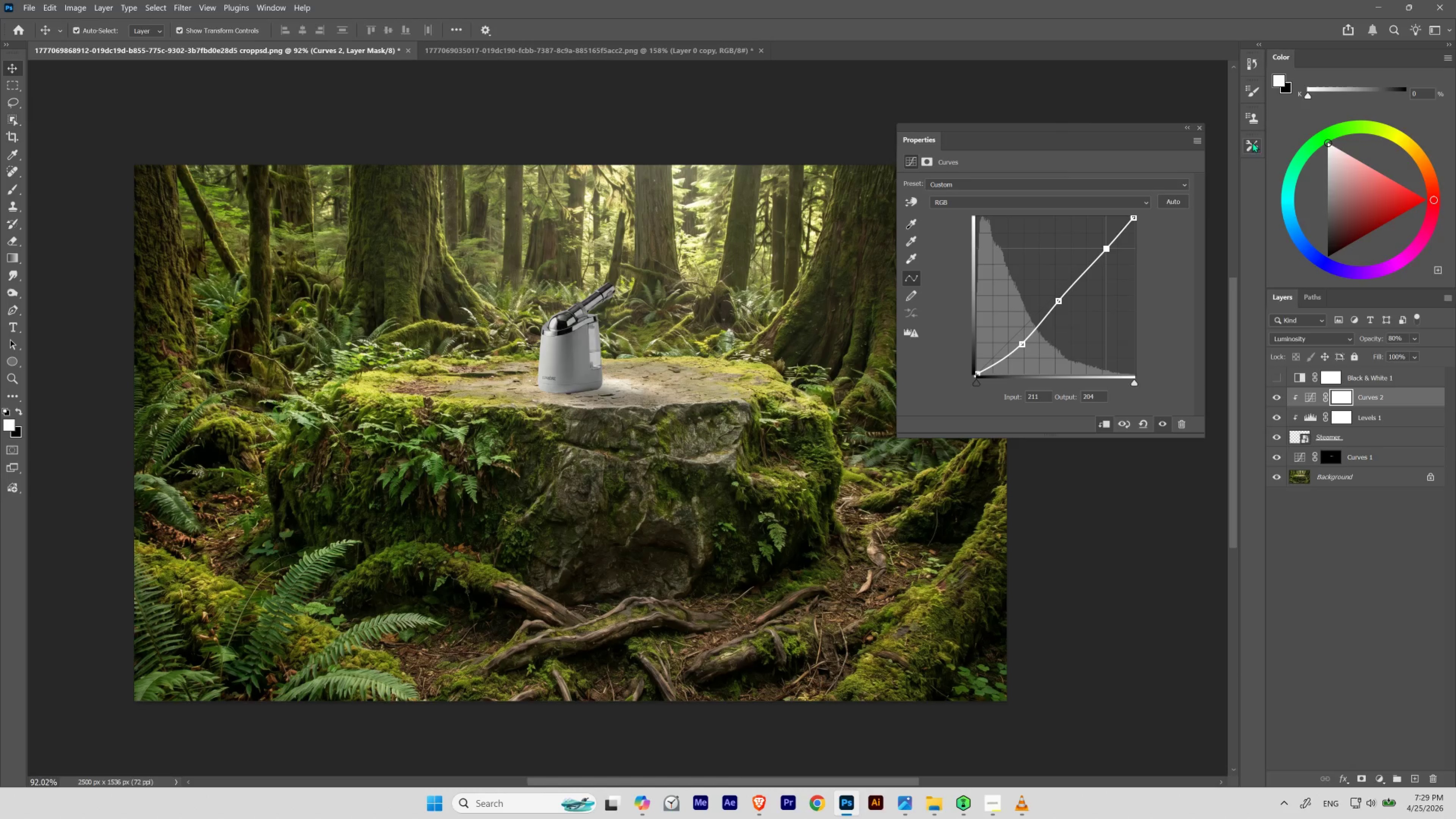 
left_click([1278, 396])
 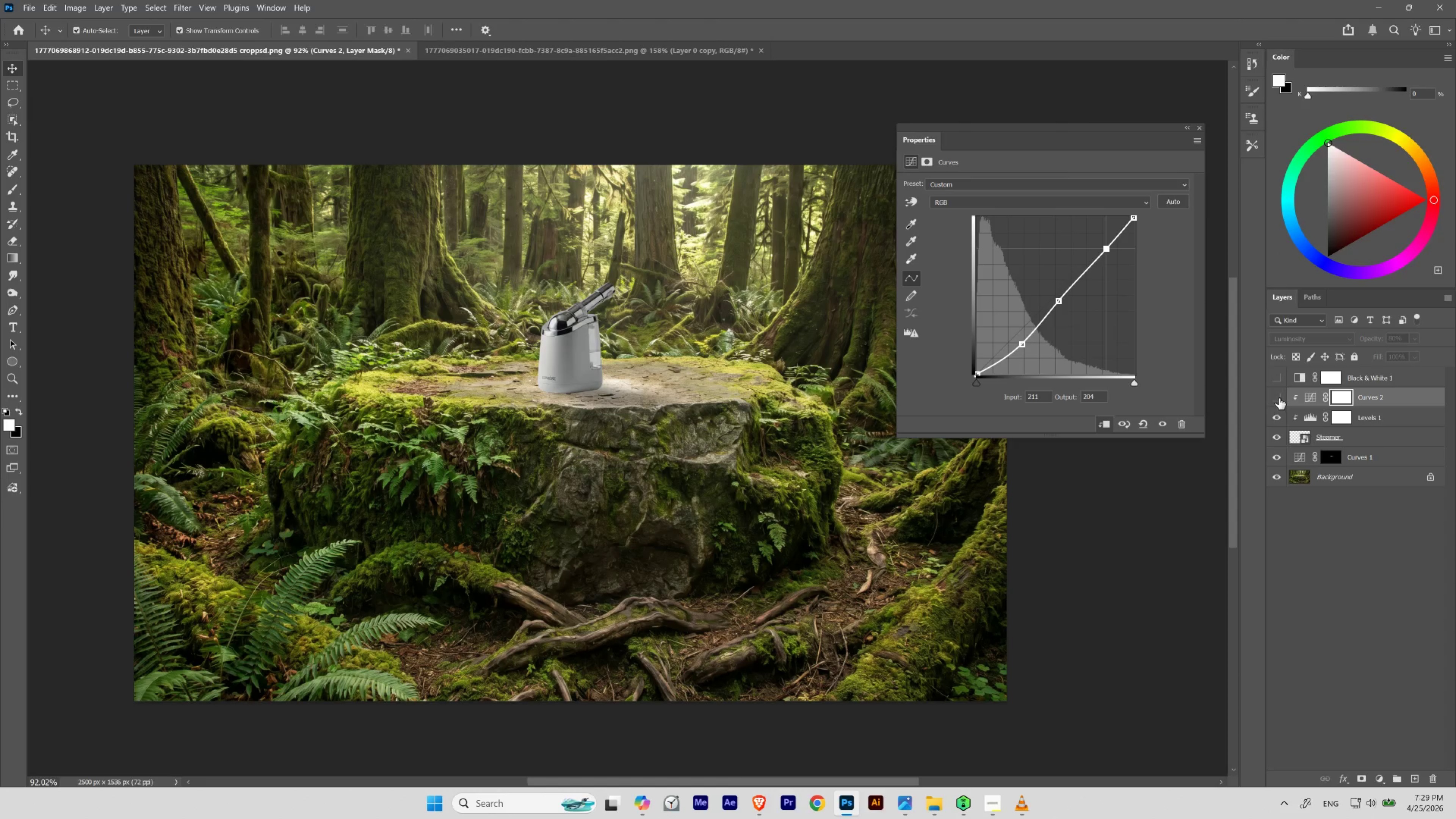 
left_click([1280, 396])
 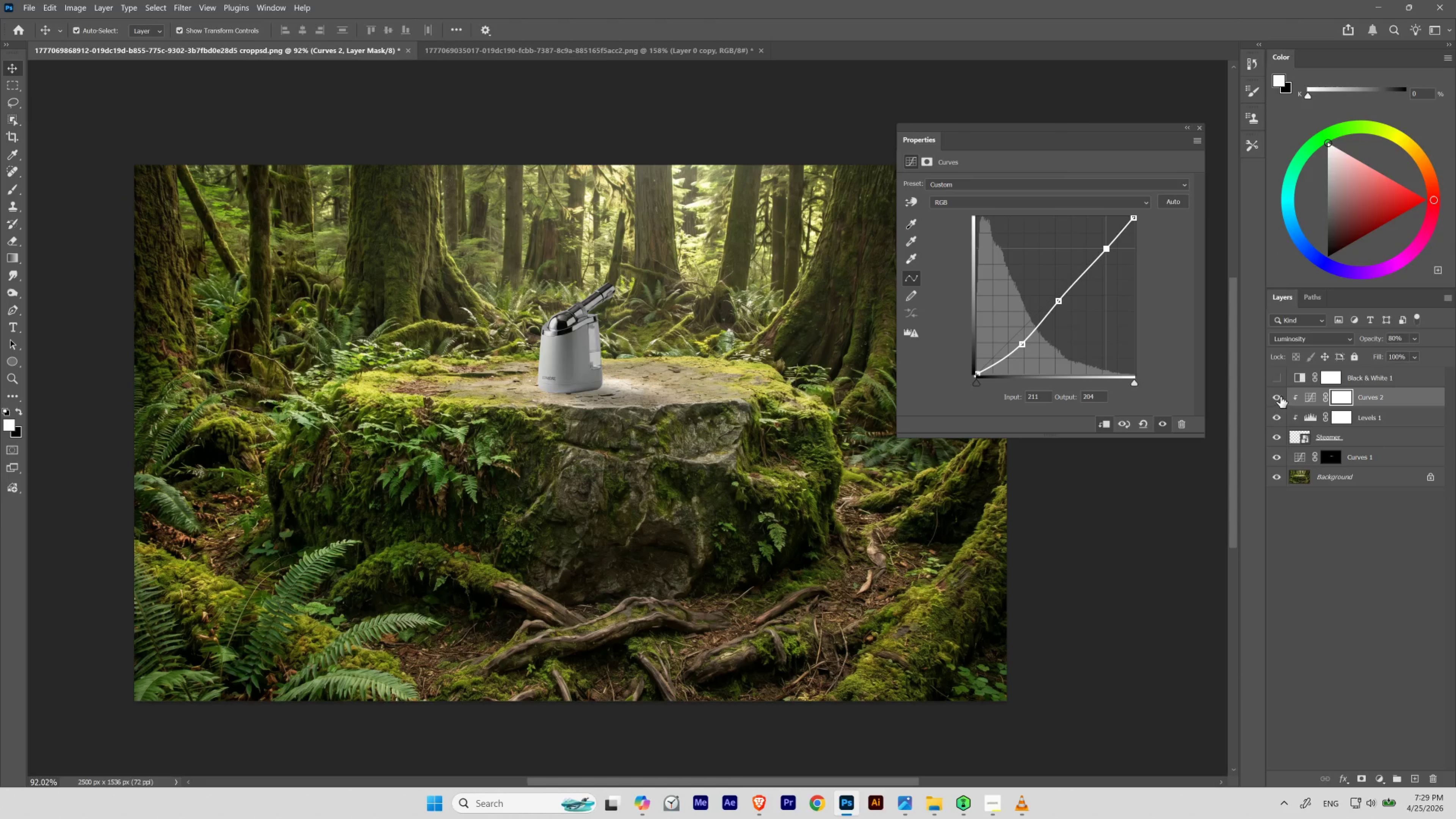 
double_click([1282, 395])
 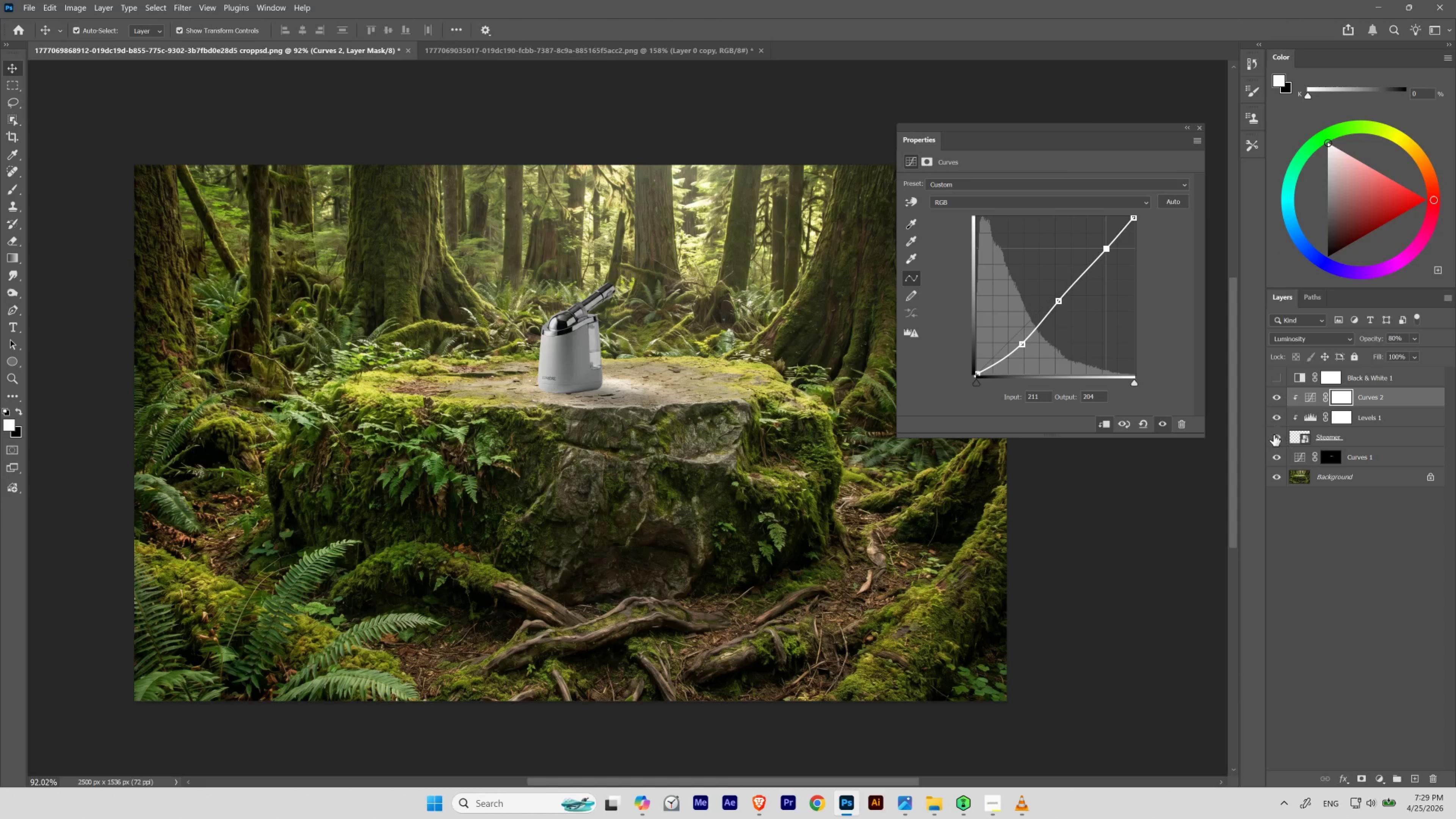 
left_click_drag(start_coordinate=[1276, 398], to_coordinate=[1277, 414])
 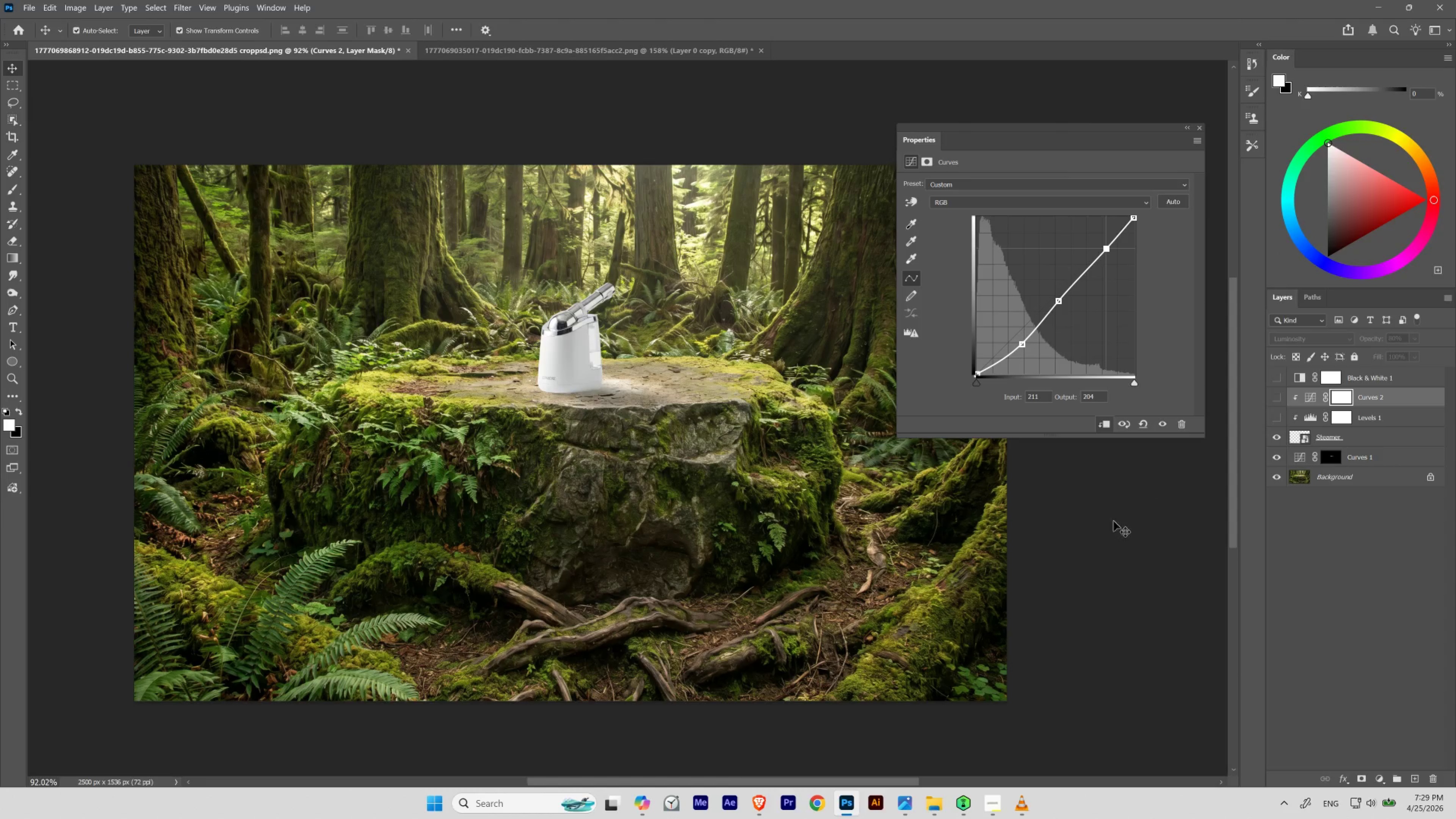 
key(Control+Z)
 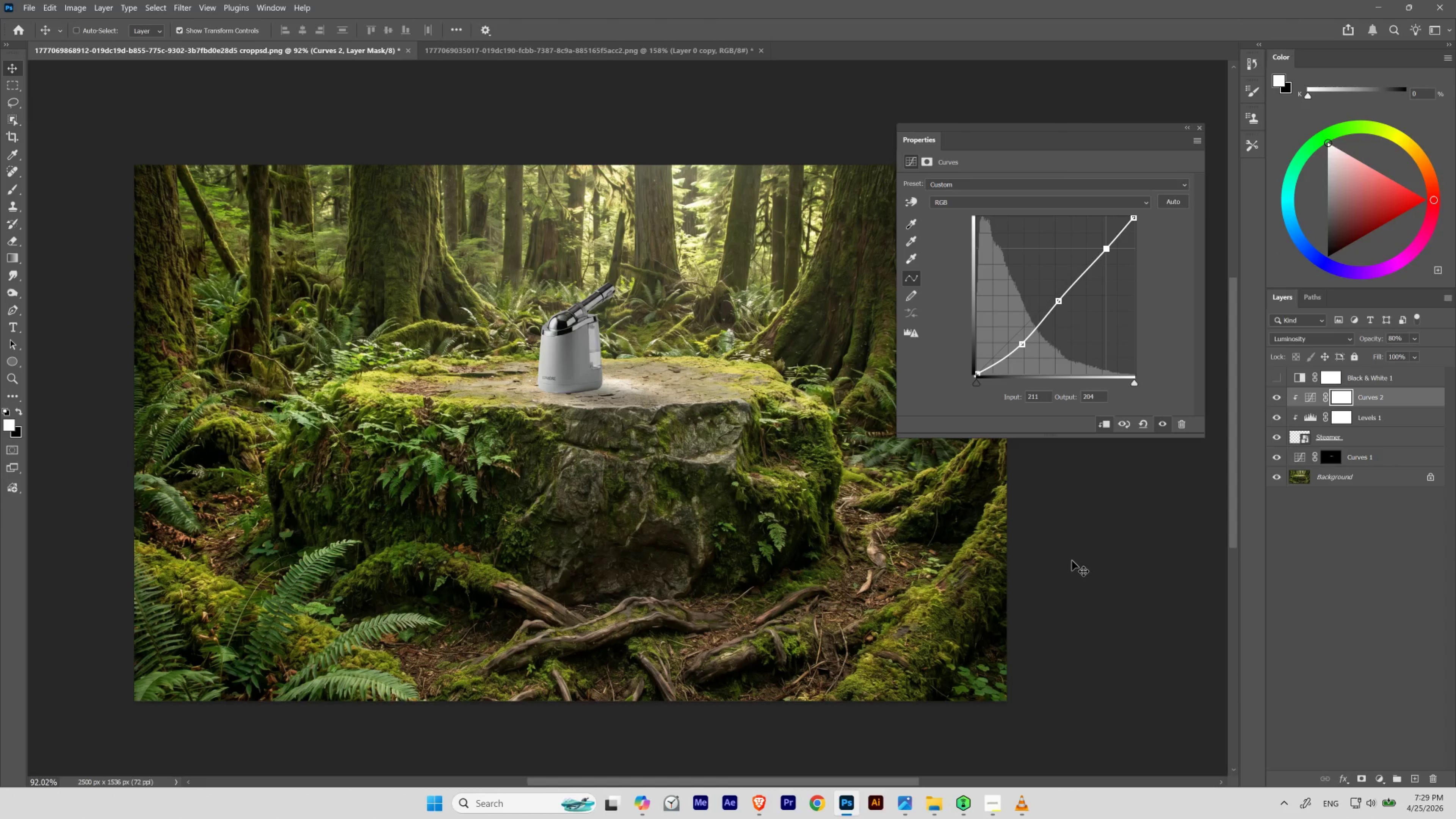 
key(Control+Shift+Z)
 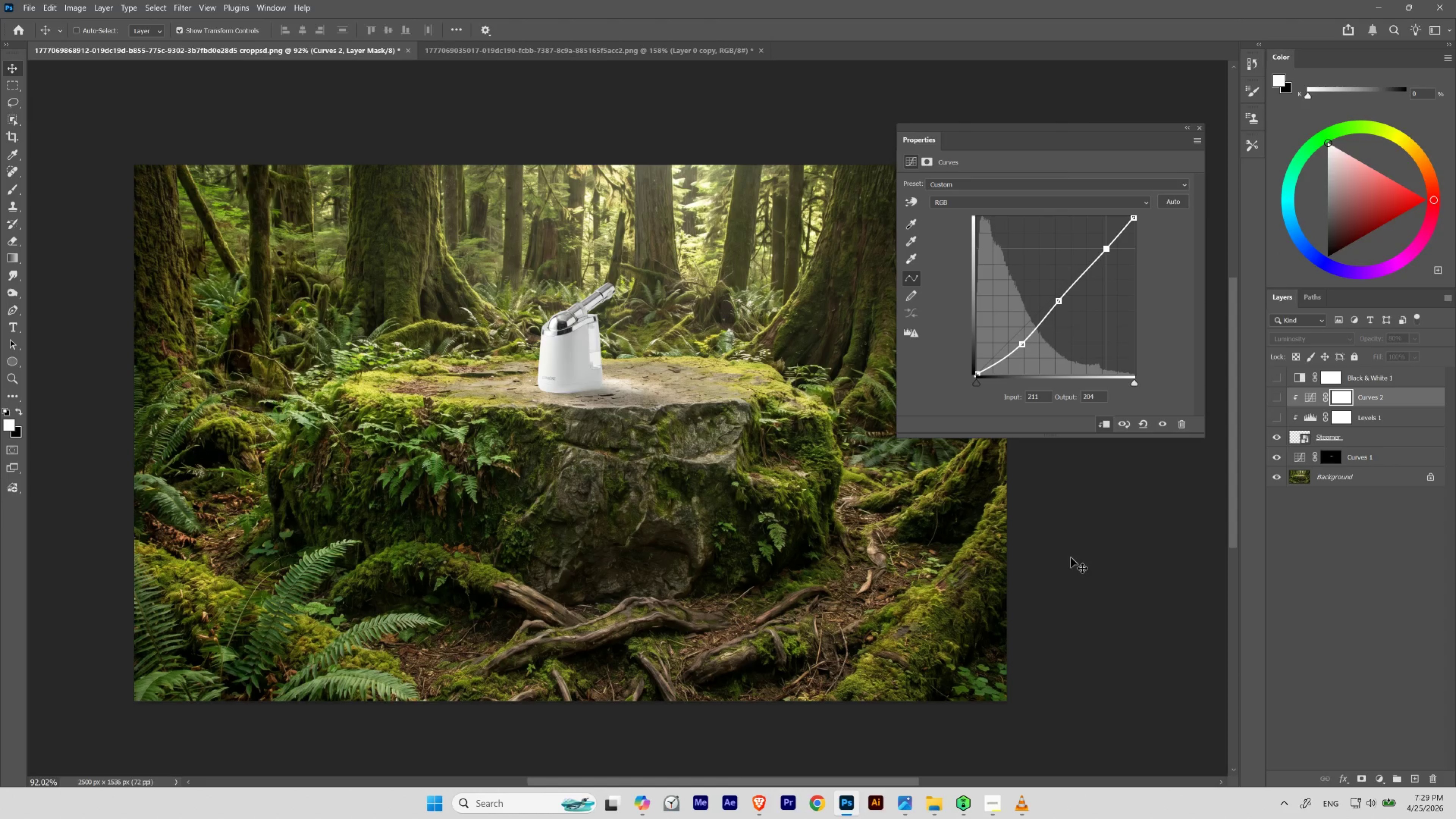 
key(Control+Z)
 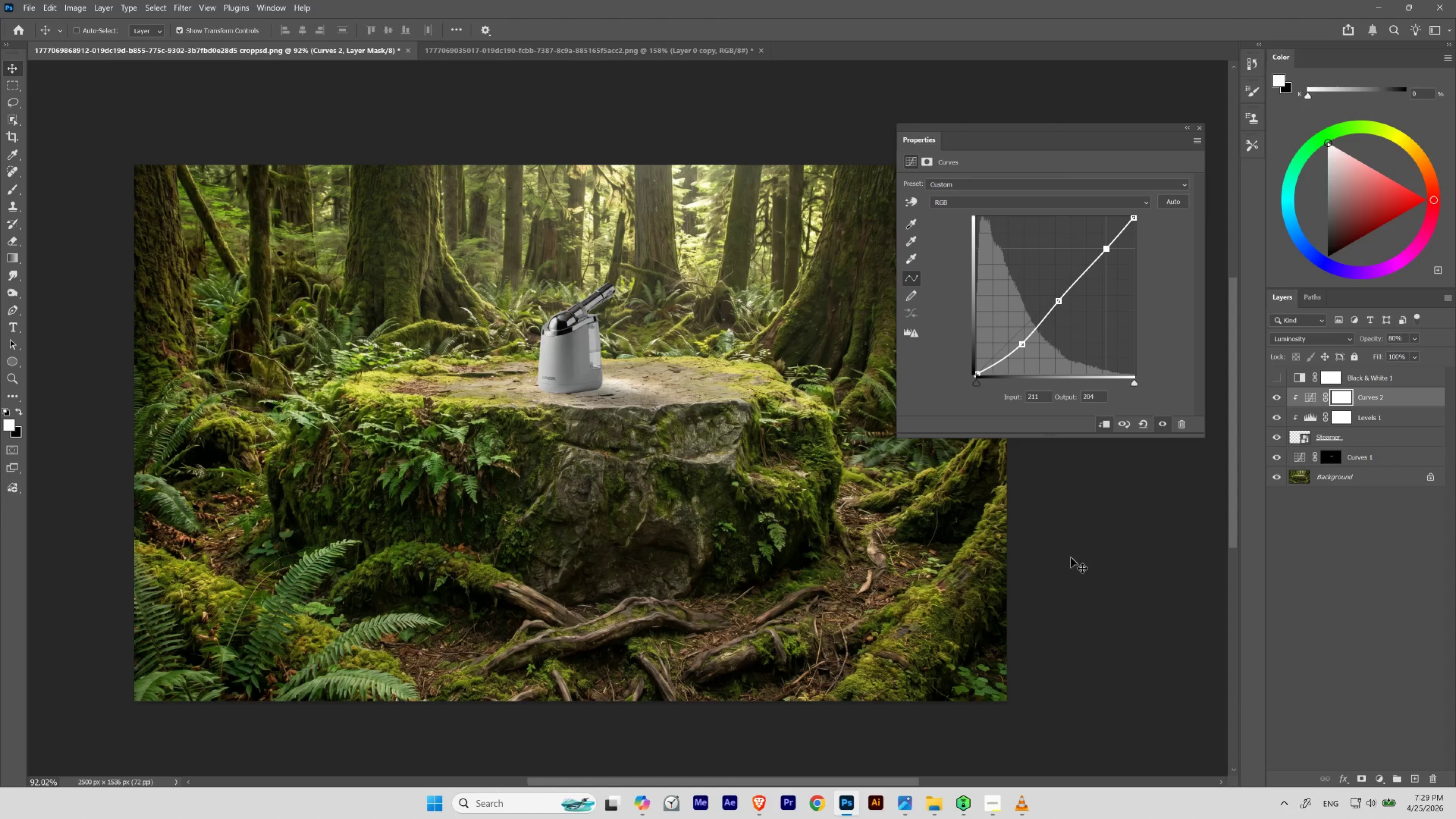 
key(Control+Shift+Z)
 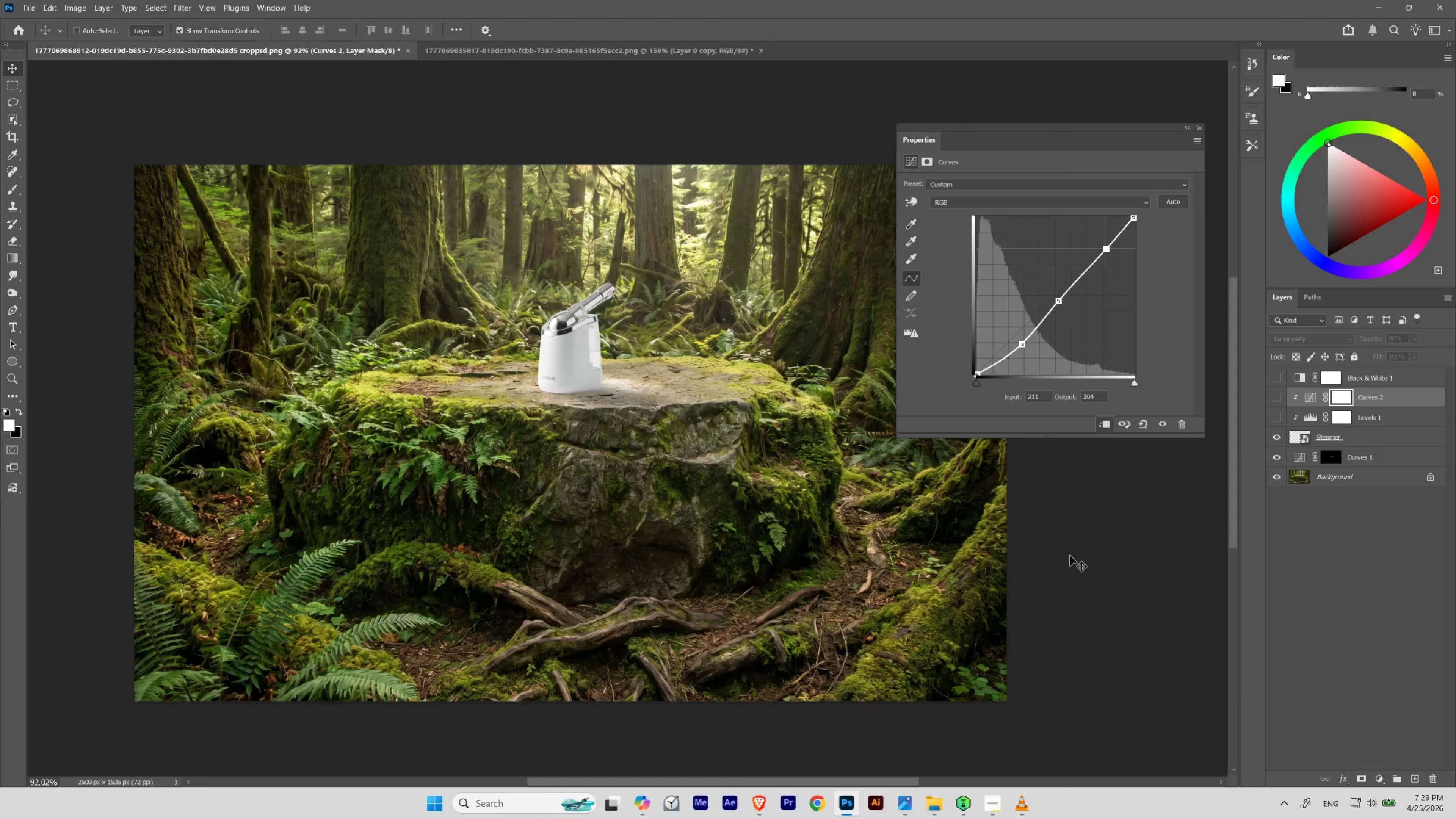 
key(Control+Z)
 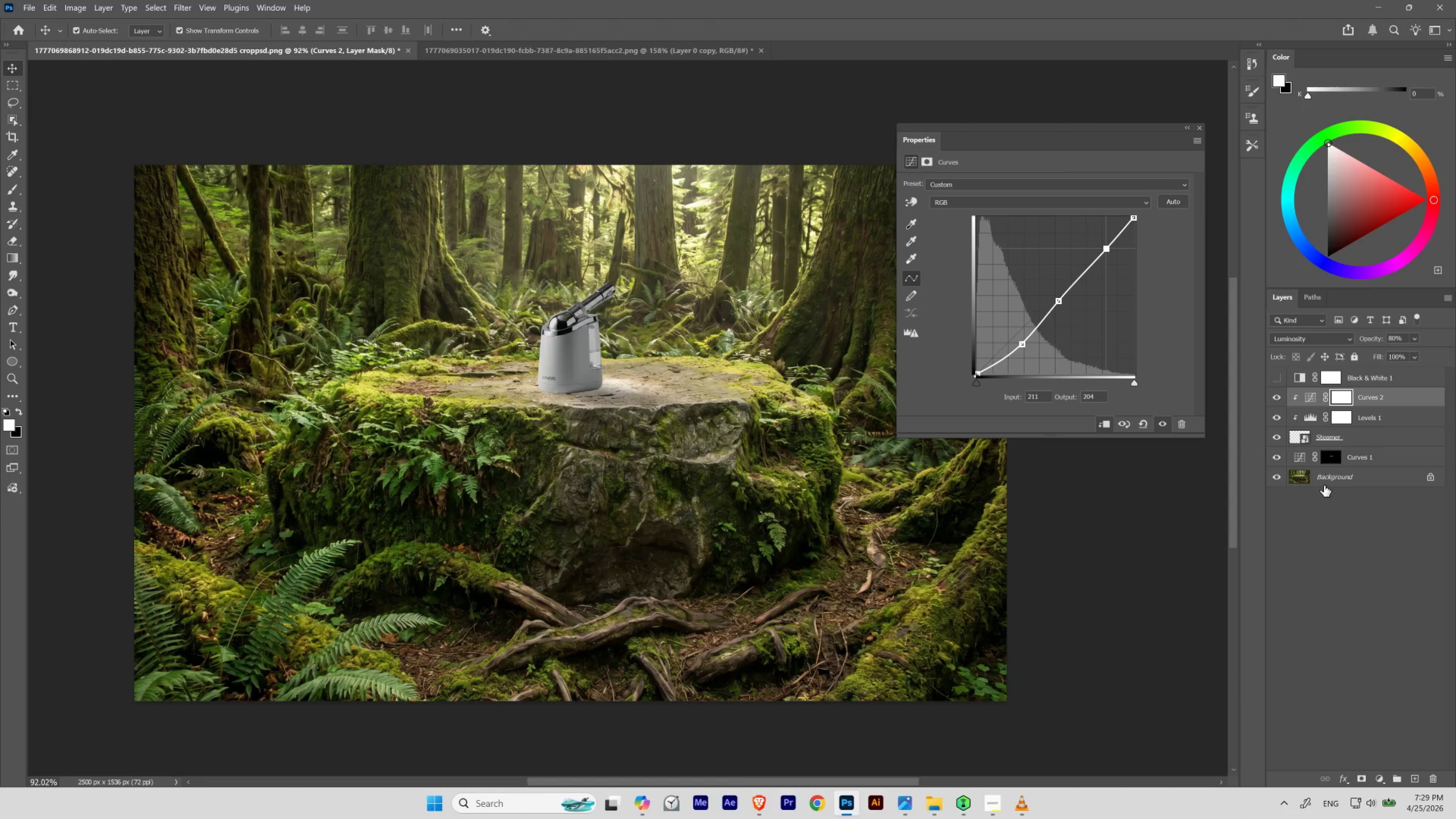 
wait(7.98)
 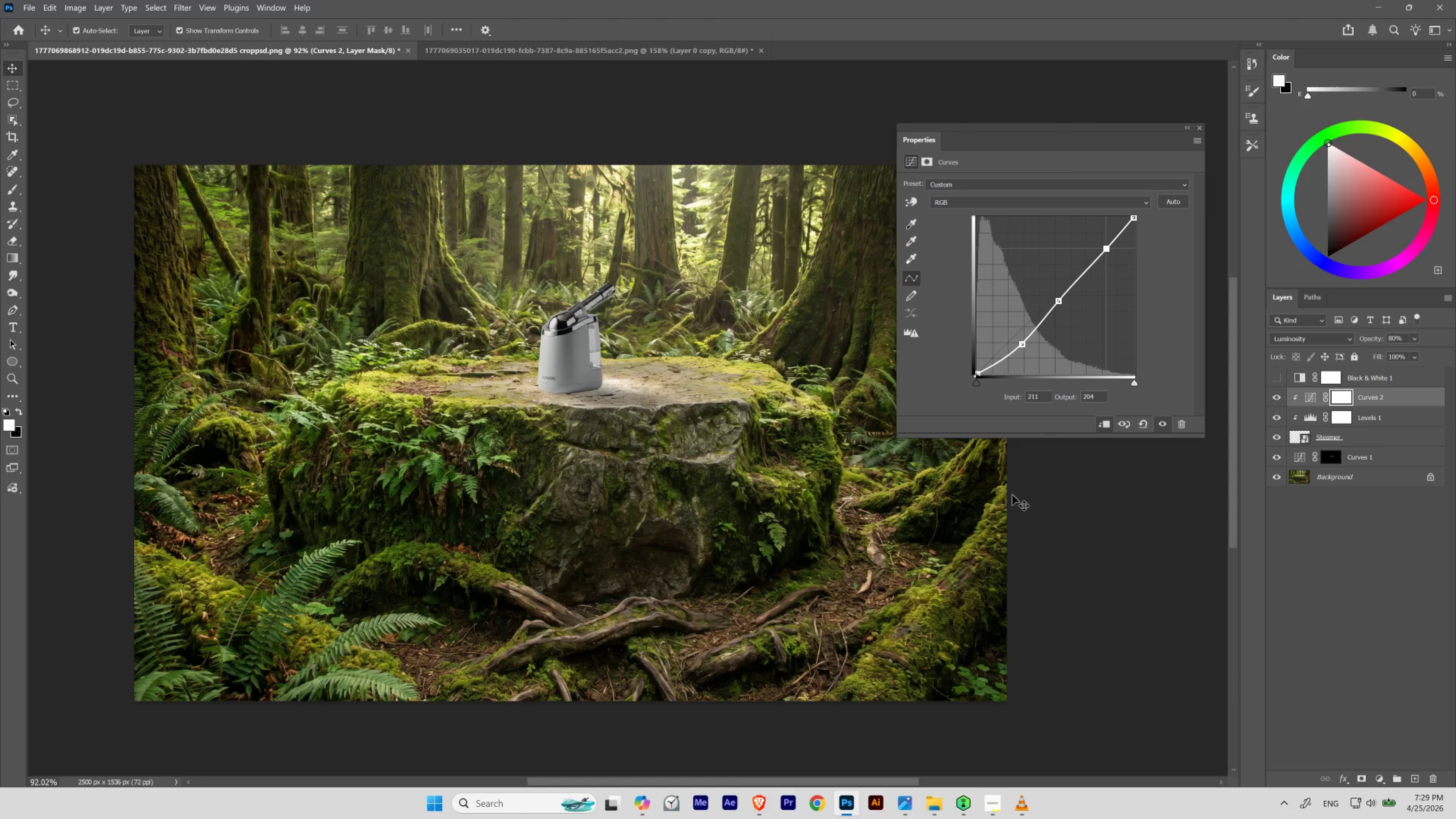 
hold_key(key=ShiftLeft, duration=0.56)
left_click([1349, 435])
 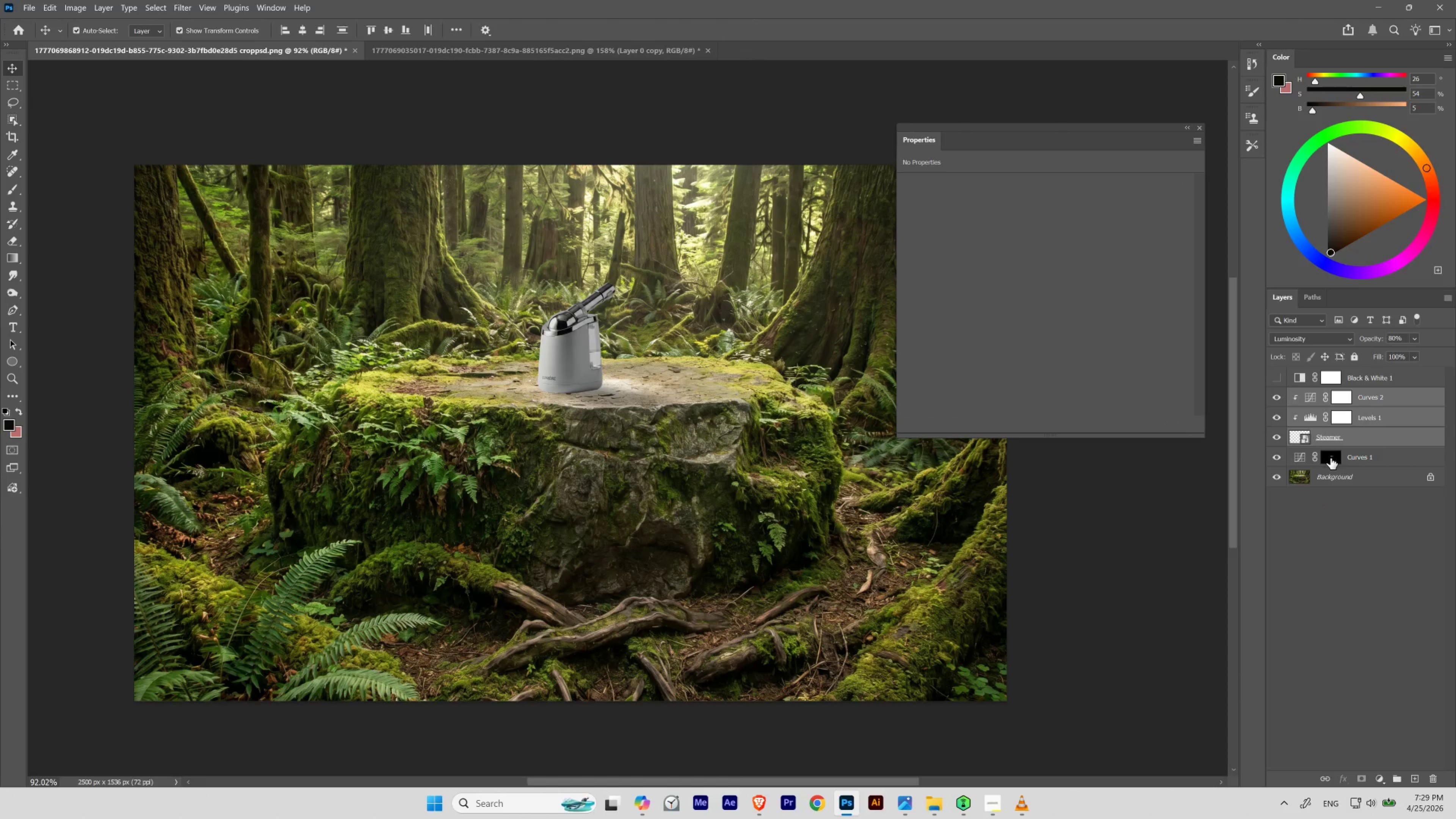 
key(Control+G)
 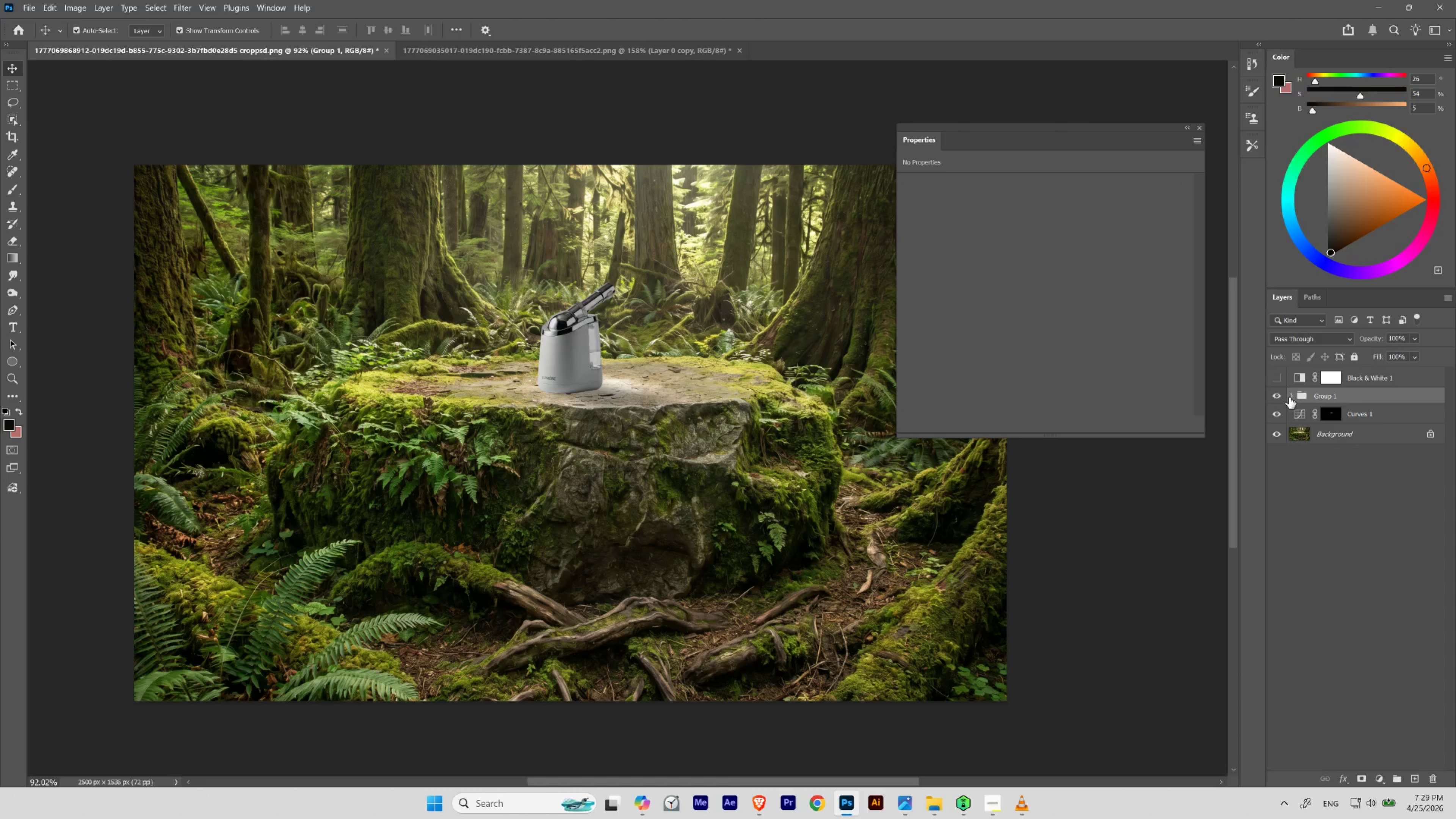 
left_click([1306, 341])
 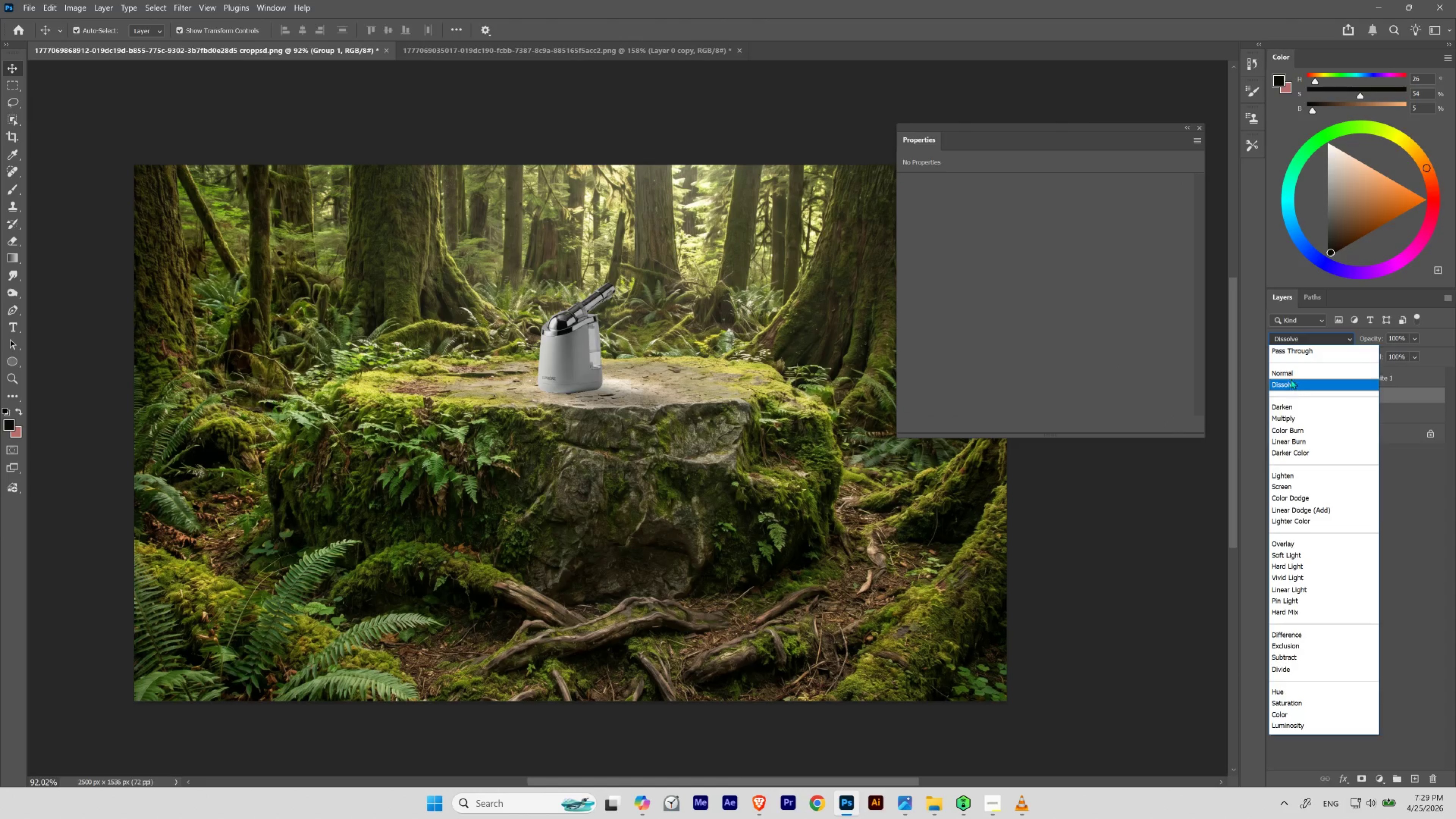 
left_click([1292, 375])
 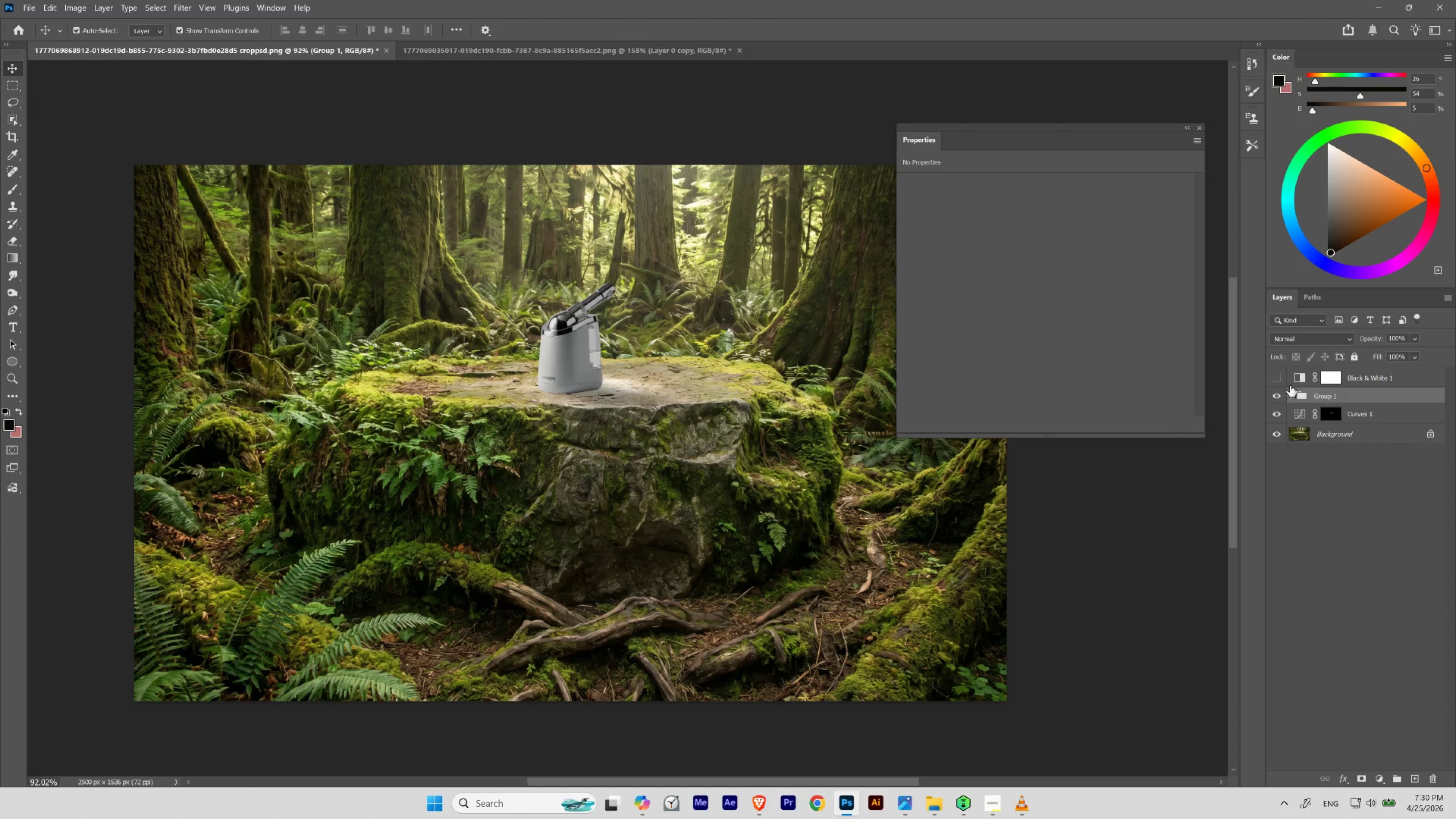 
key(Enter)
 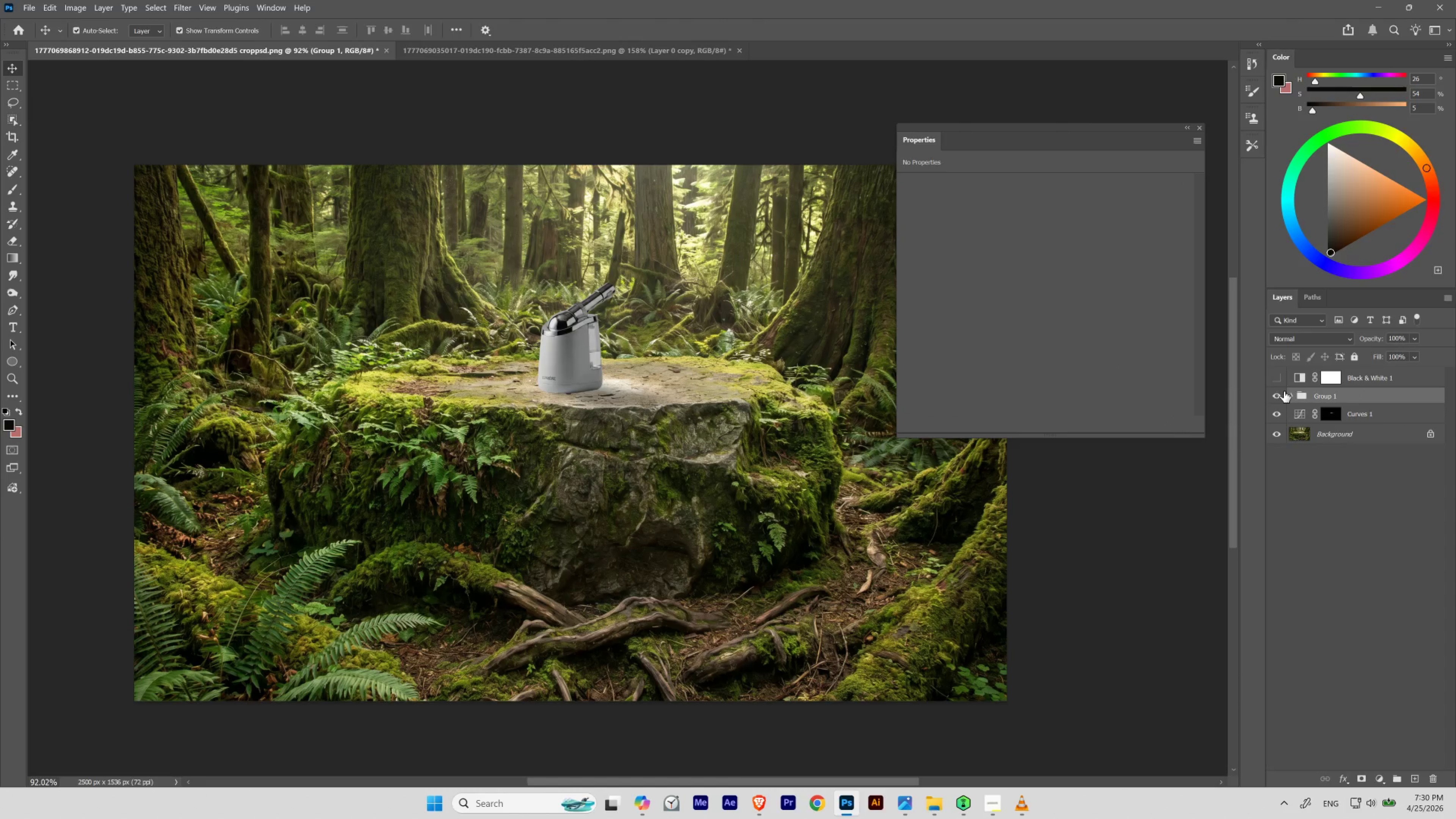 
left_click([1289, 393])
 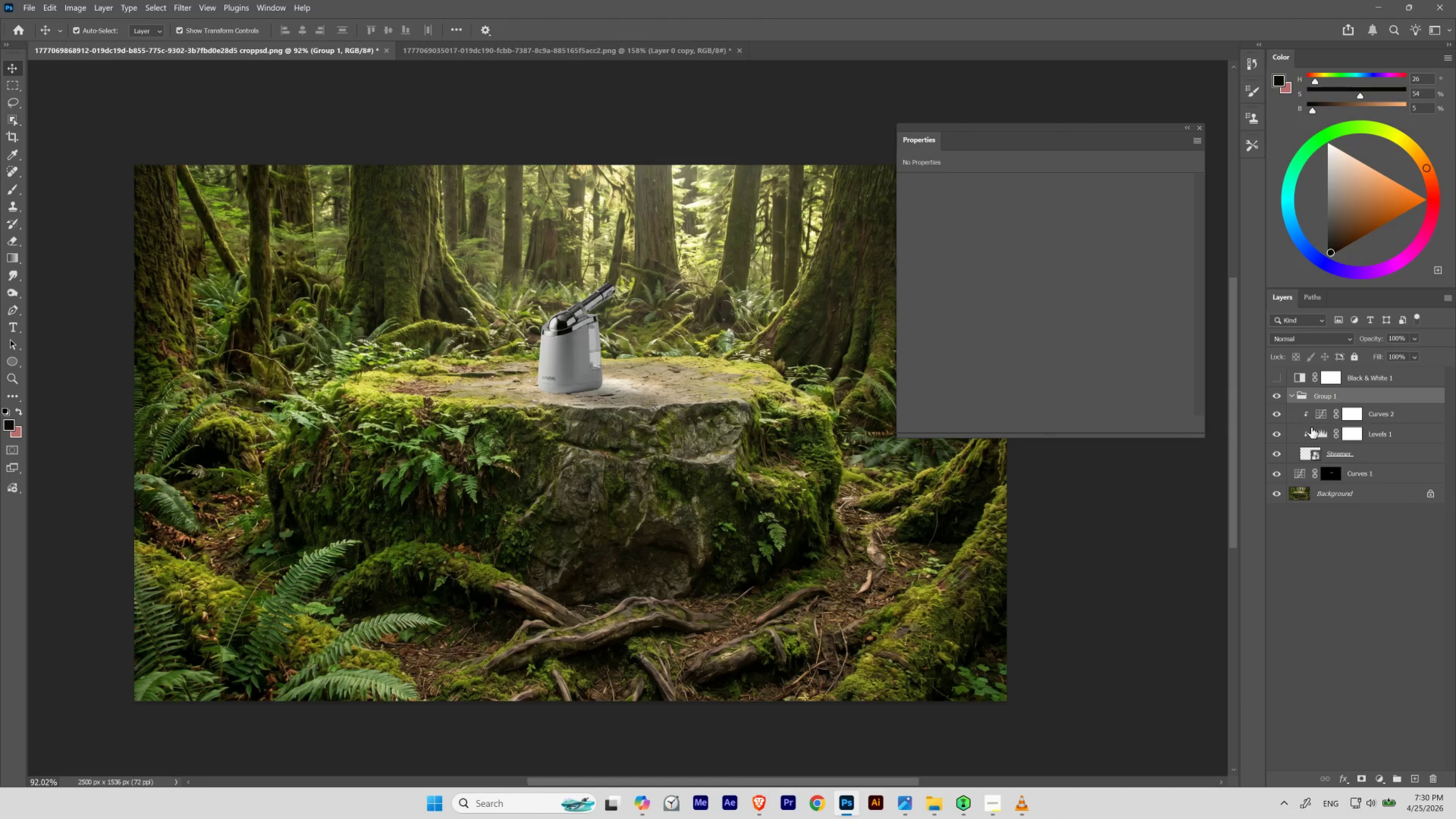 
hold_key(key=AltLeft, duration=2.74)
left_click([1317, 422])
 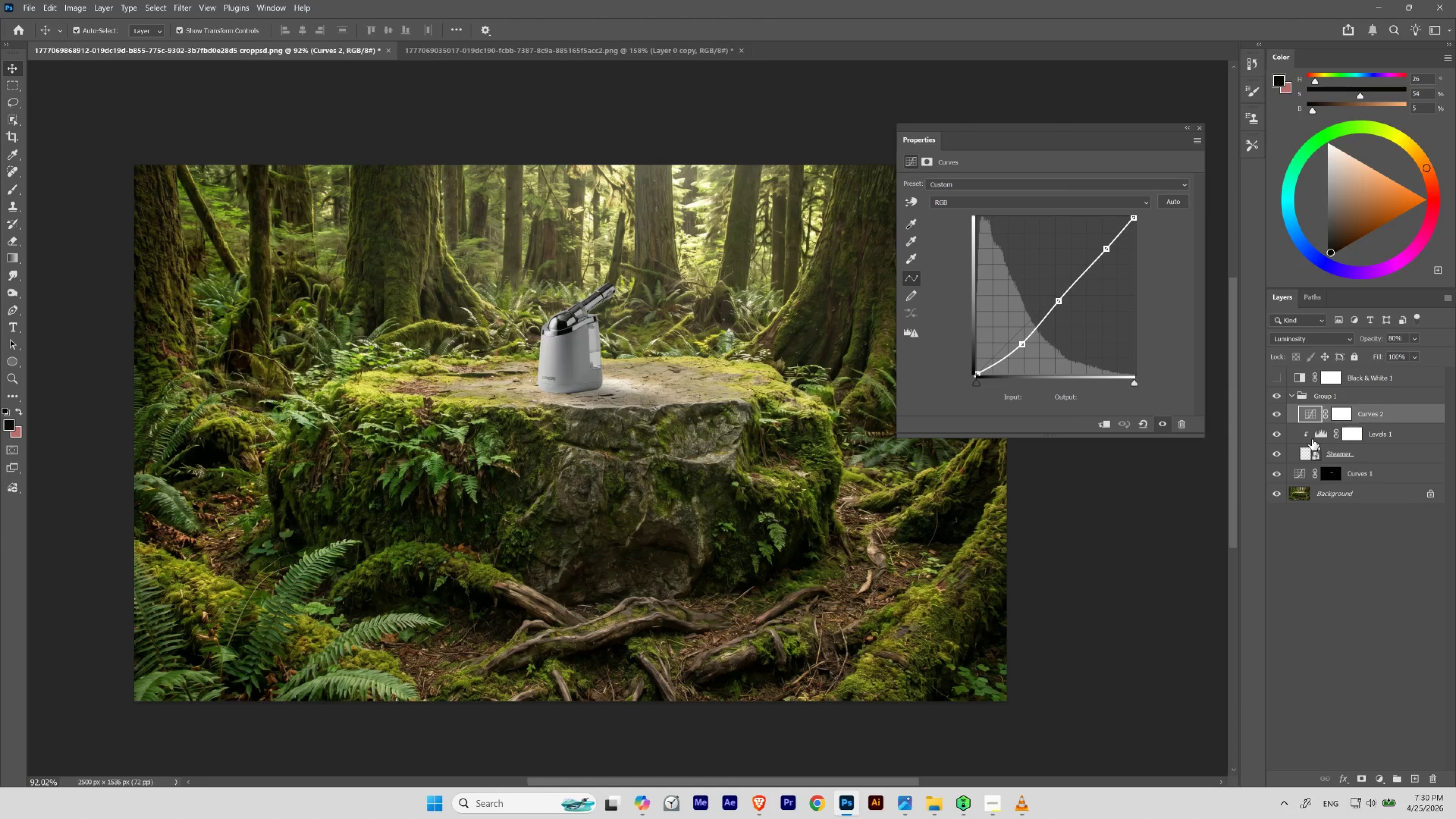 
left_click([1312, 438])
 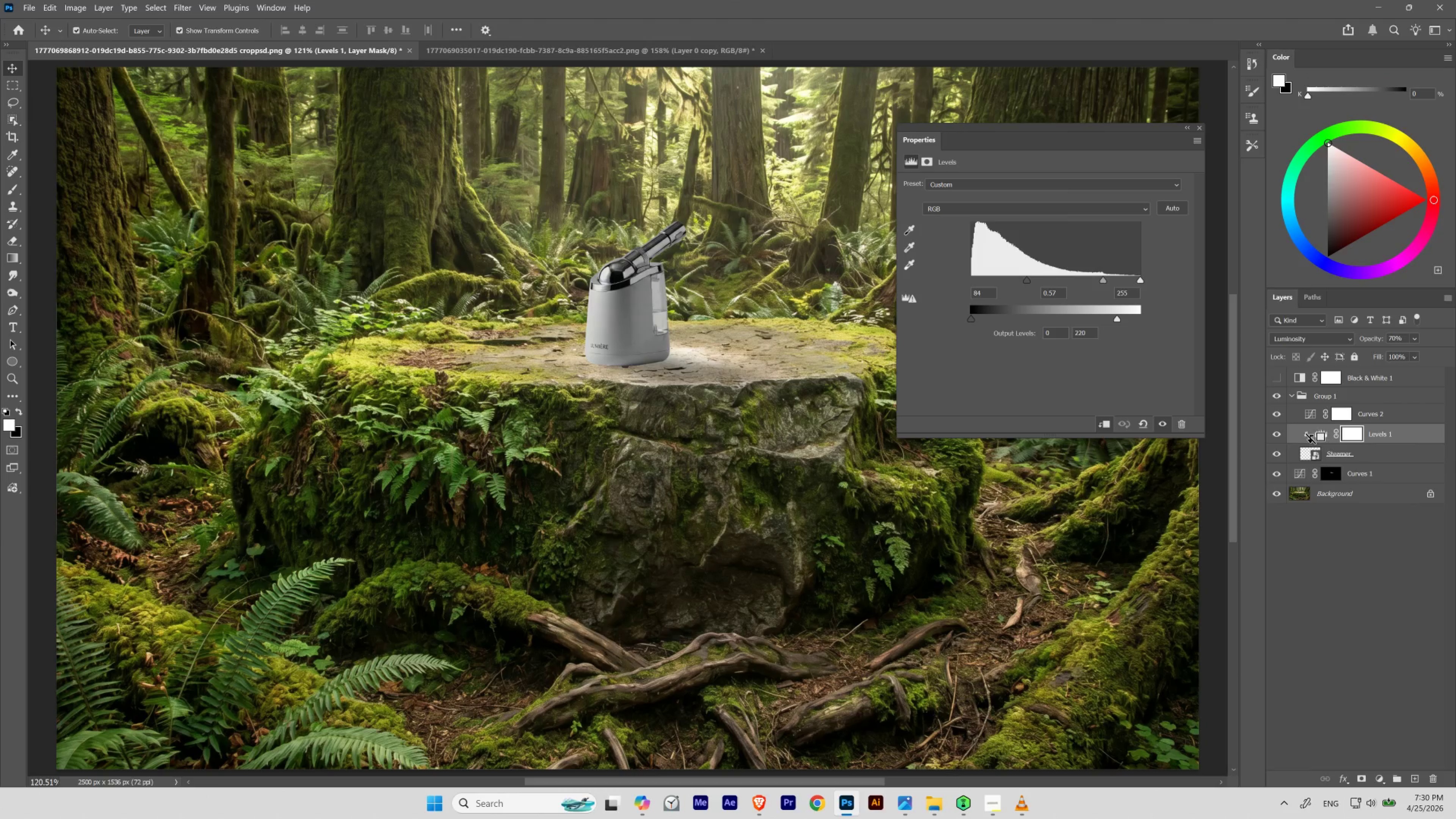 
left_click([1307, 444])
 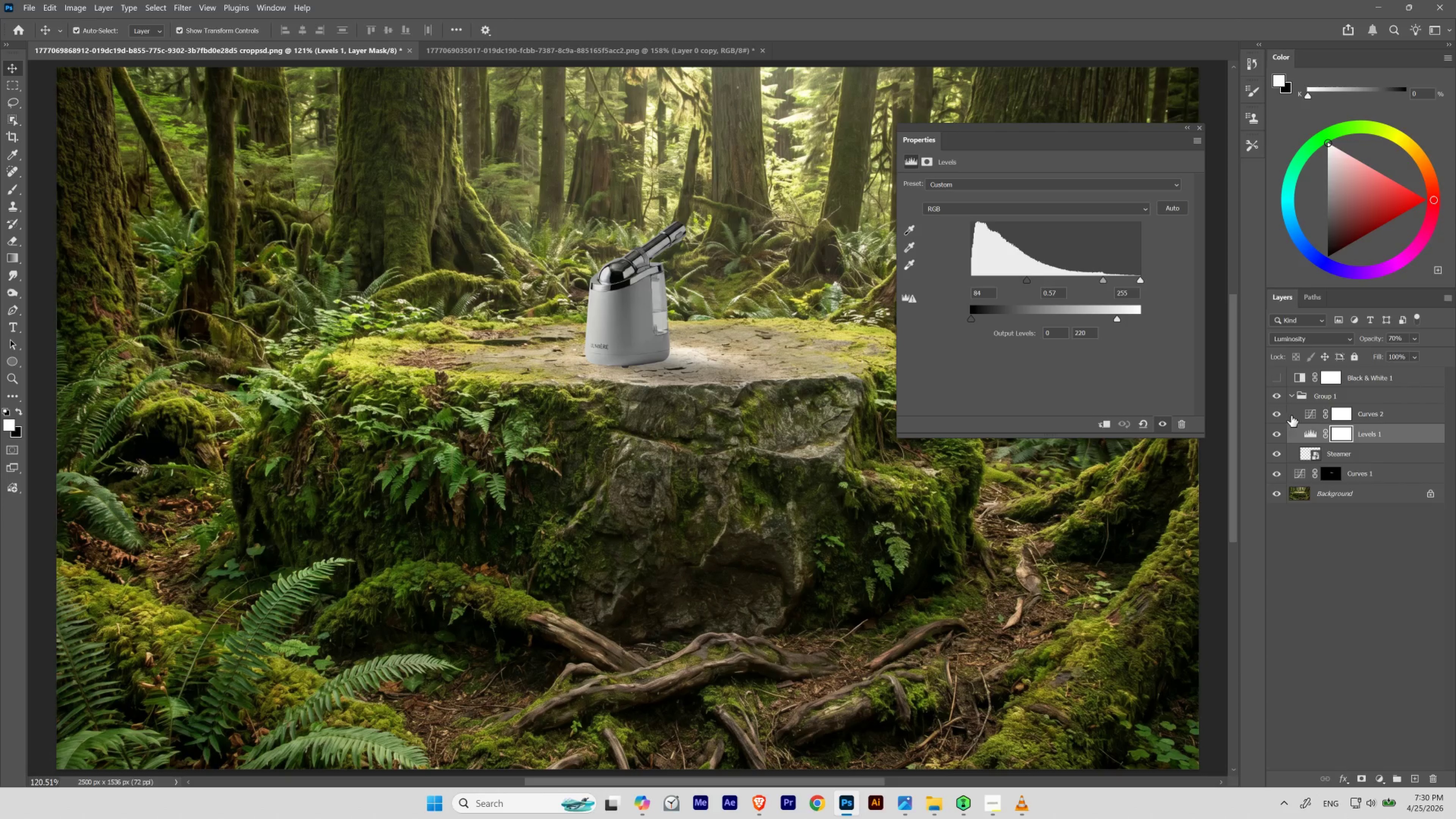 
left_click_drag(start_coordinate=[1279, 412], to_coordinate=[1275, 437])
 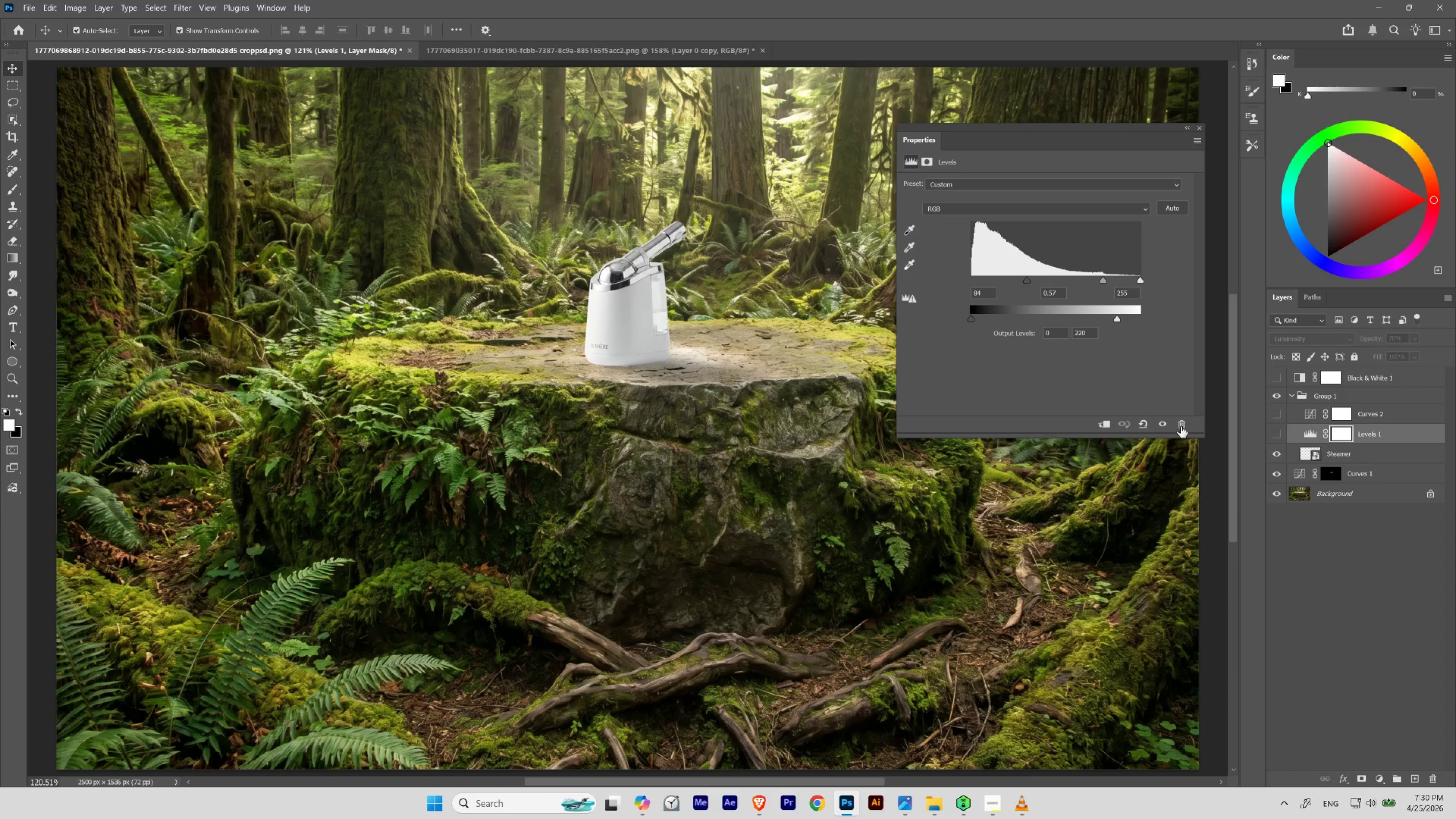 
hold_key(key=Space, duration=0.6)
 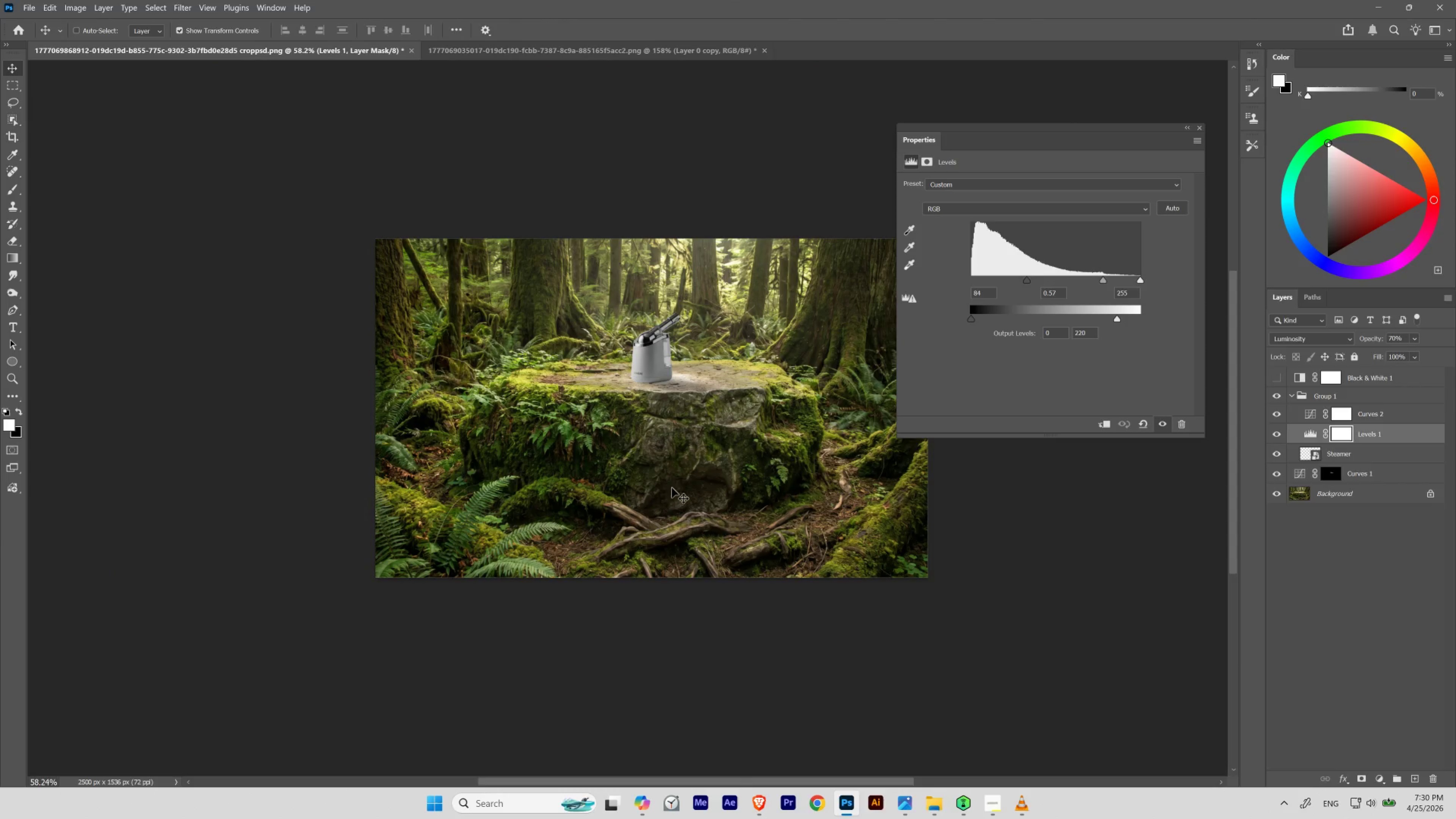 
left_click_drag(start_coordinate=[674, 398], to_coordinate=[649, 421])
 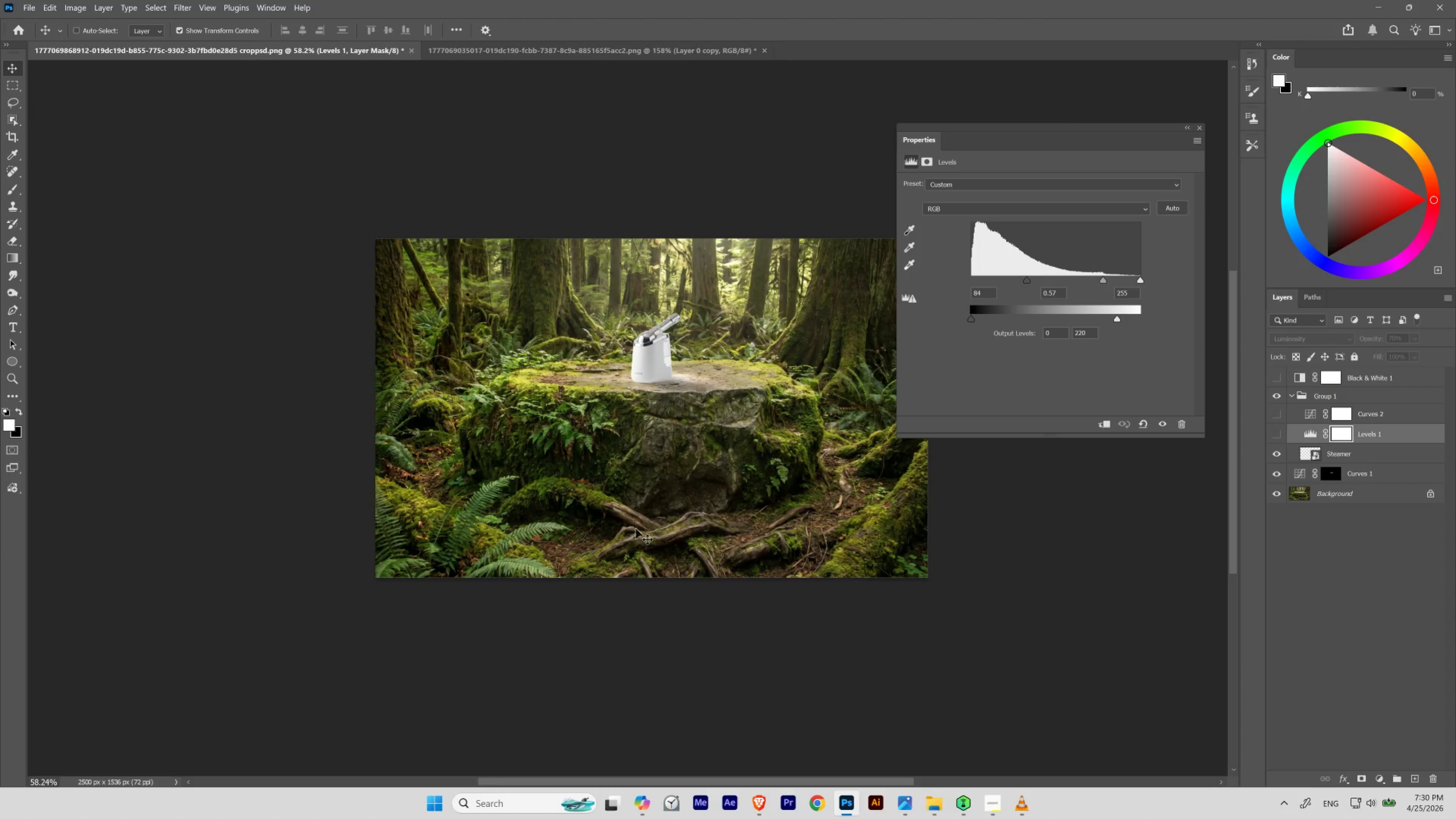 
key(Control+Z)
 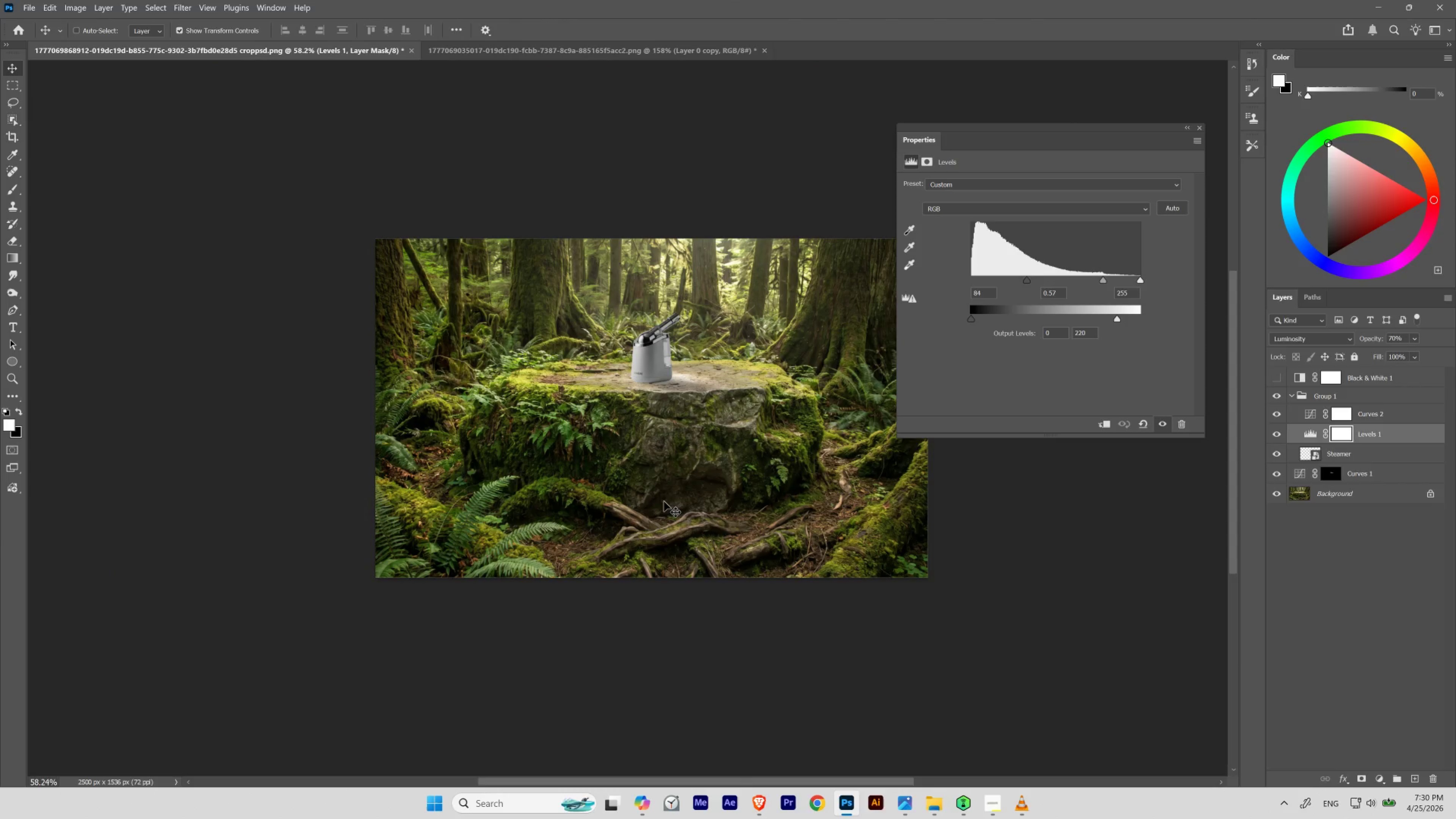 
key(Control+Z)
 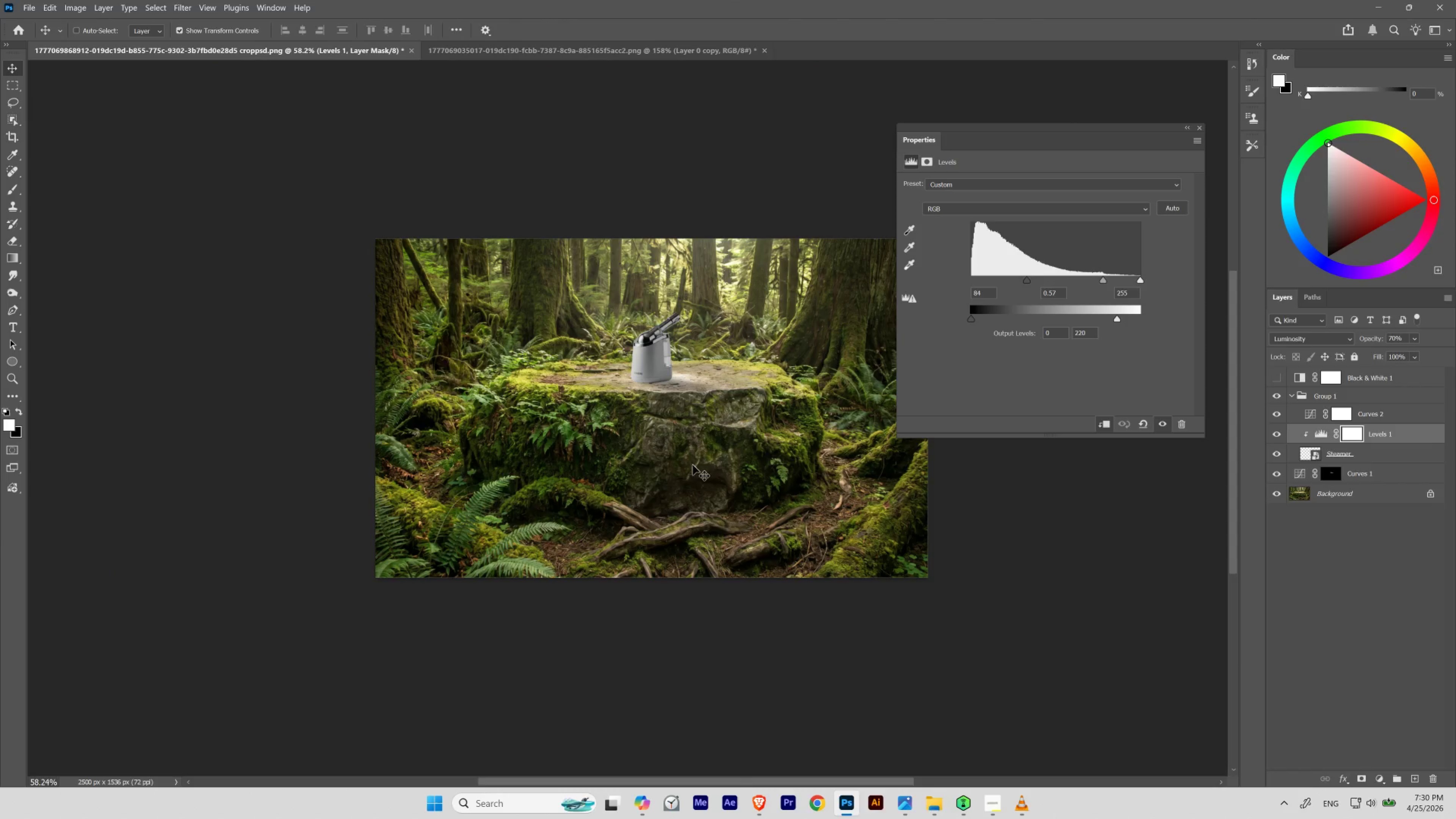 
key(Control+Z)
 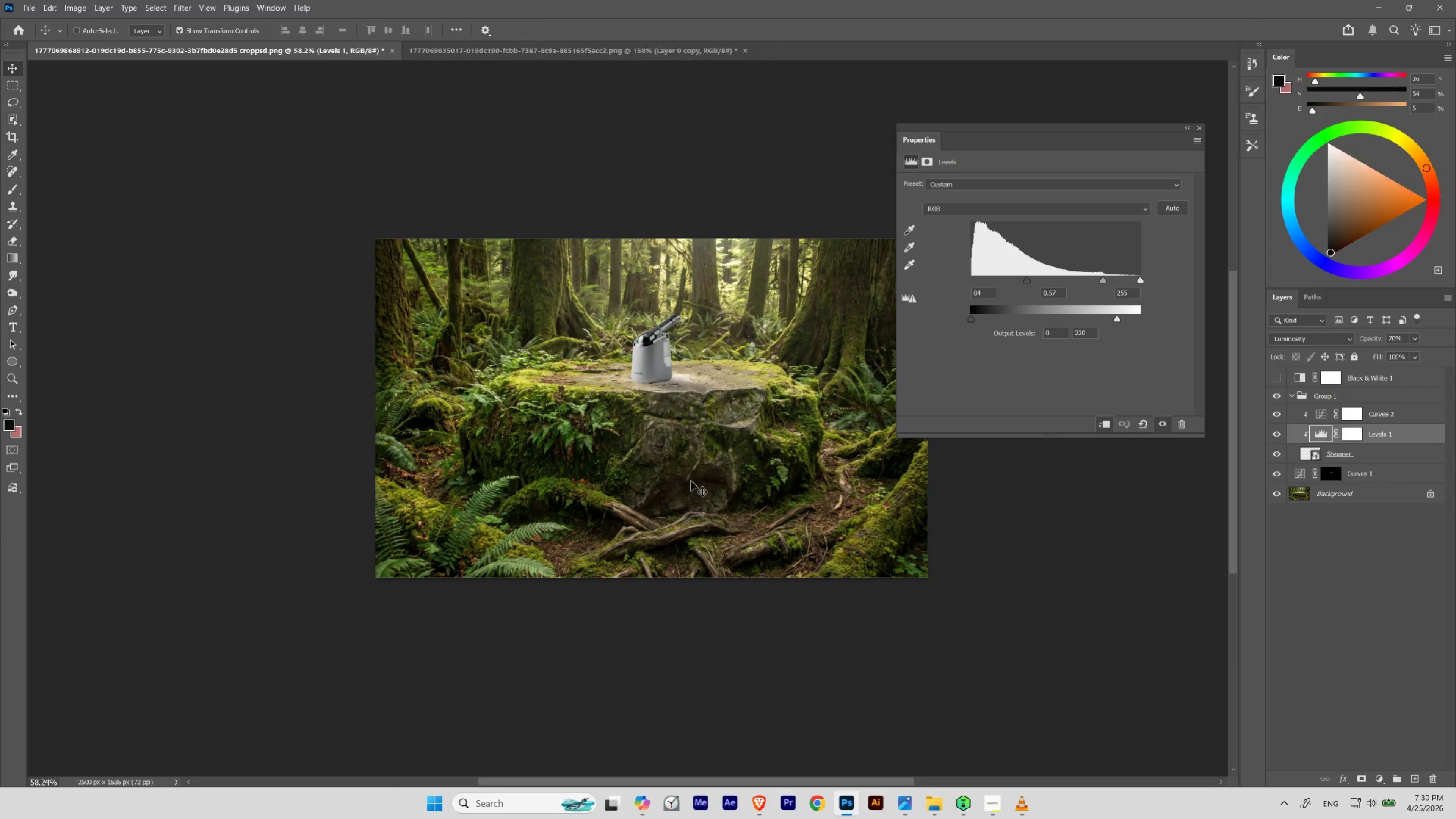 
key(Control+Z)
 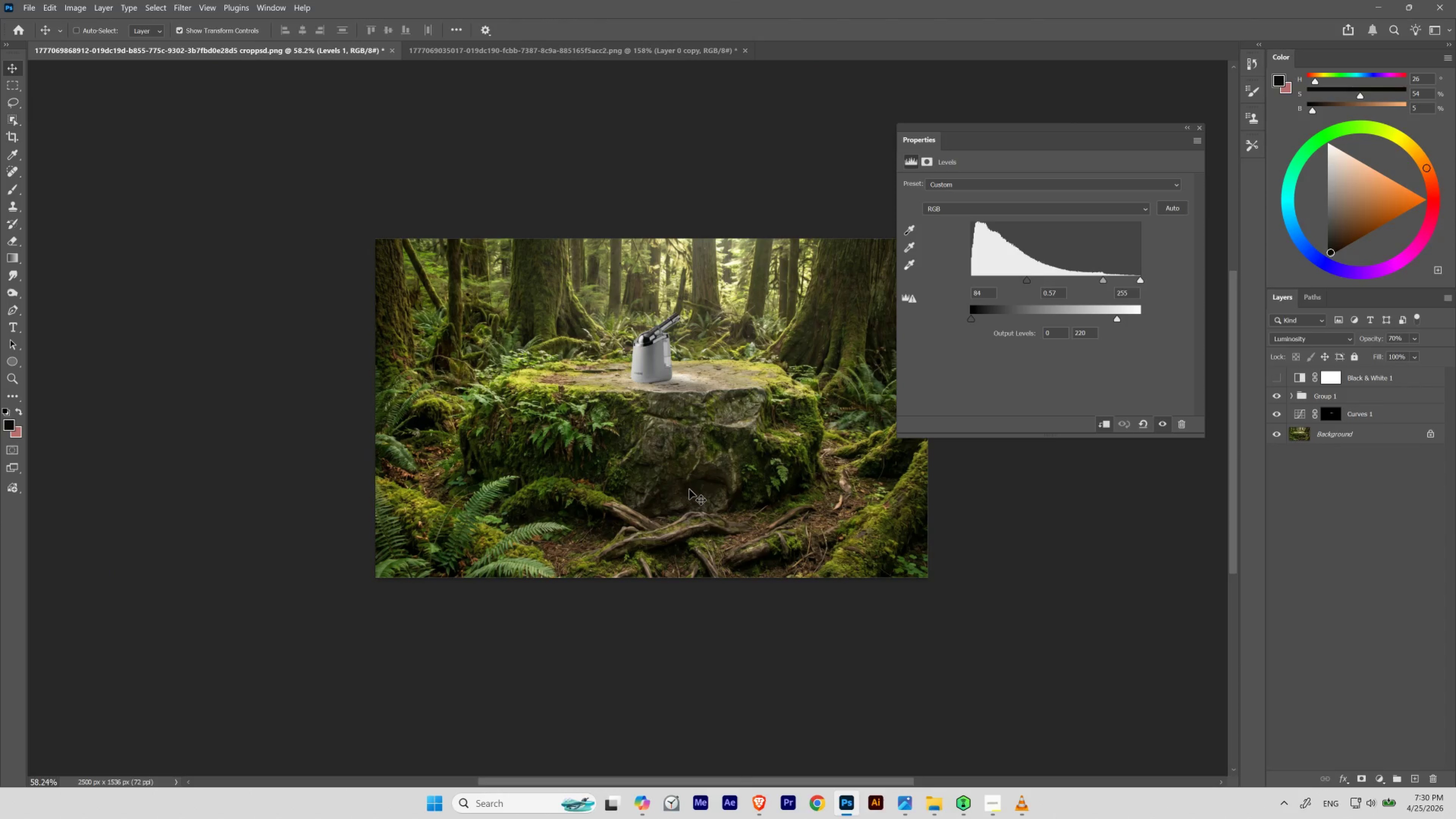 
key(Control+Z)
 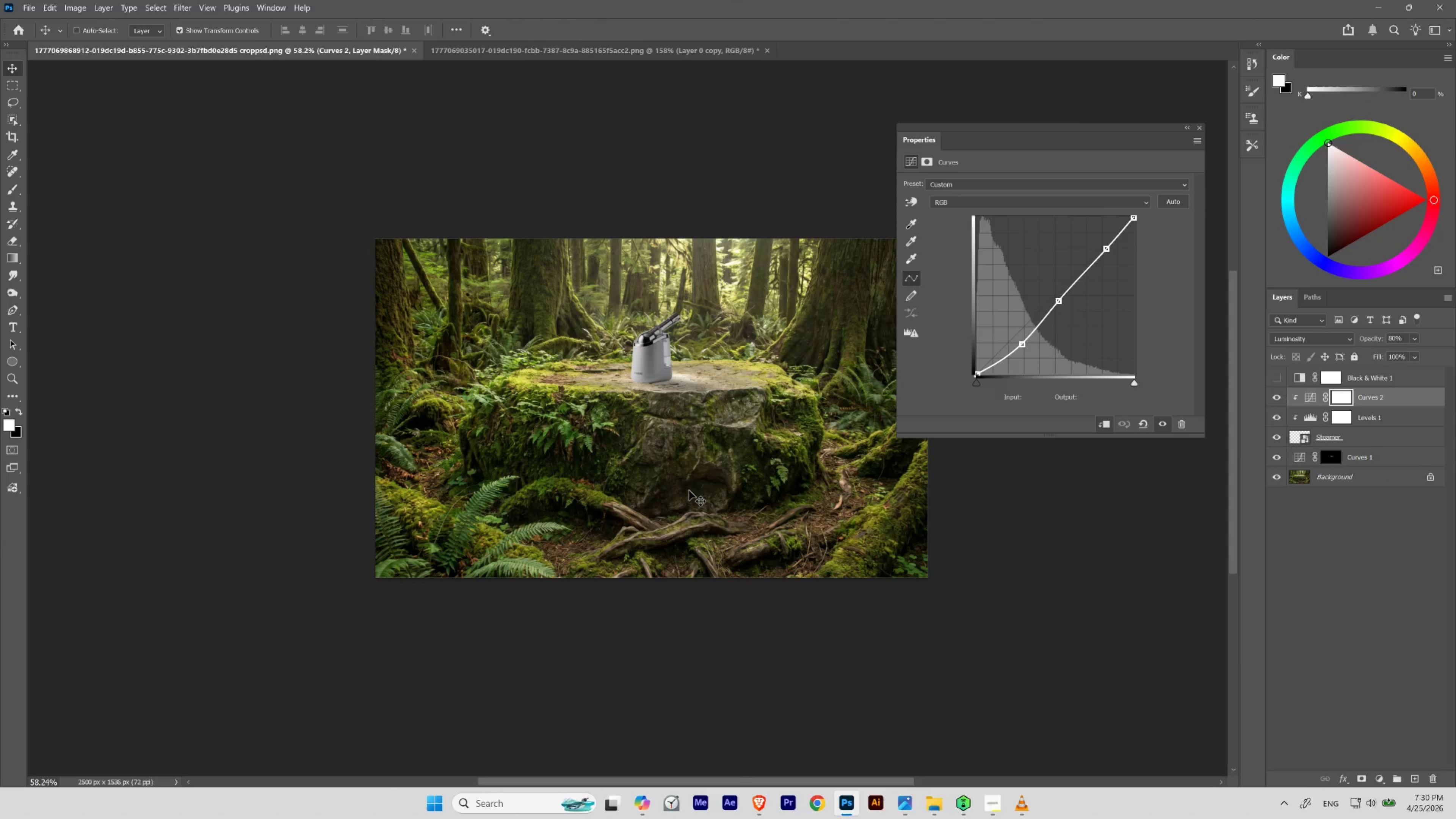 
key(Control+Shift+Z)
 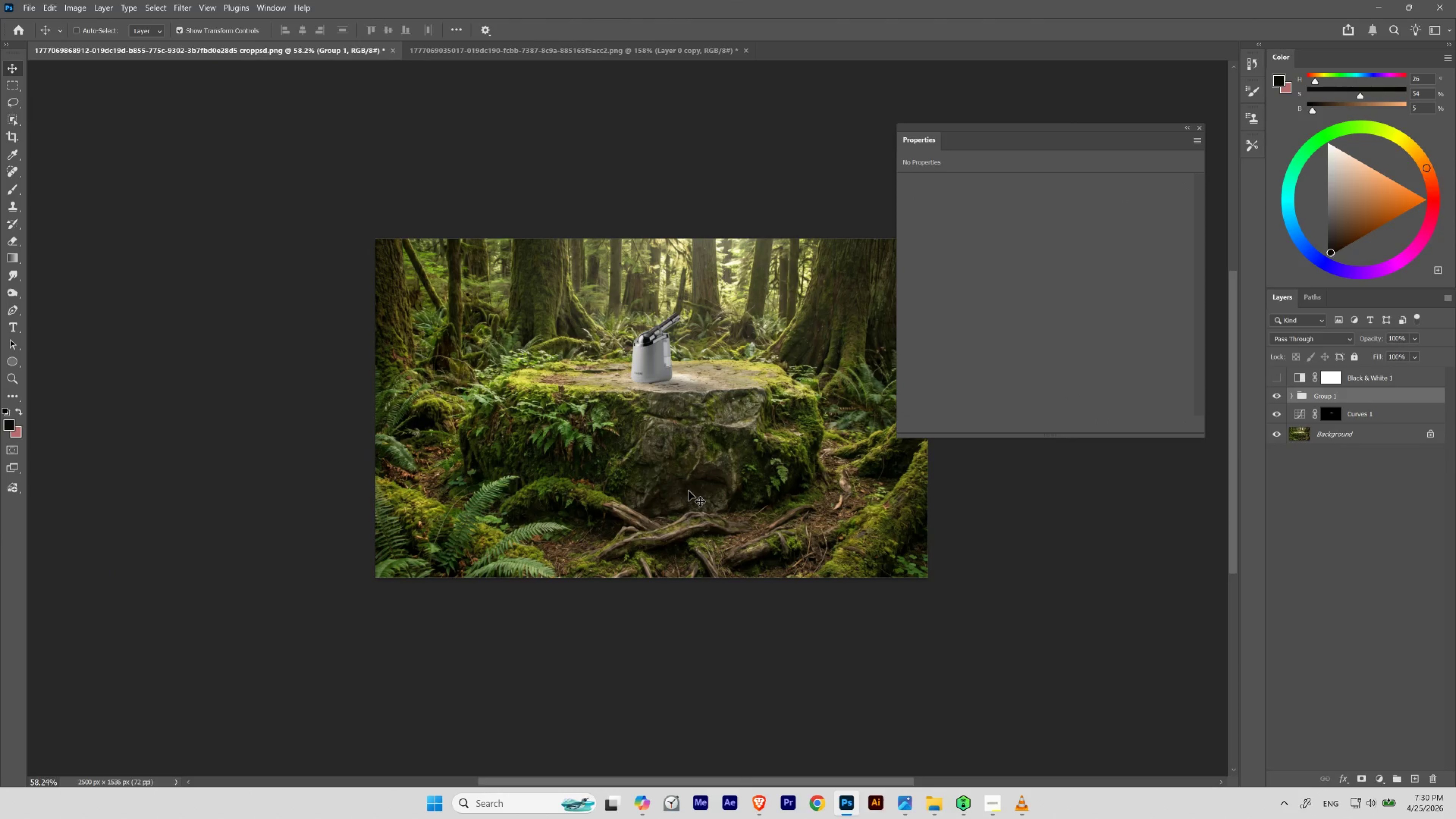 
key(Control+Shift+Z)
 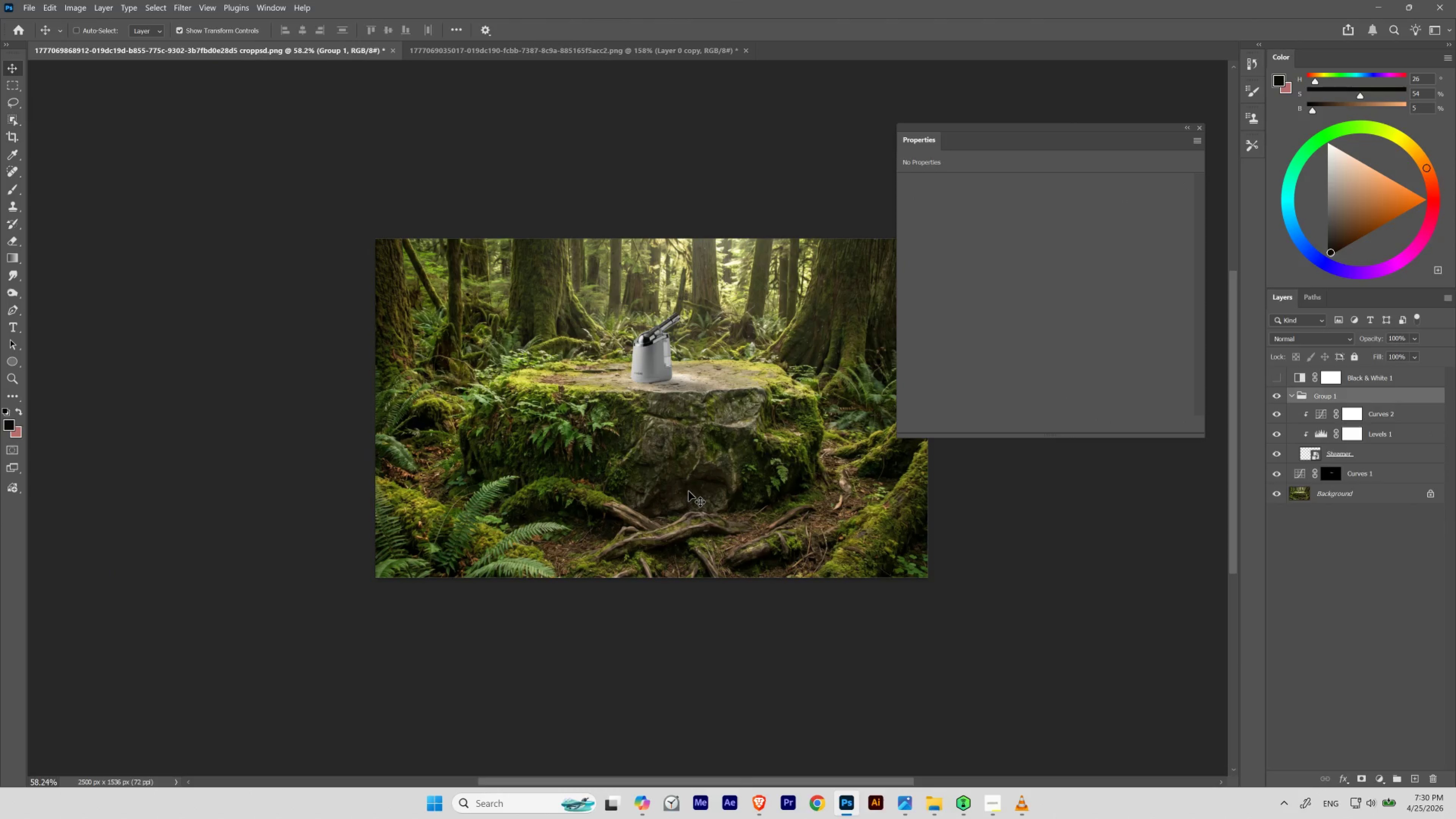 
key(Control+Shift+Z)
 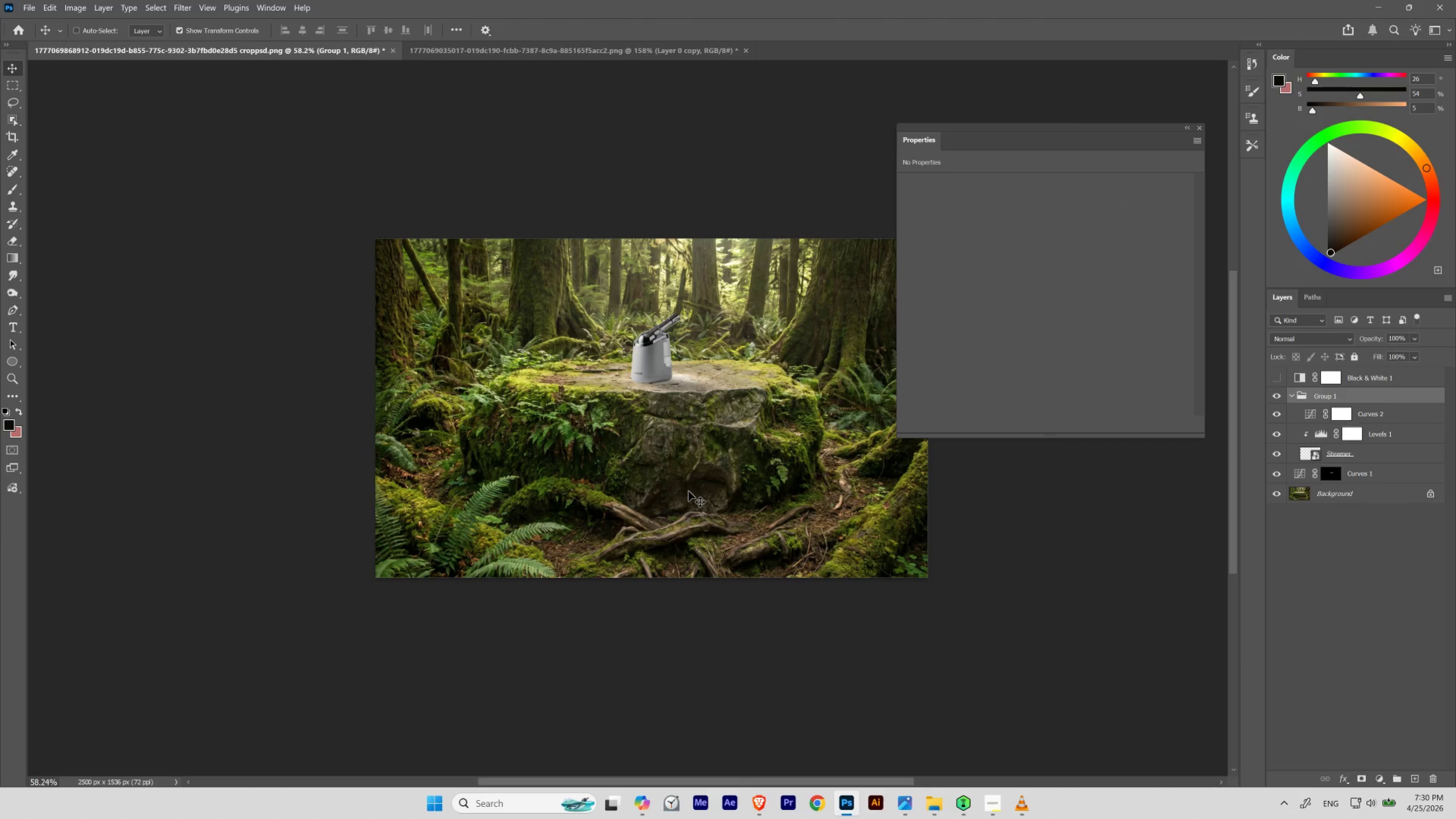 
key(Control+Shift+Z)
 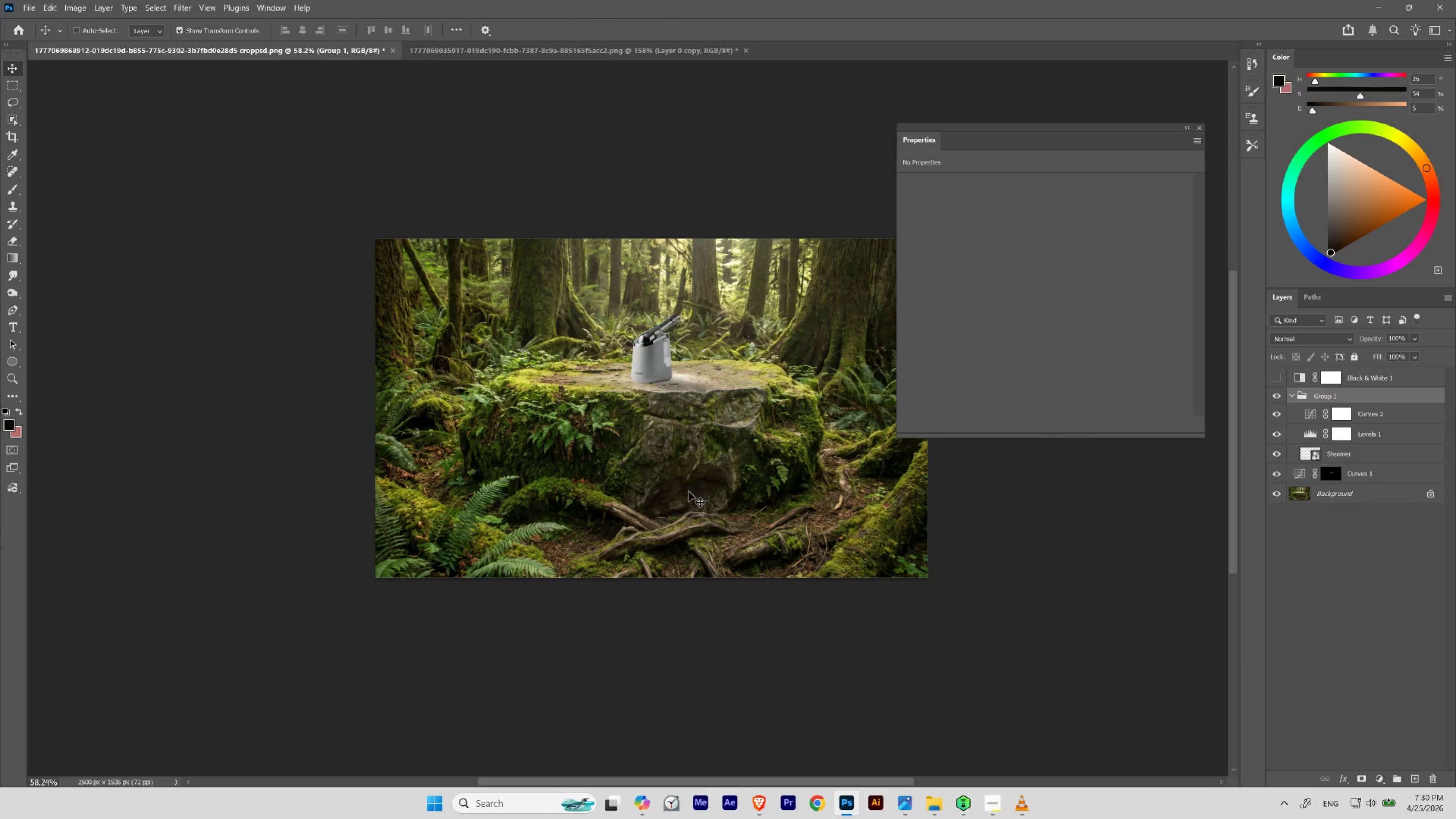 
key(Control+Shift+Z)
 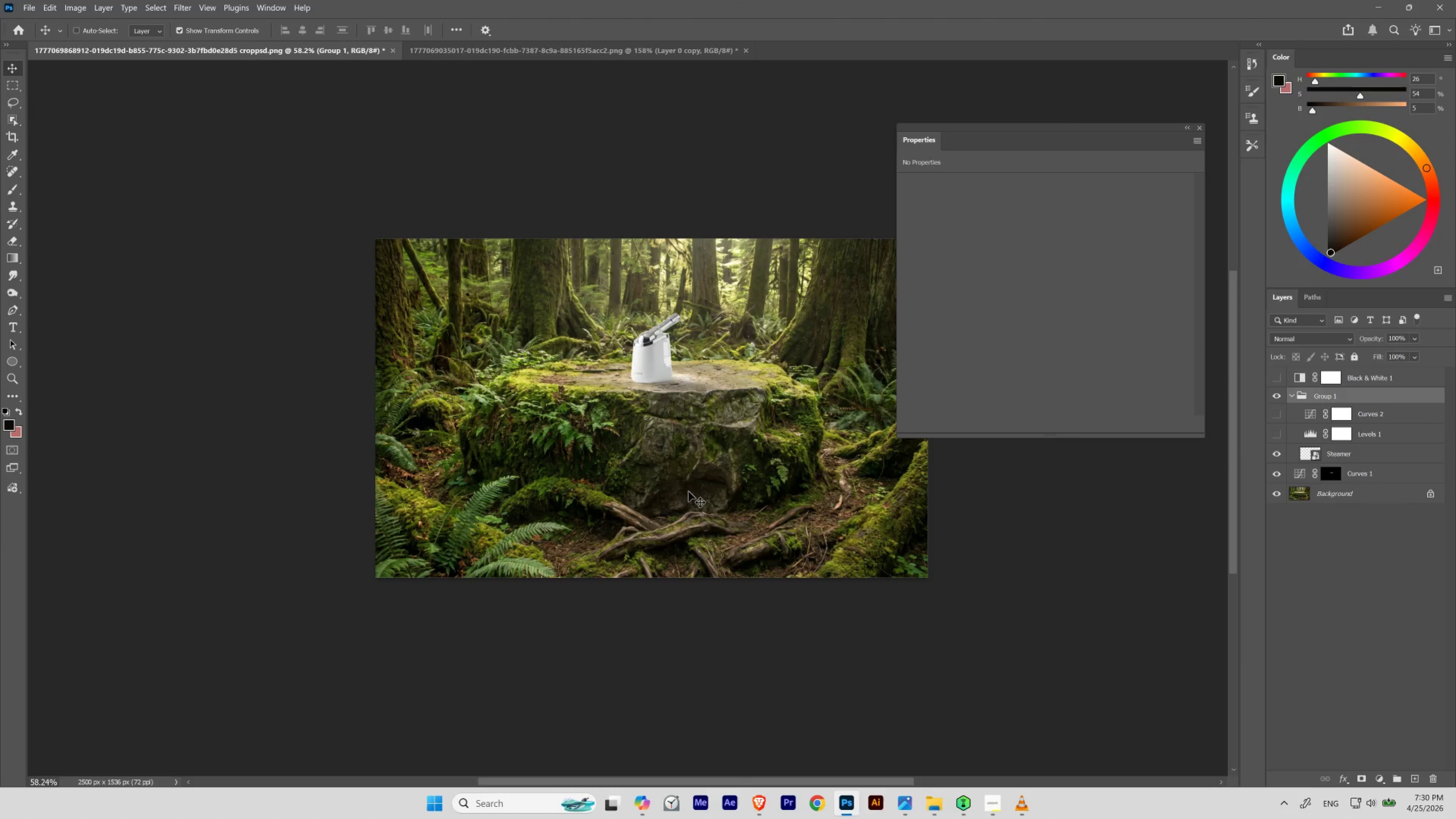 
key(Control+Shift+Z)
 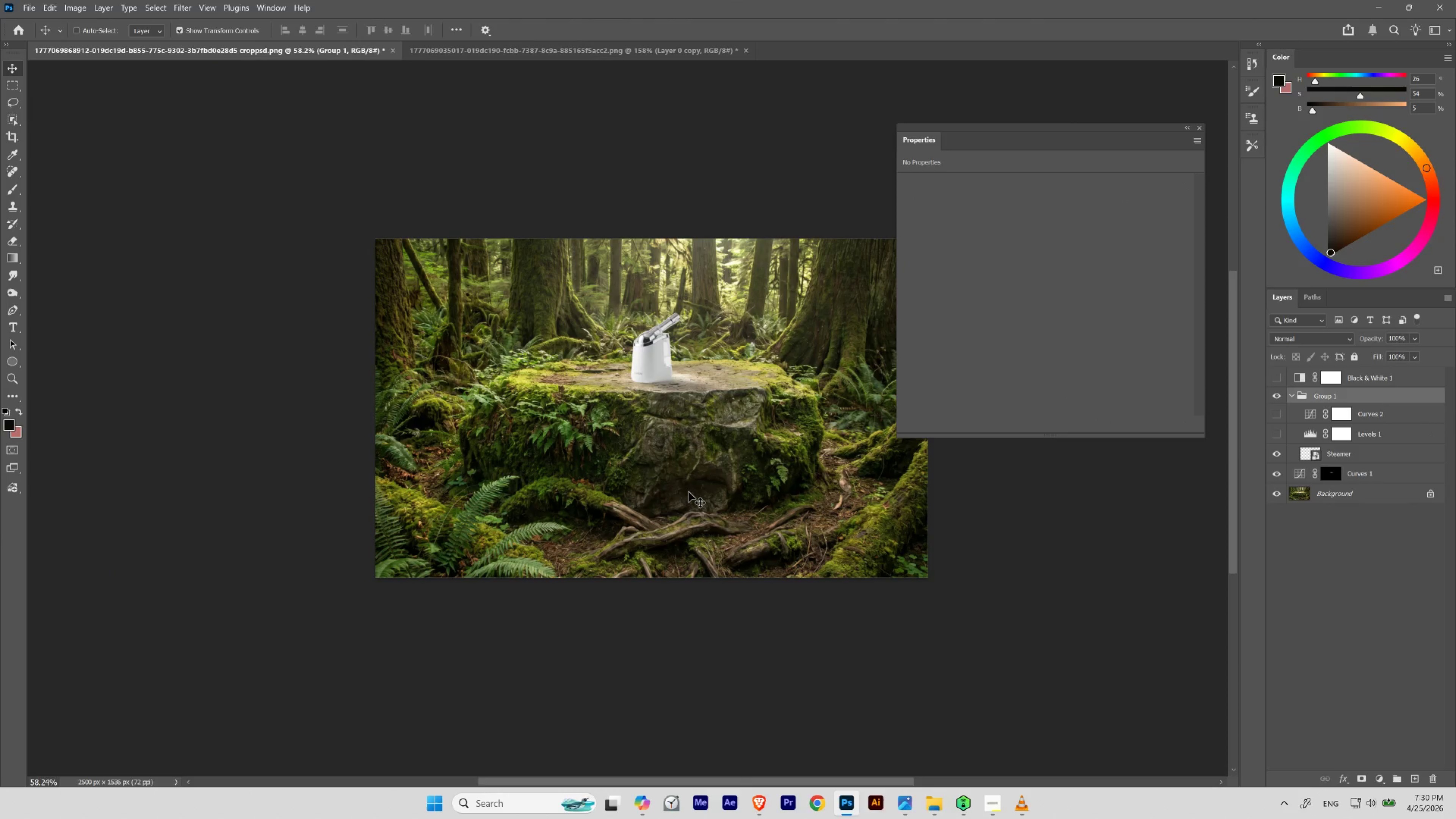 
key(Control+Shift+Z)
 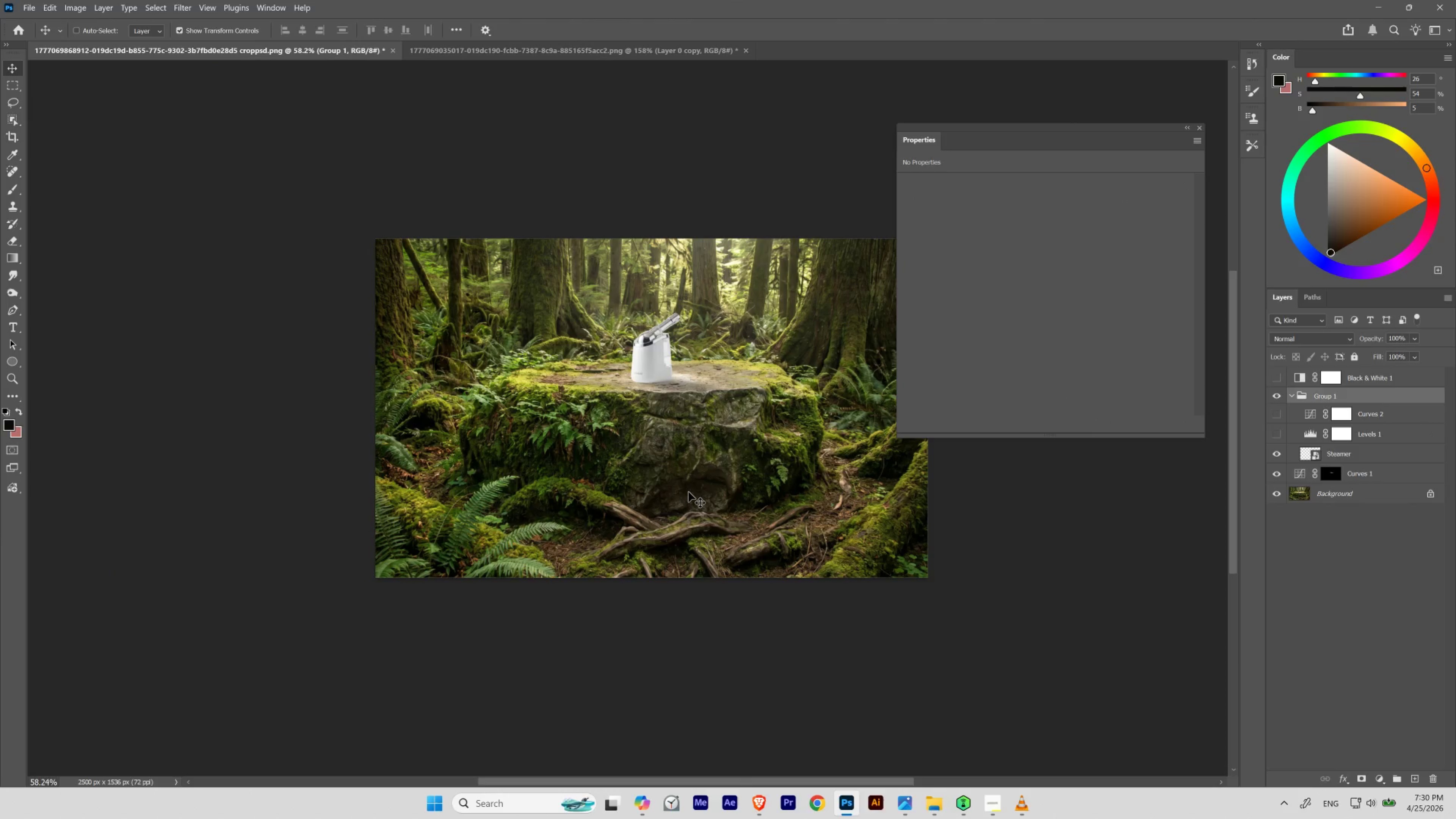 
key(Control+Shift+Z)
 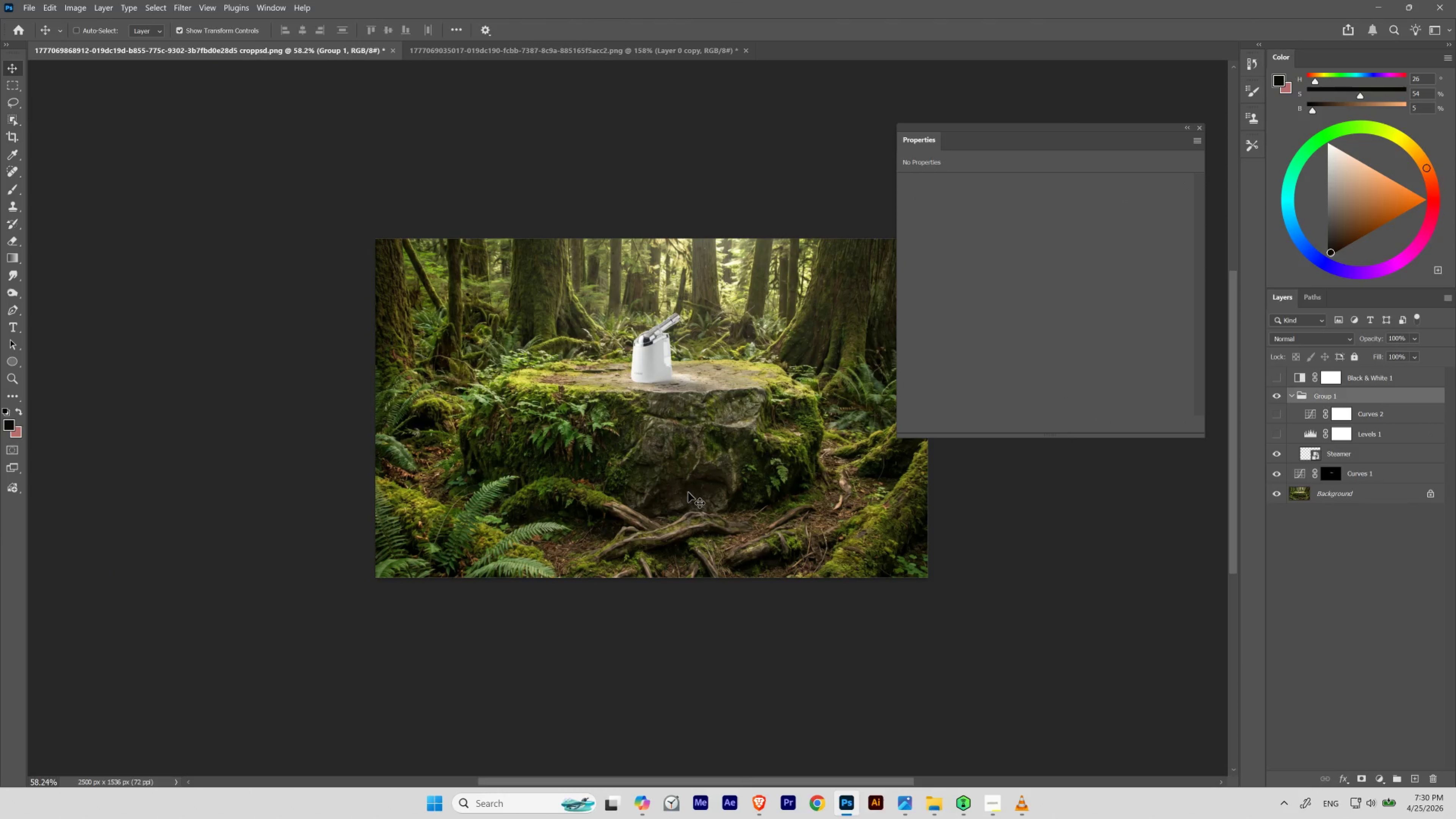 
key(Control+Shift+Z)
 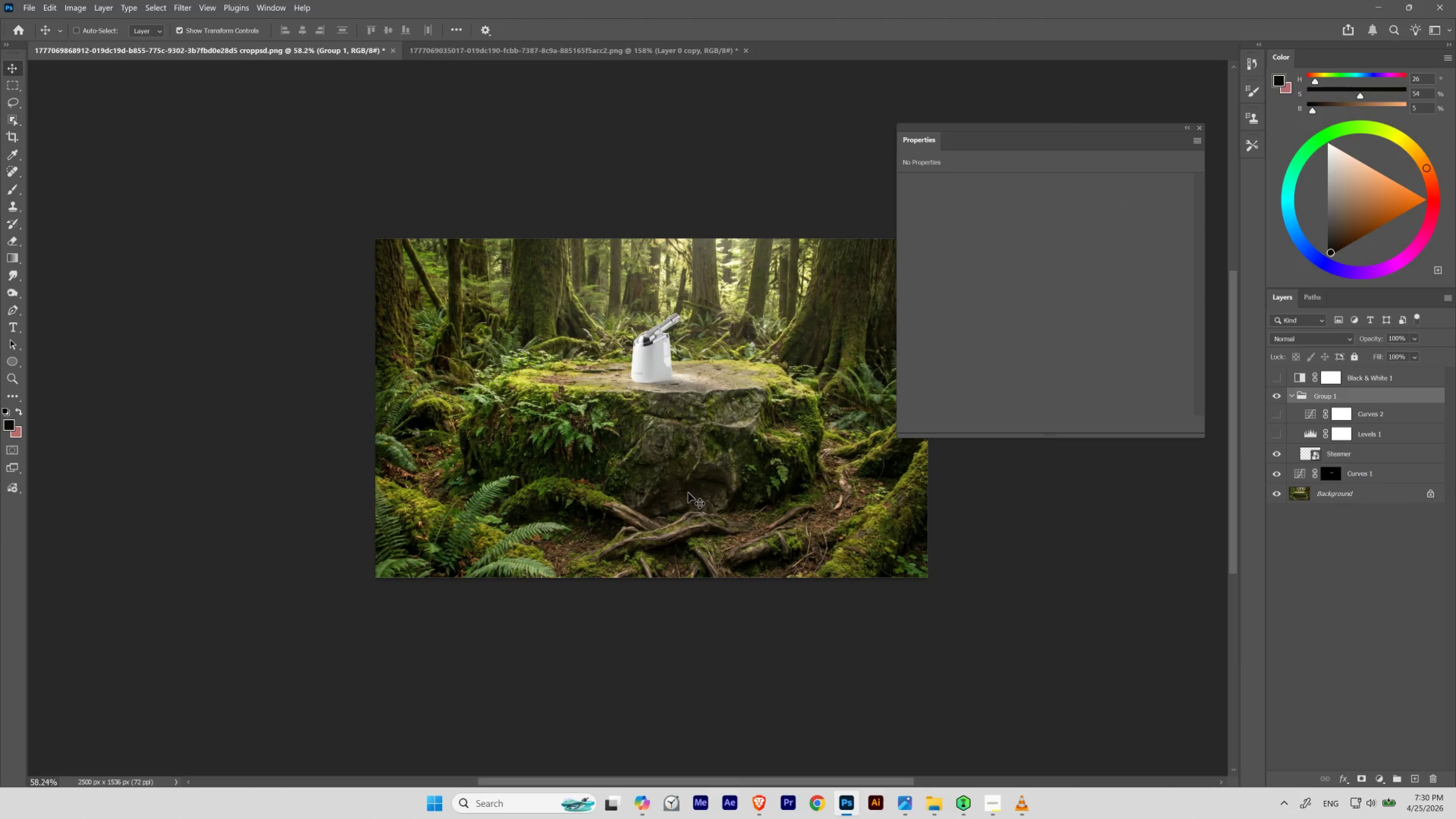 
key(Control+Shift+Z)
 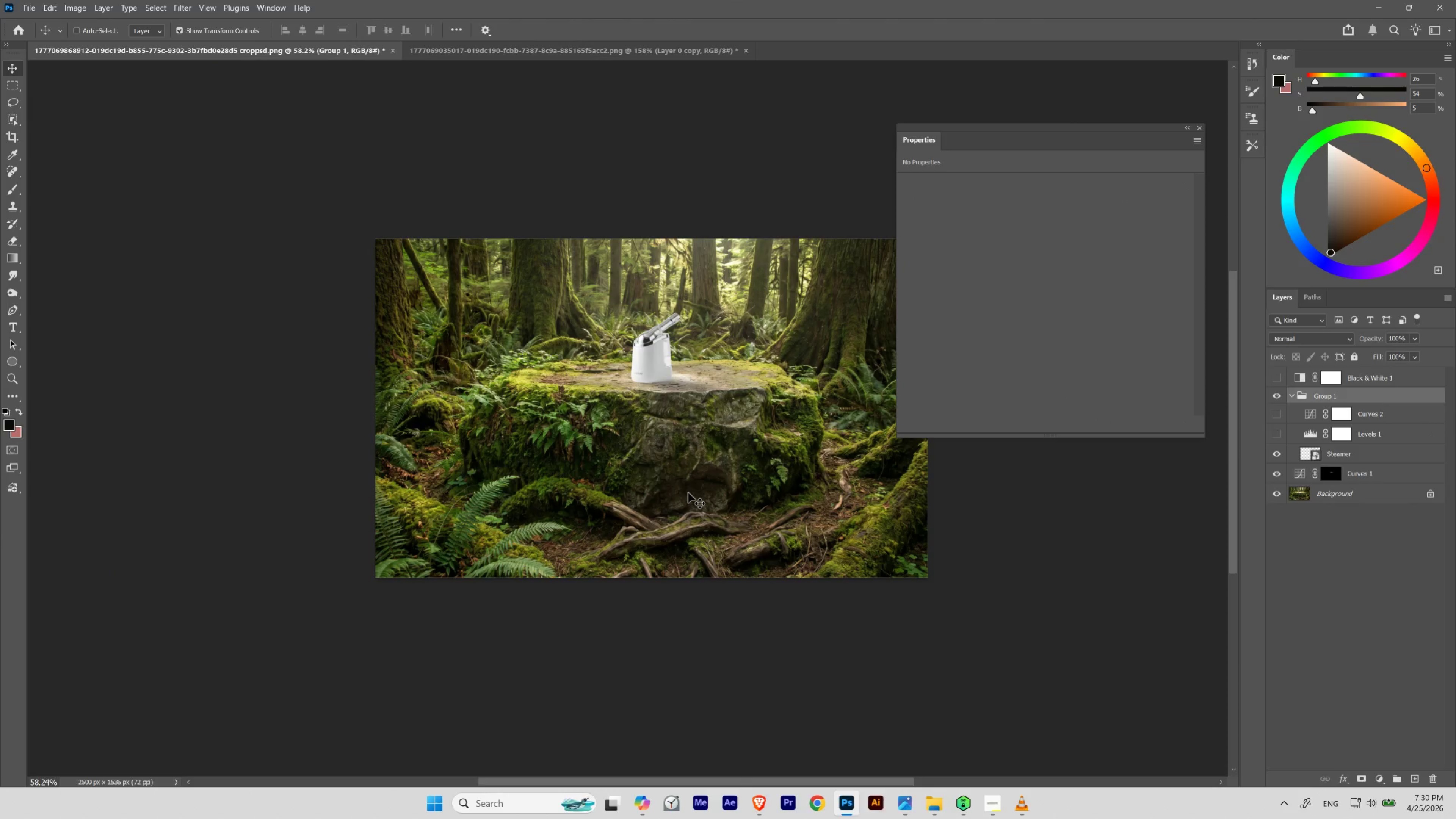 
key(Control+Shift+Z)
 